 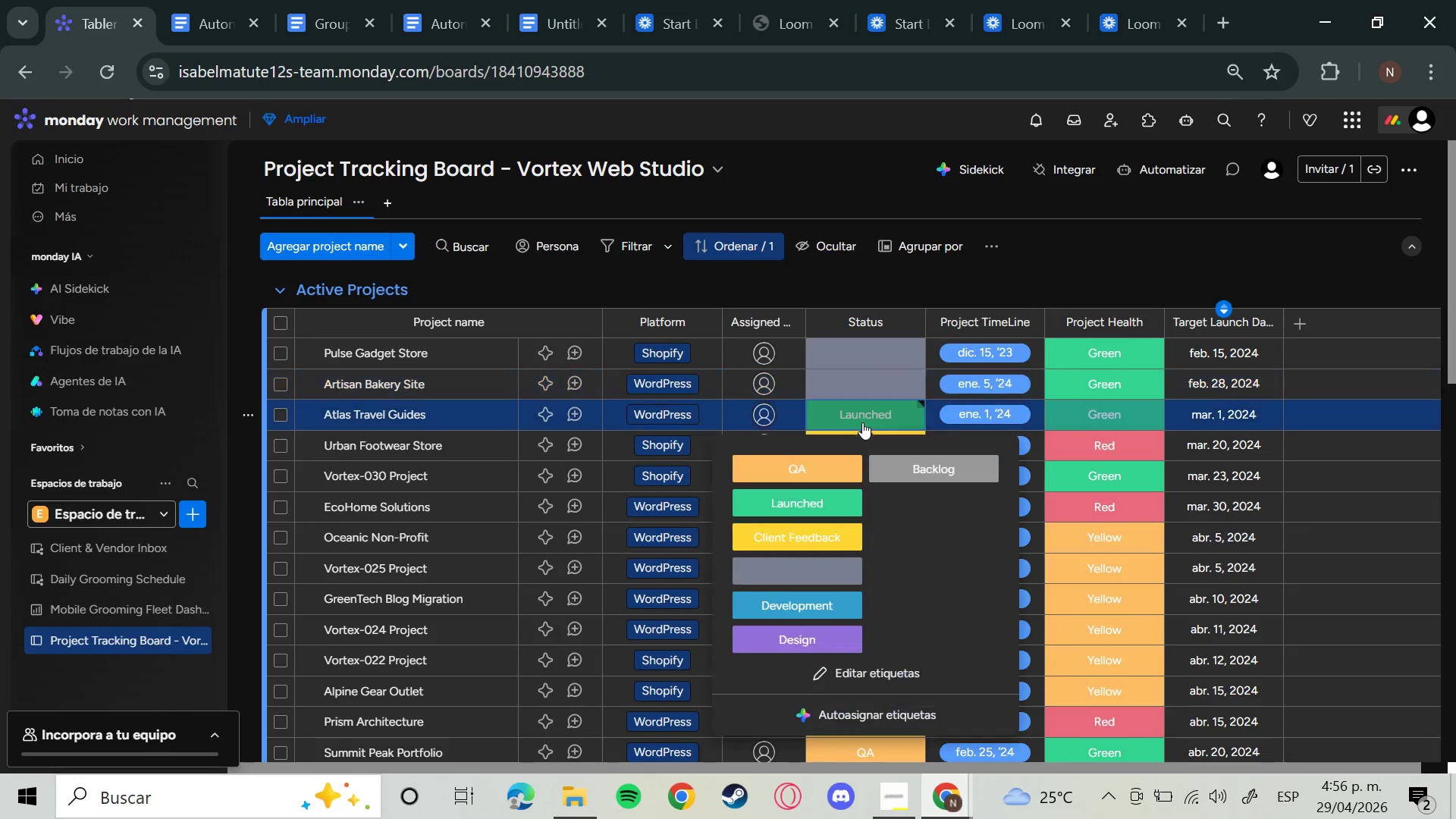 
left_click([813, 571])
 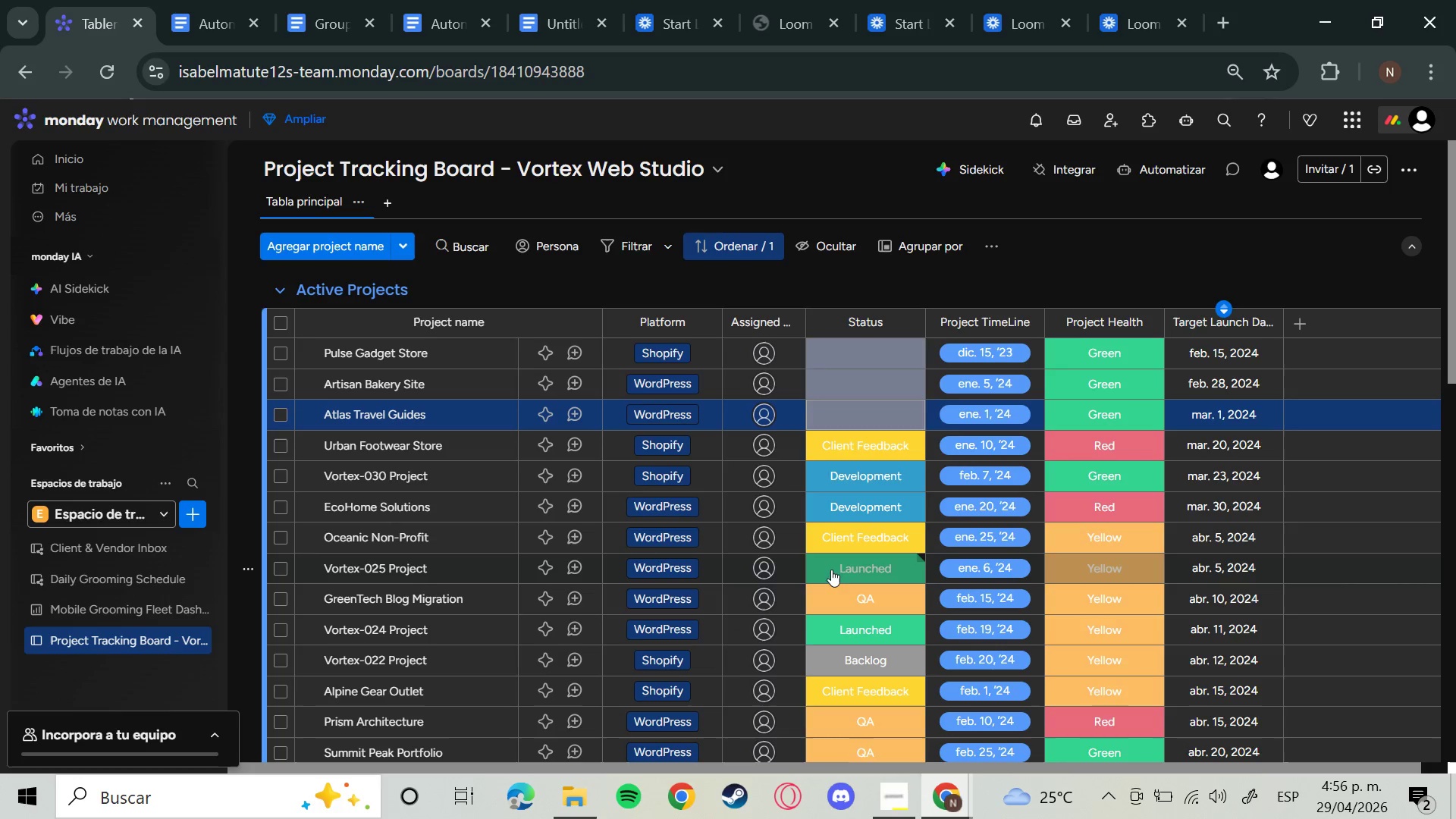 
left_click([837, 562])
 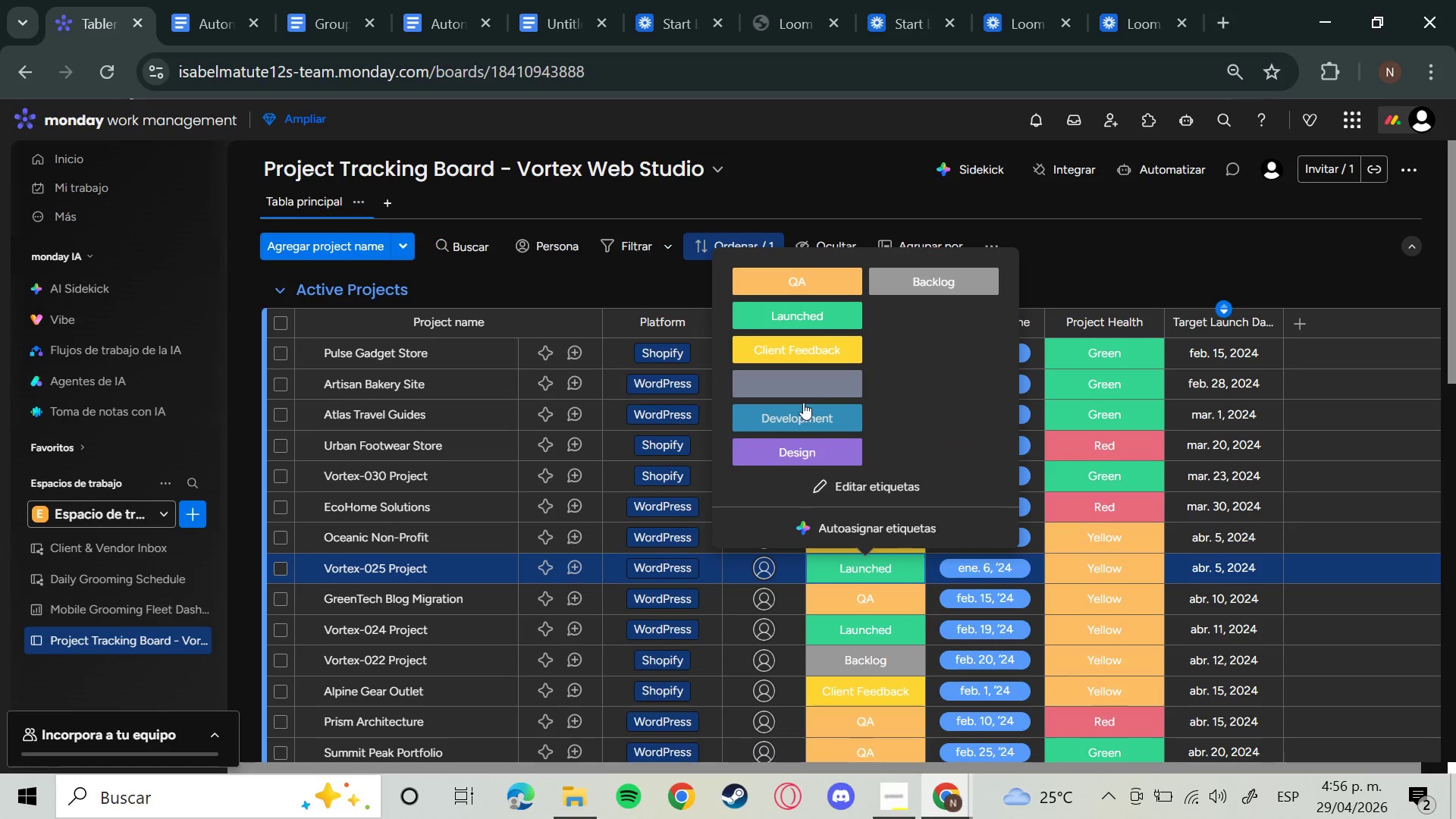 
left_click([787, 391])
 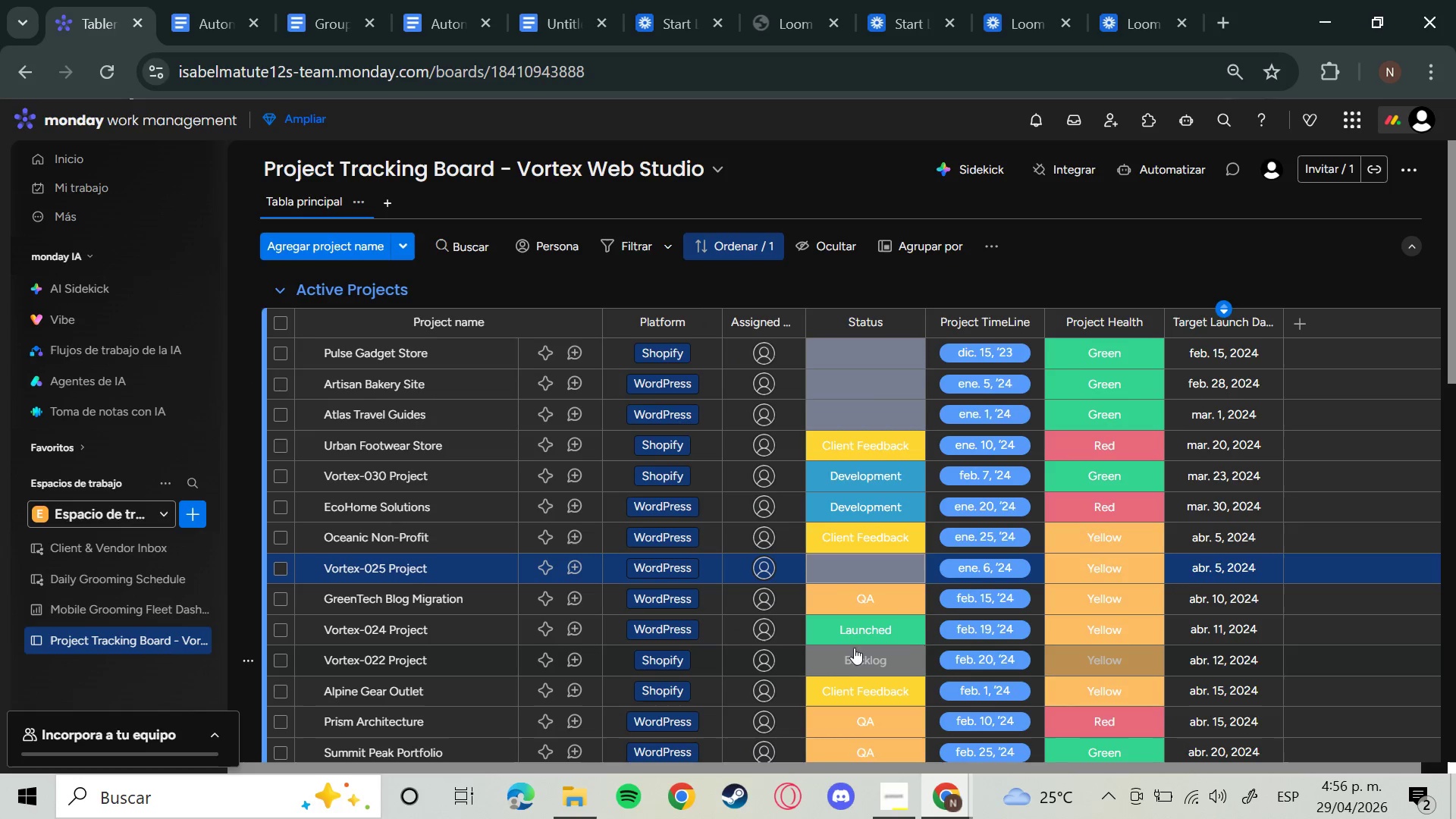 
left_click([849, 636])
 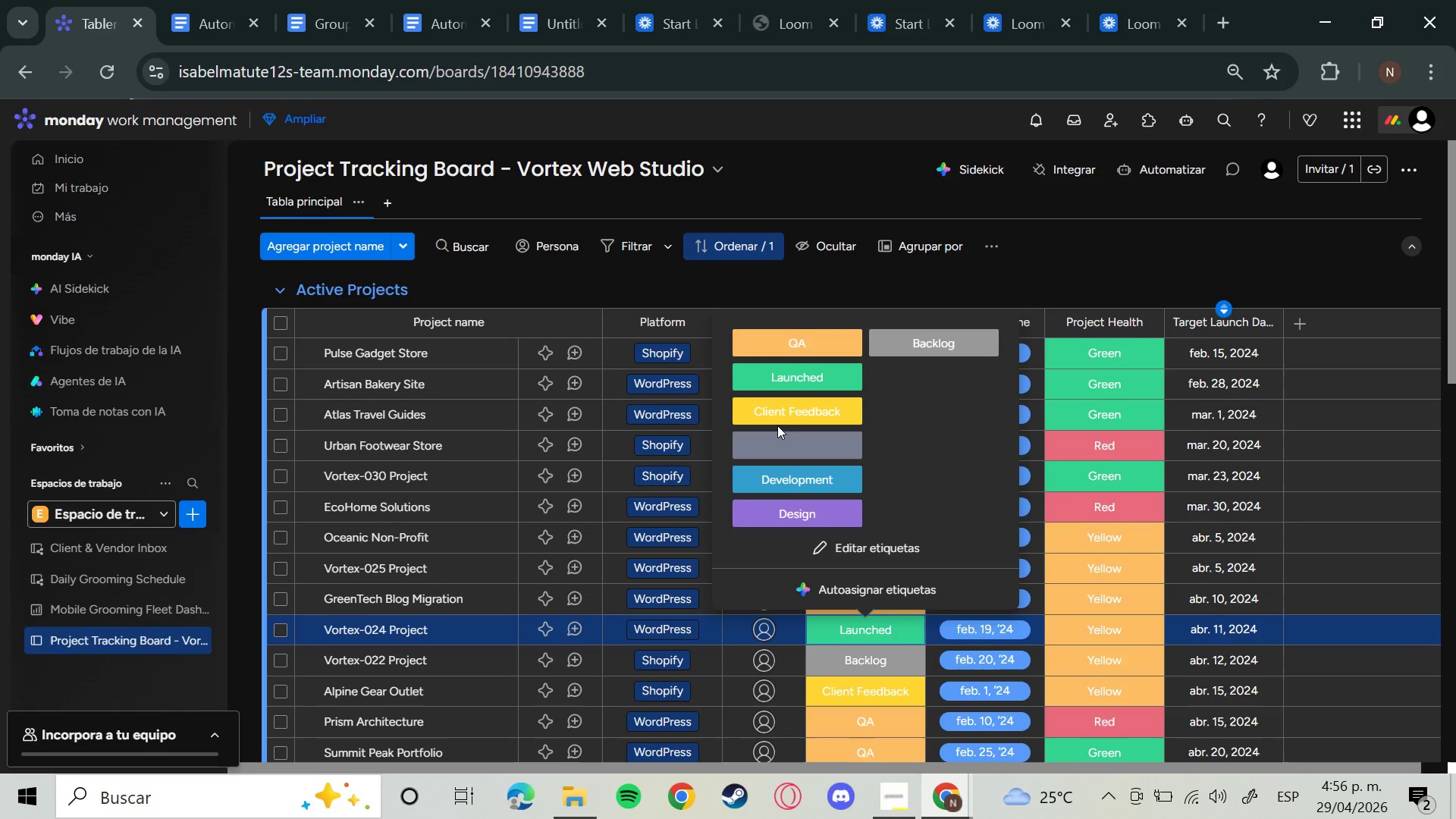 
left_click([778, 447])
 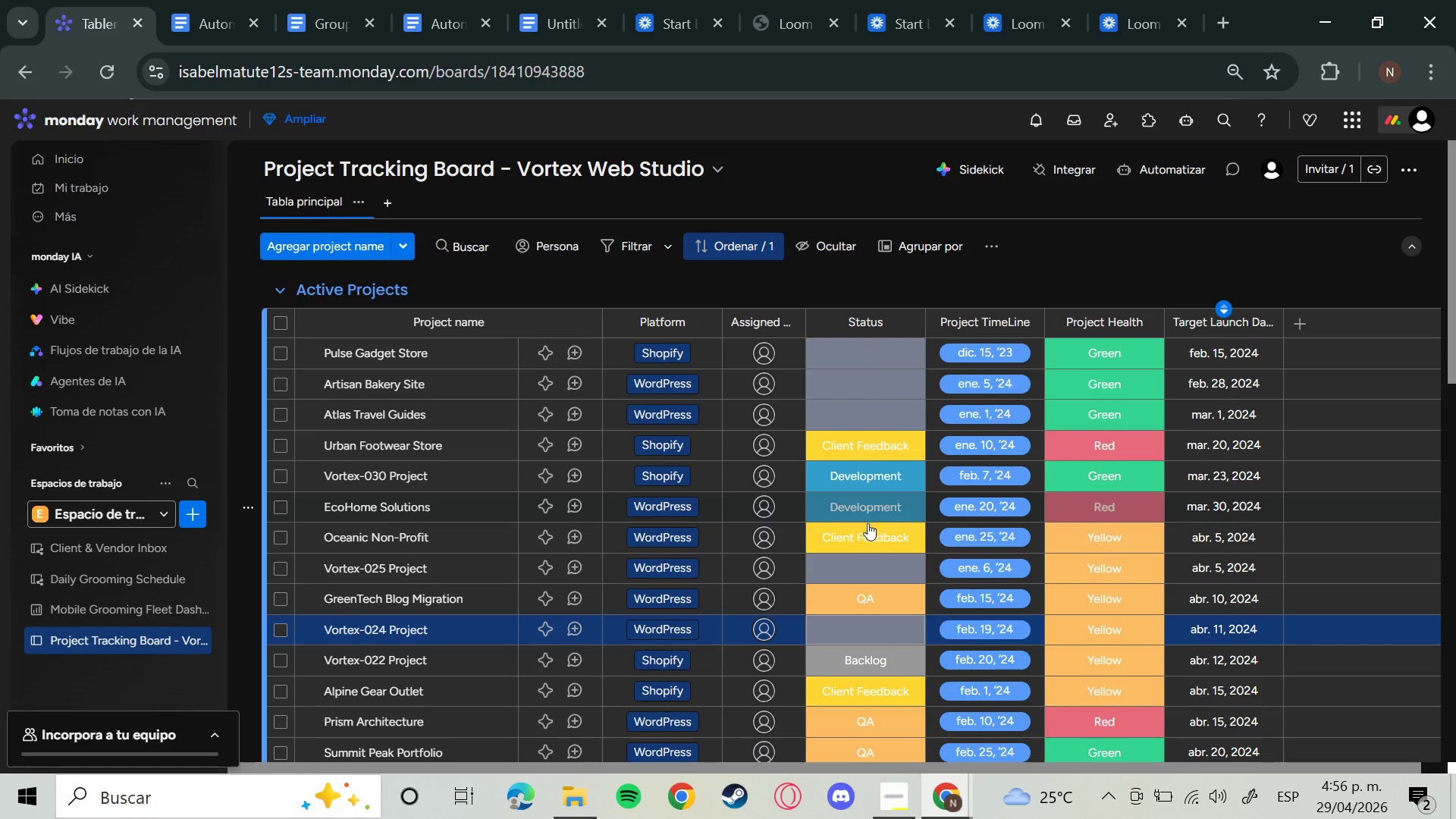 
scroll: coordinate [868, 547], scroll_direction: down, amount: 6.0
 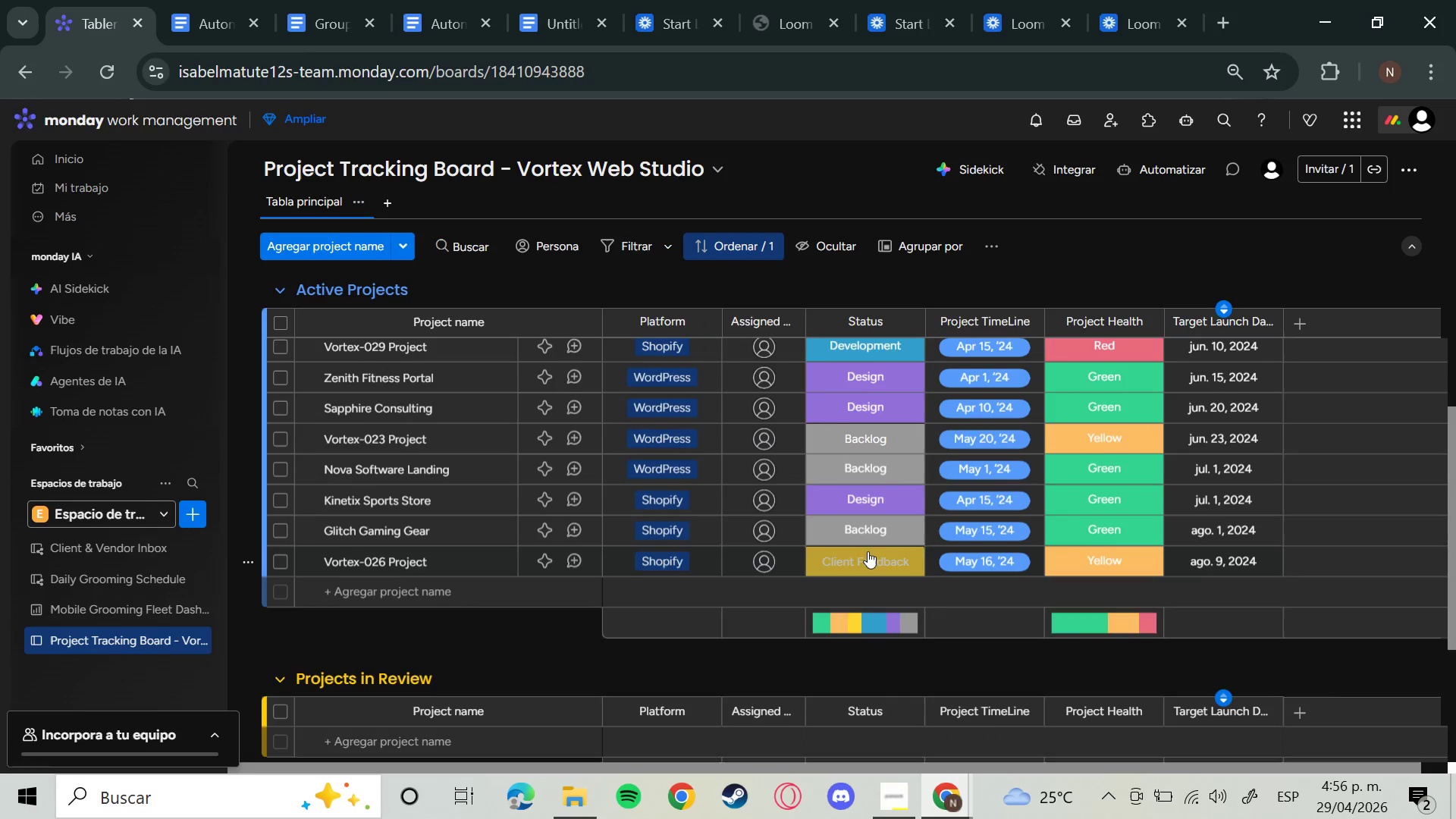 
scroll: coordinate [871, 554], scroll_direction: up, amount: 9.0
 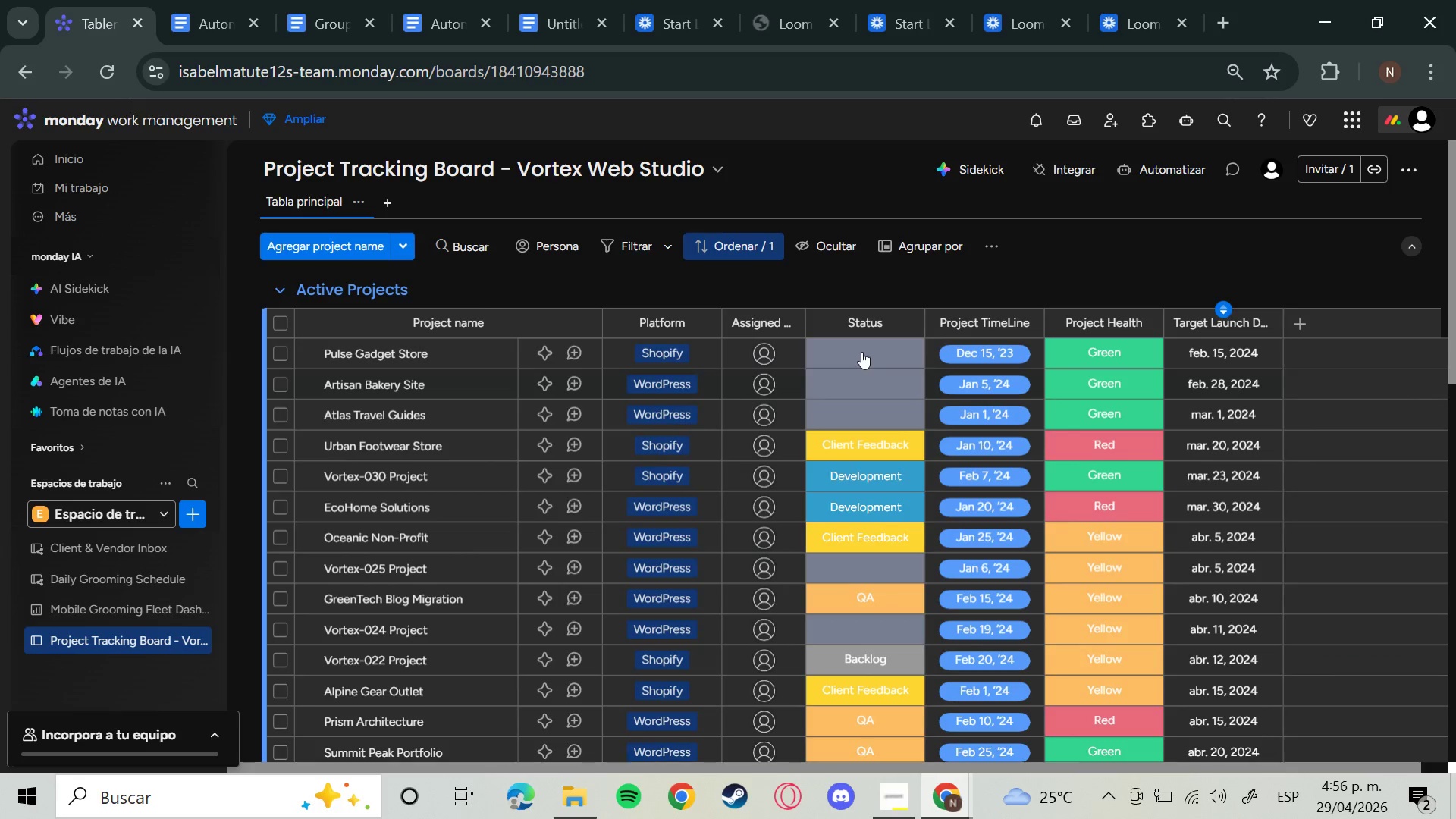 
left_click([861, 352])
 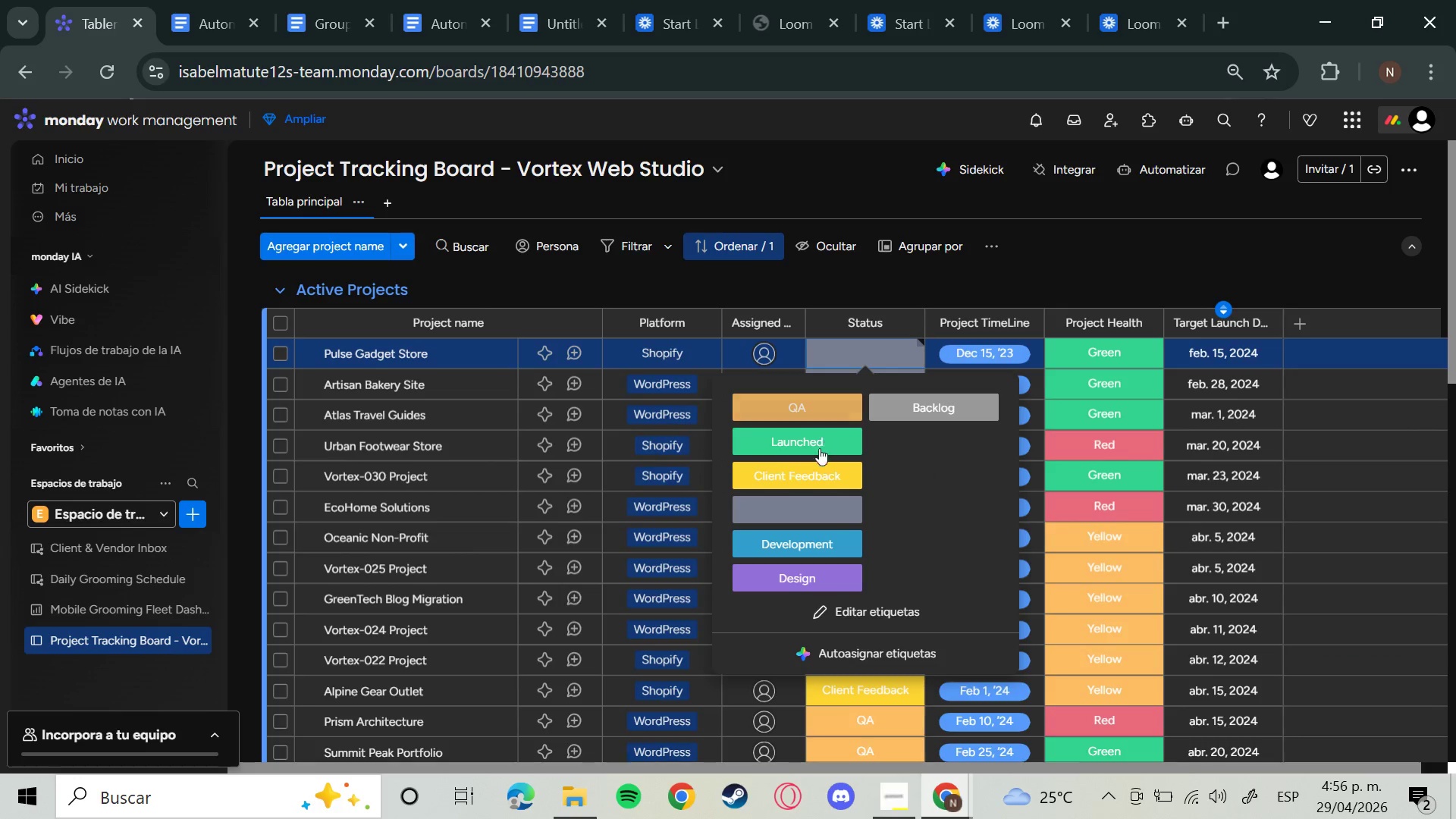 
left_click([816, 455])
 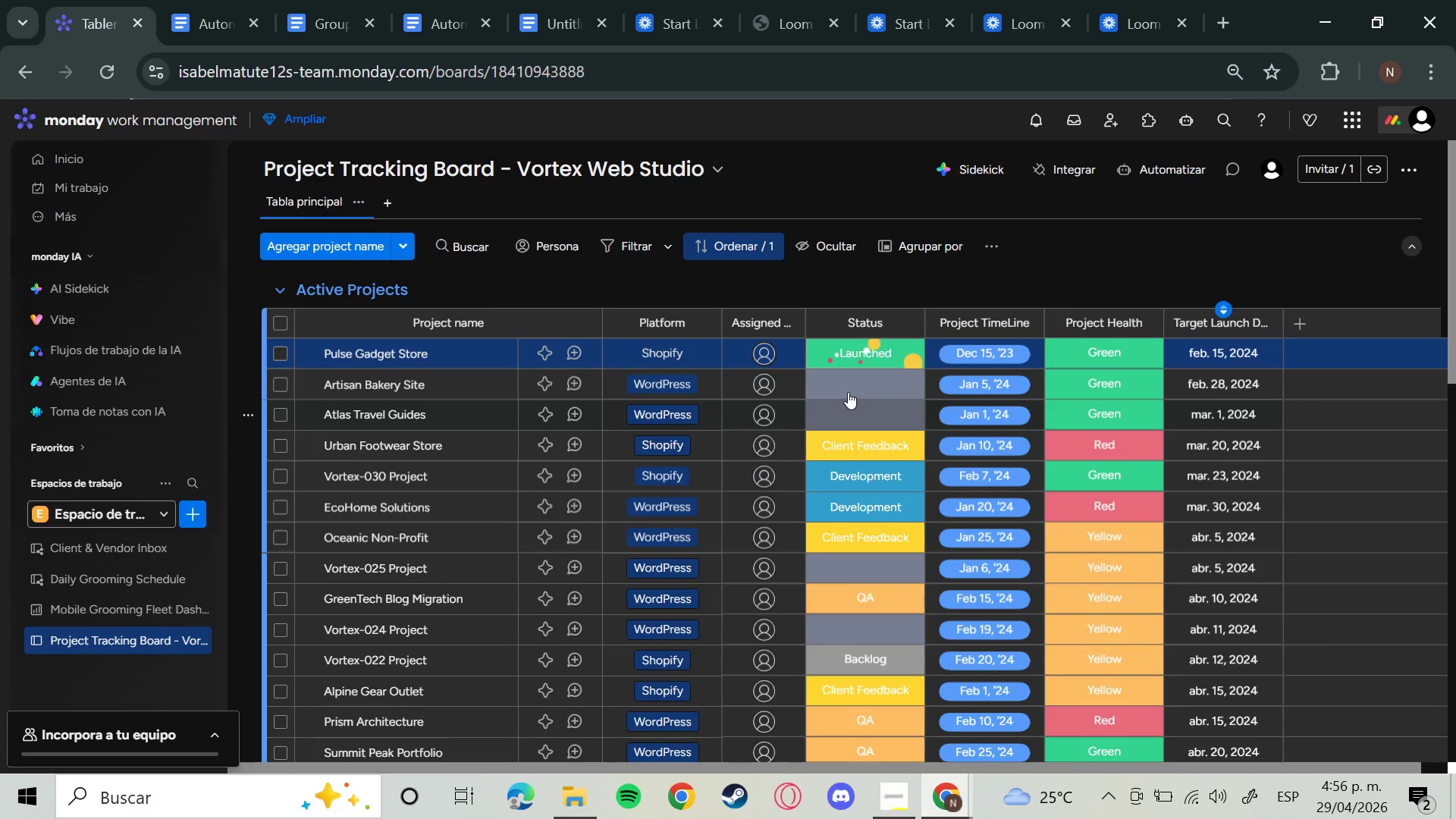 
left_click([848, 392])
 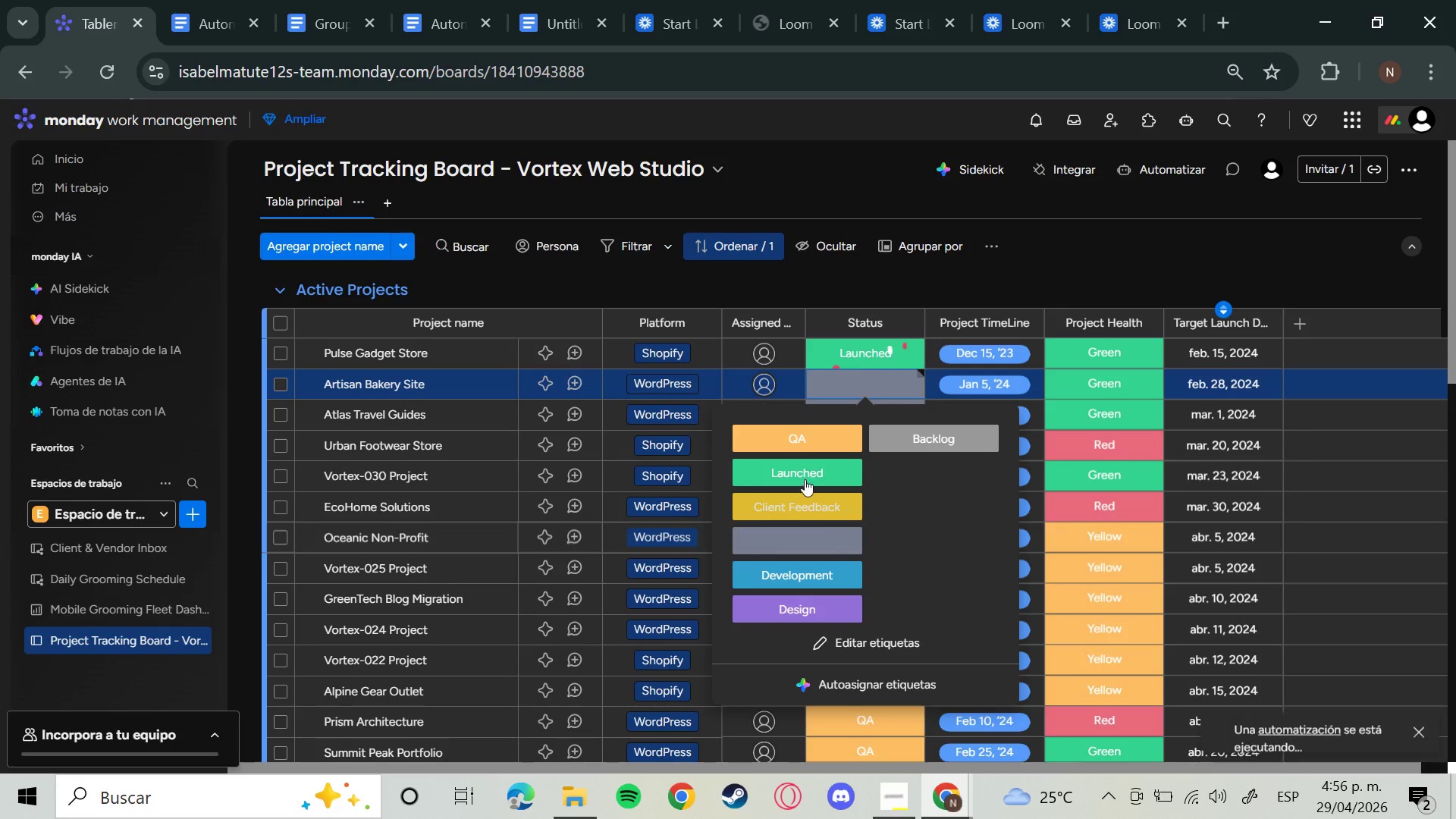 
left_click([805, 477])
 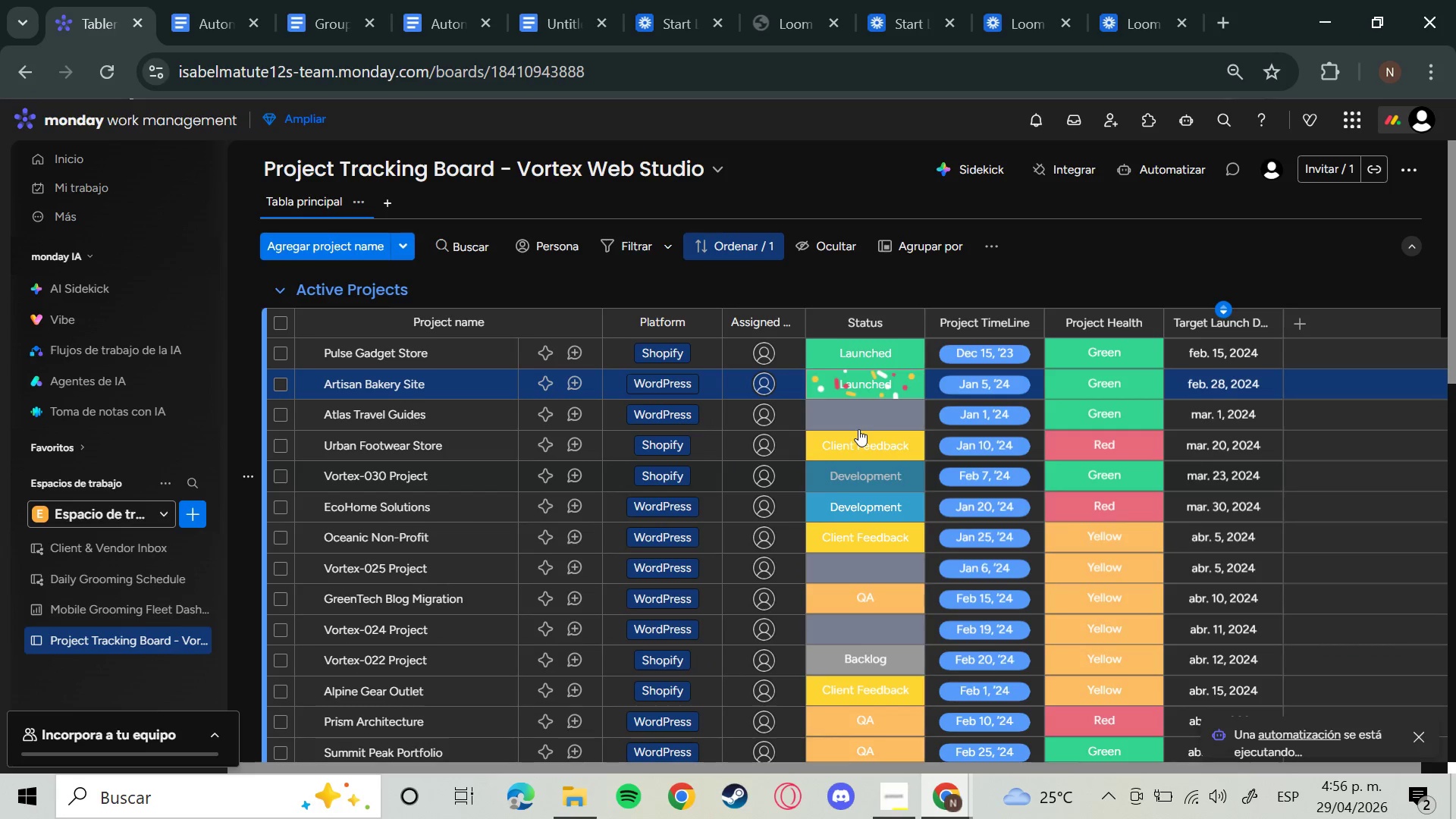 
left_click([860, 413])
 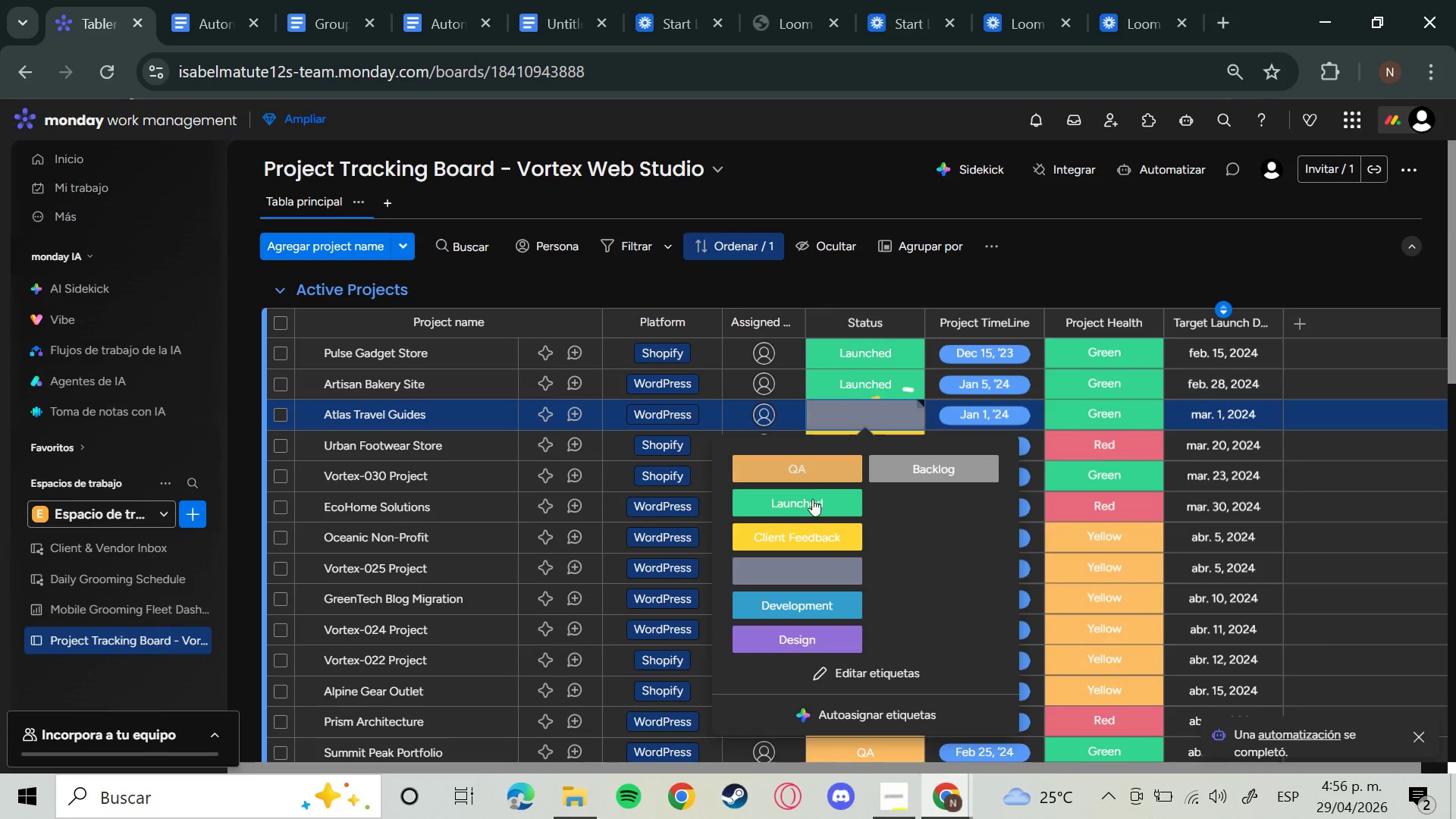 
left_click([812, 499])
 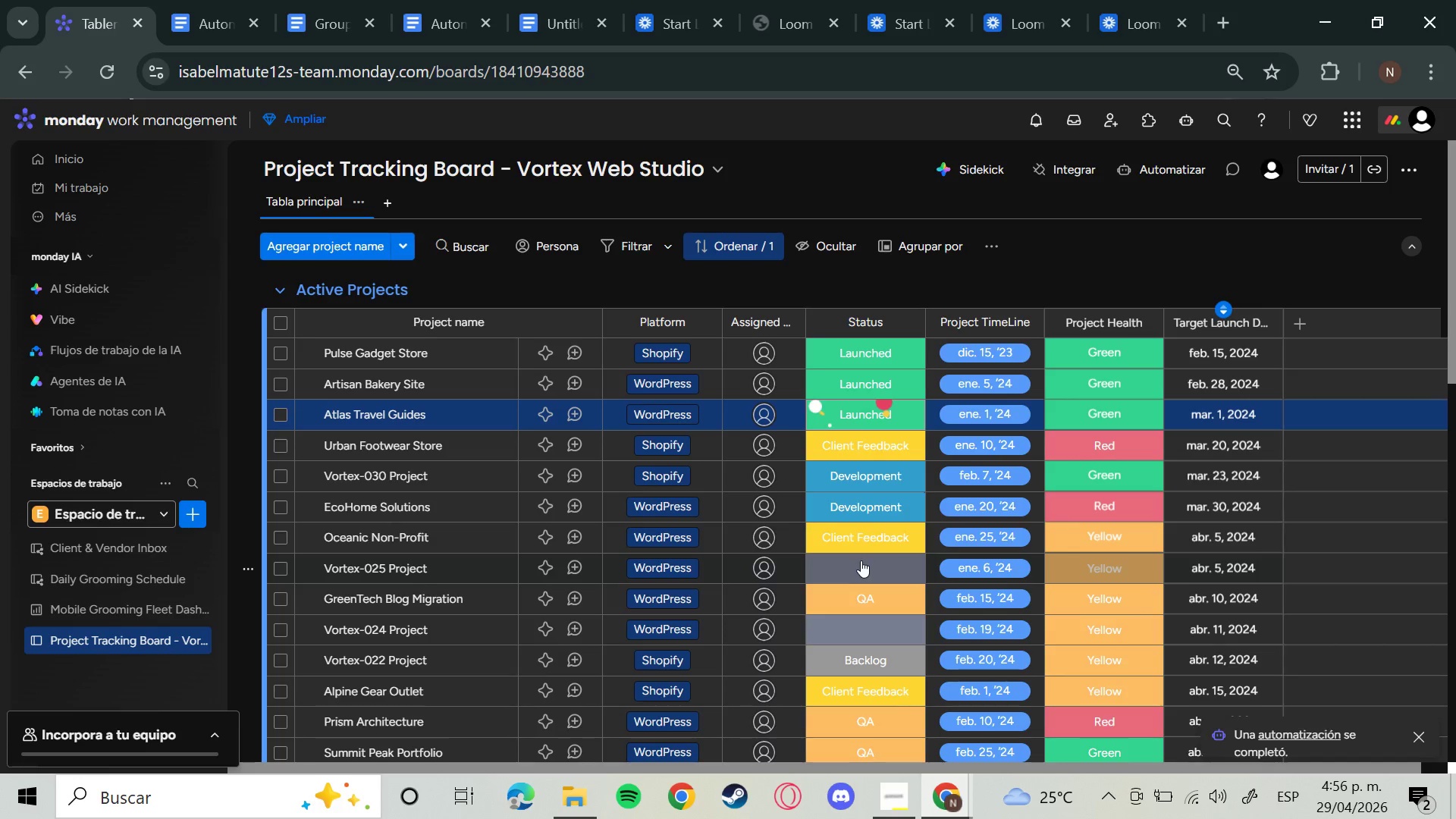 
left_click([861, 560])
 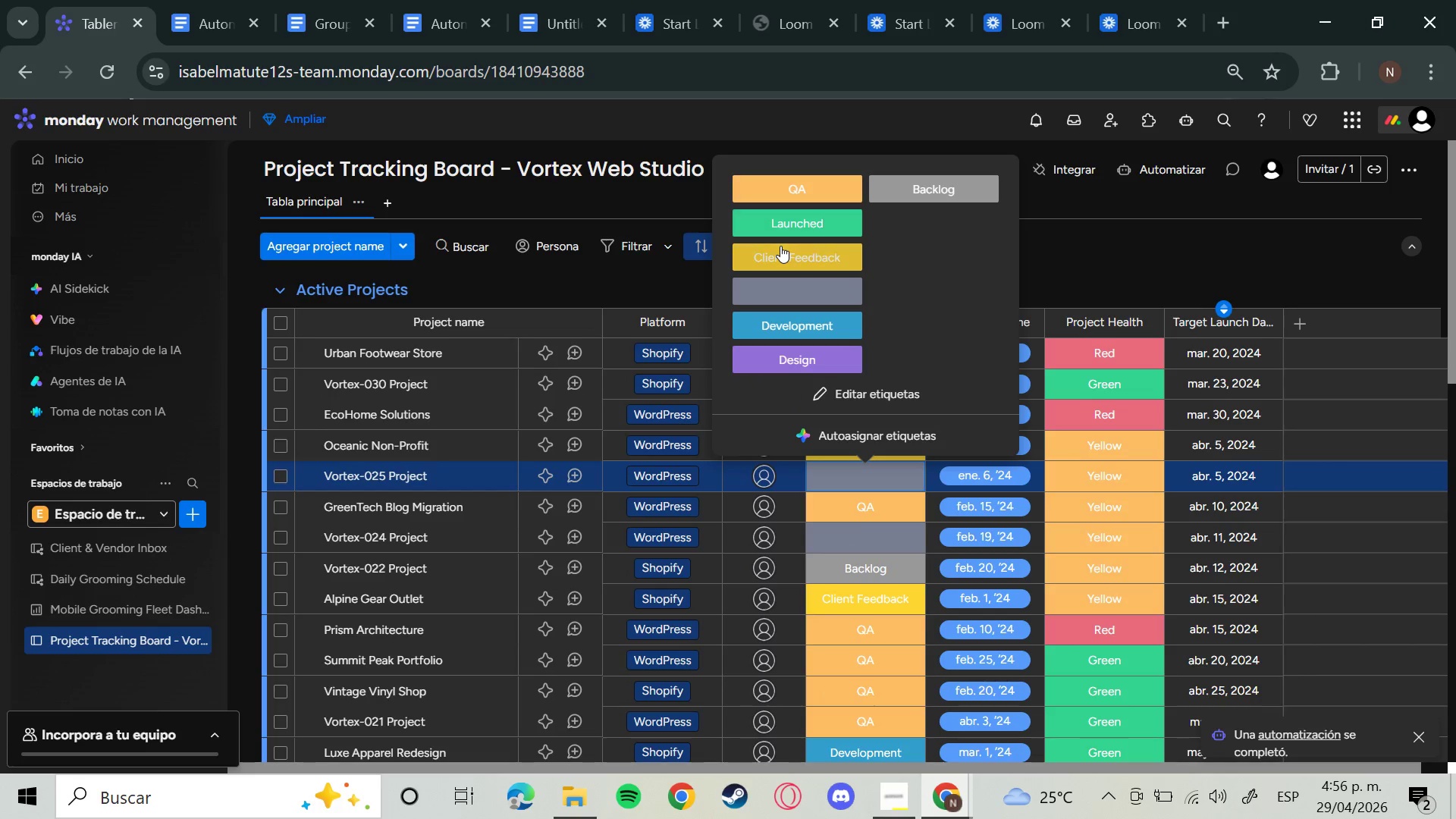 
wait(9.61)
 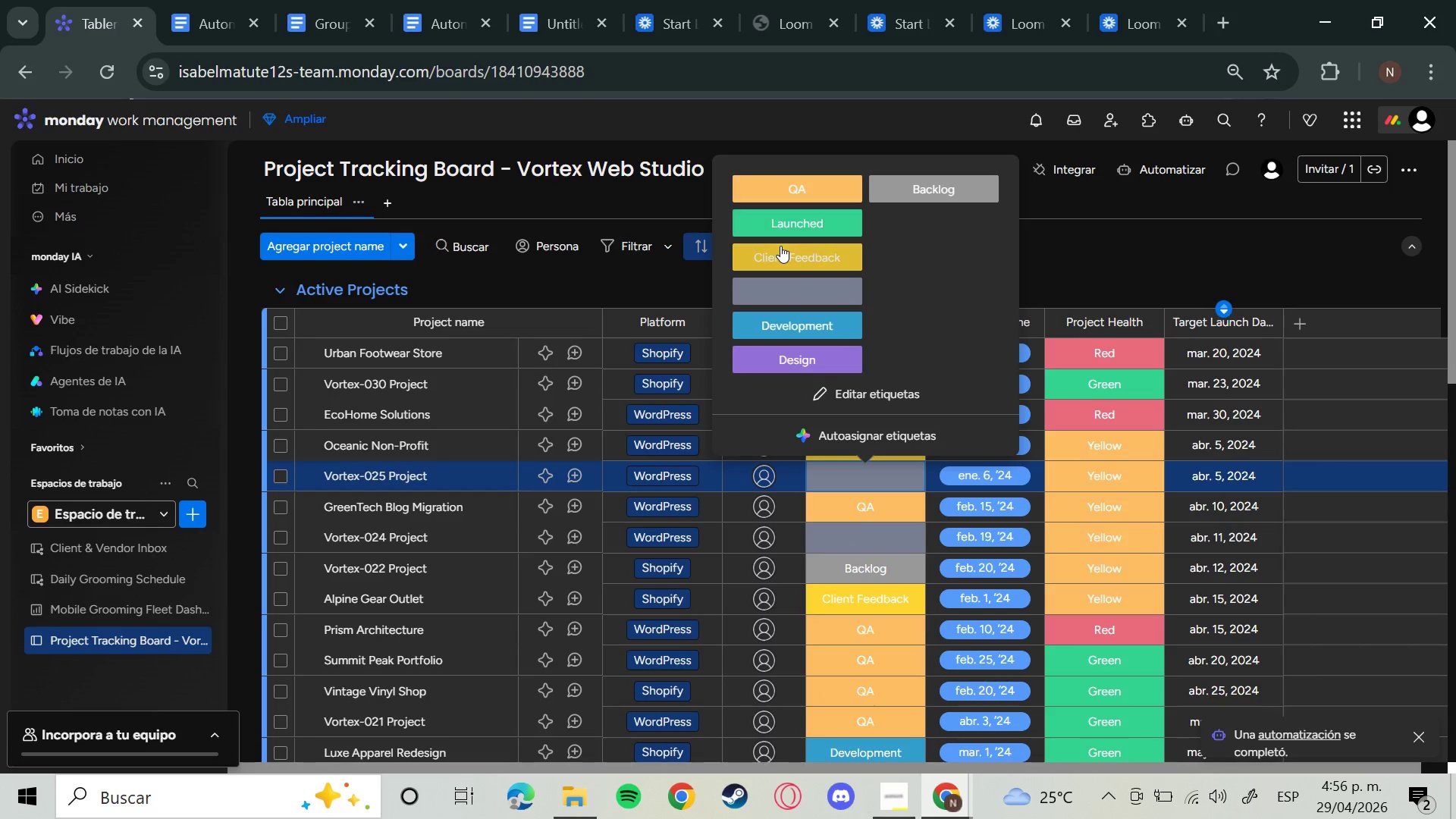 
left_click([780, 222])
 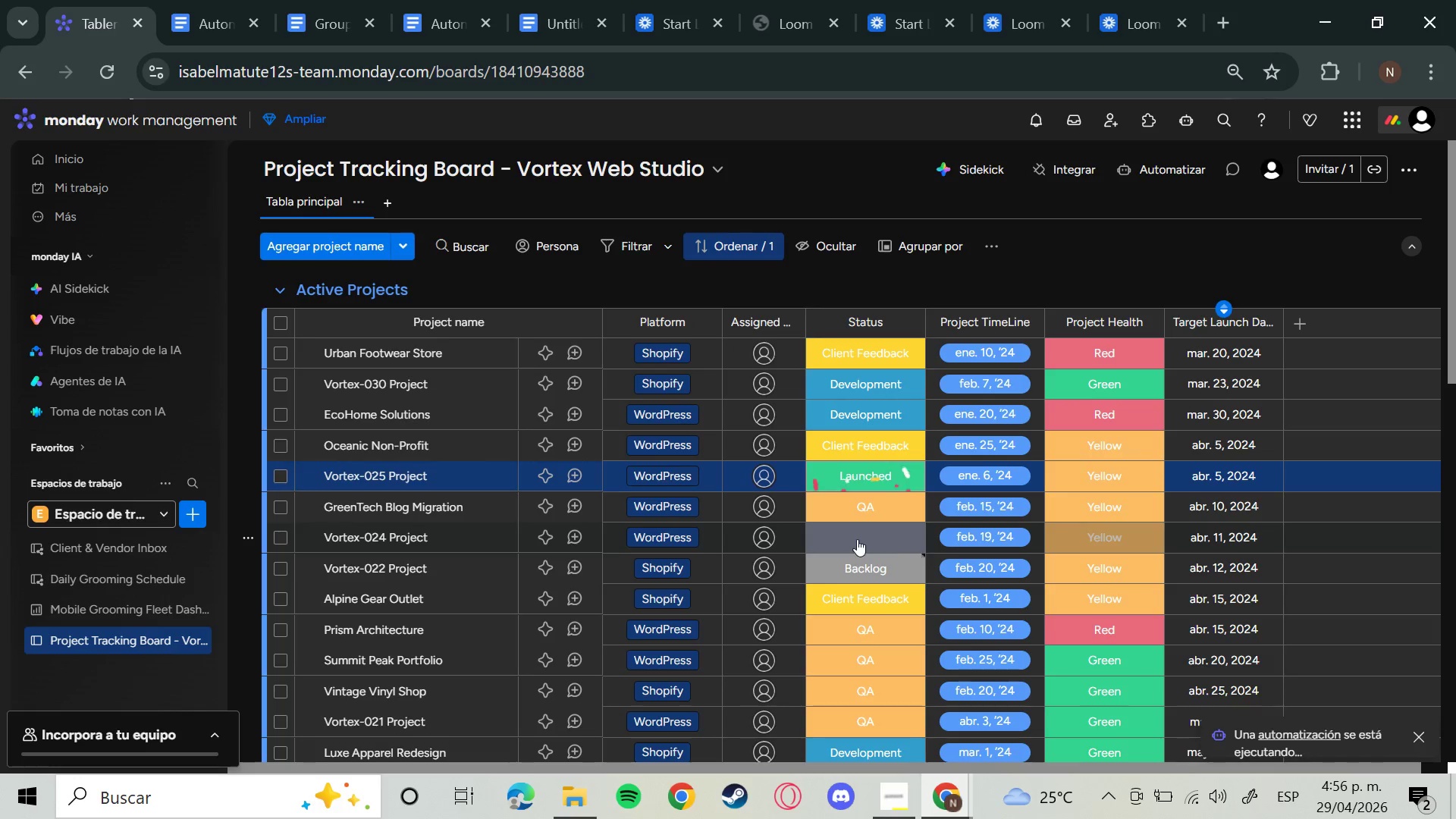 
left_click([857, 539])
 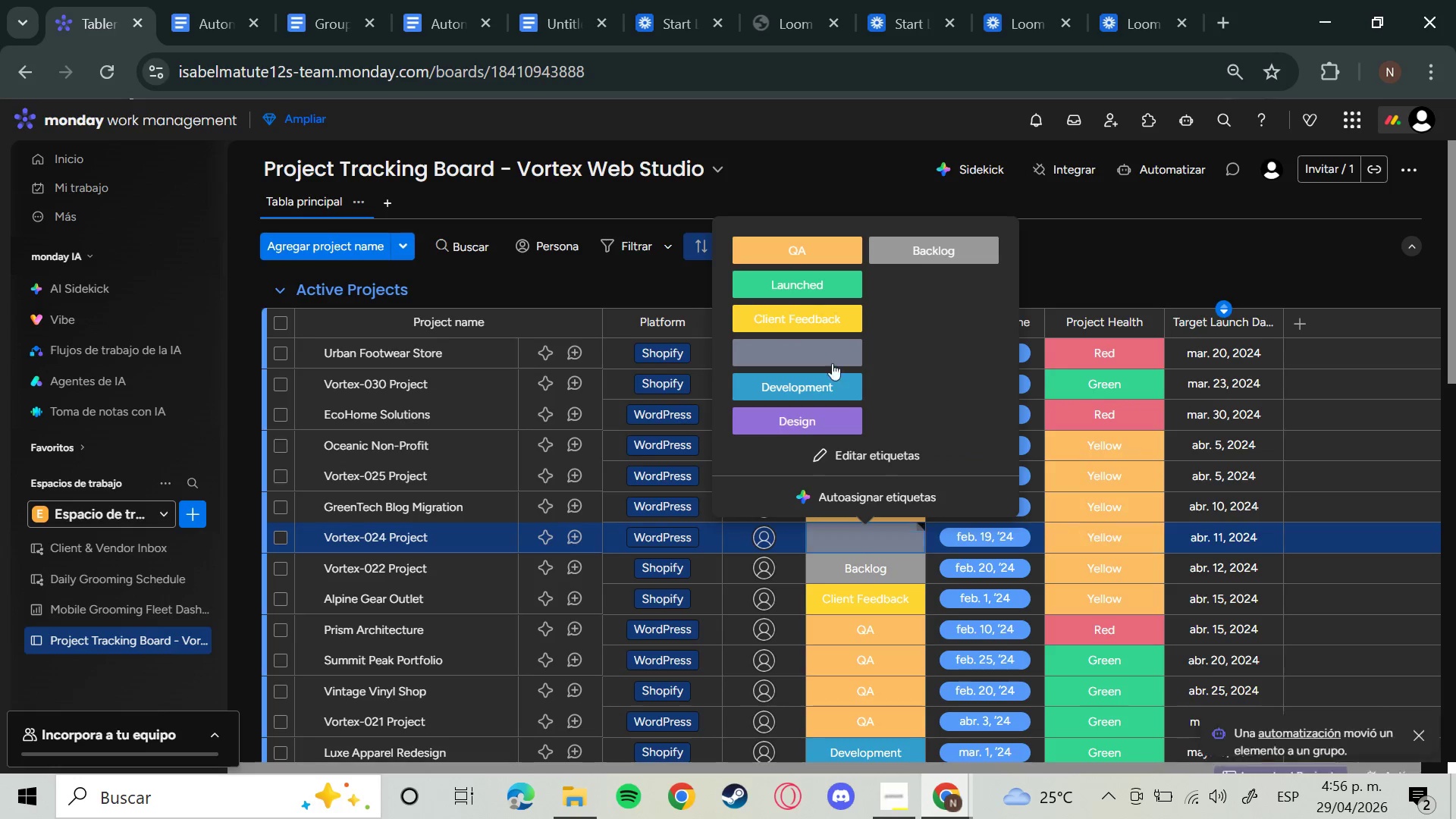 
left_click([799, 287])
 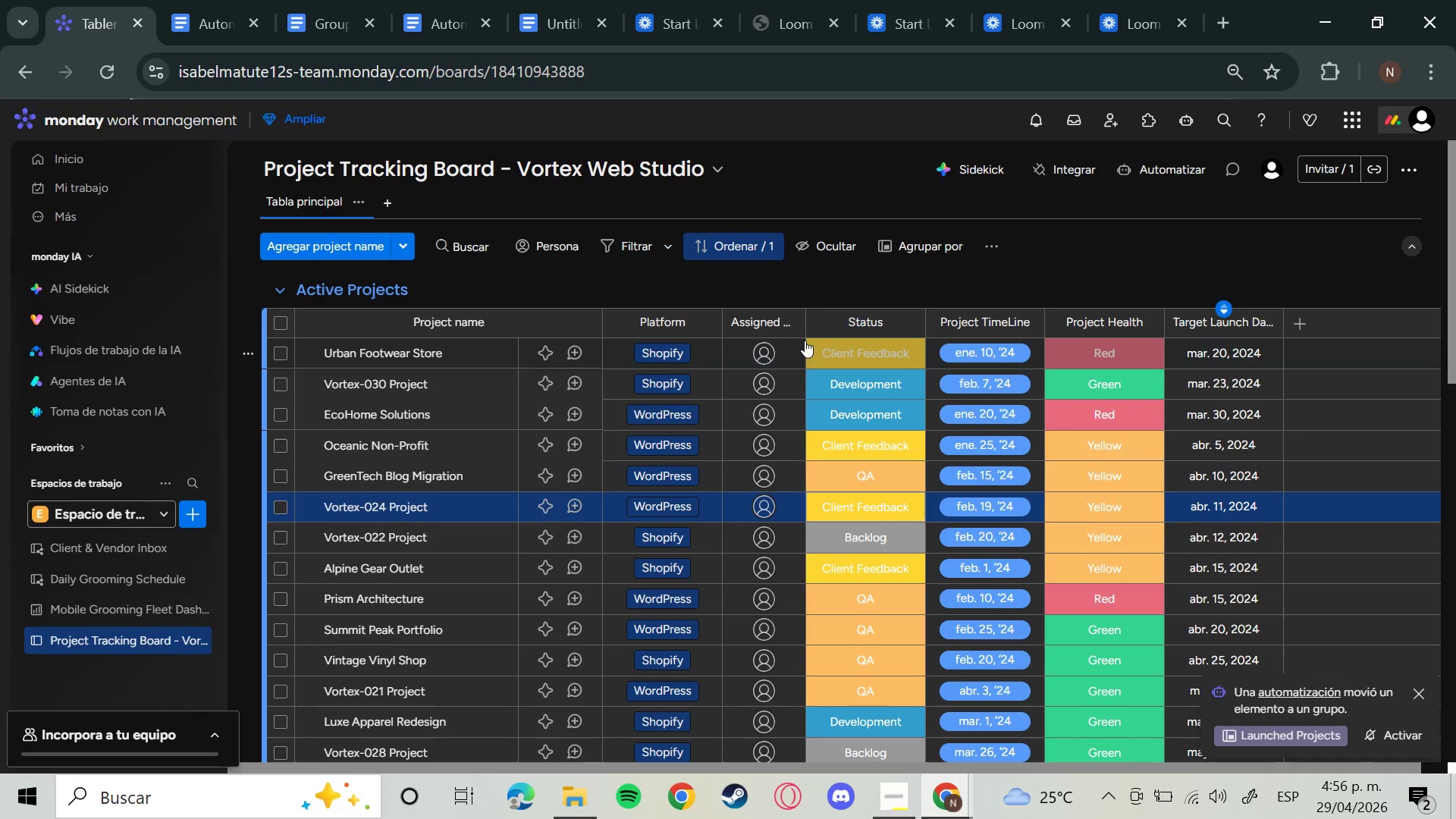 
left_click([874, 510])
 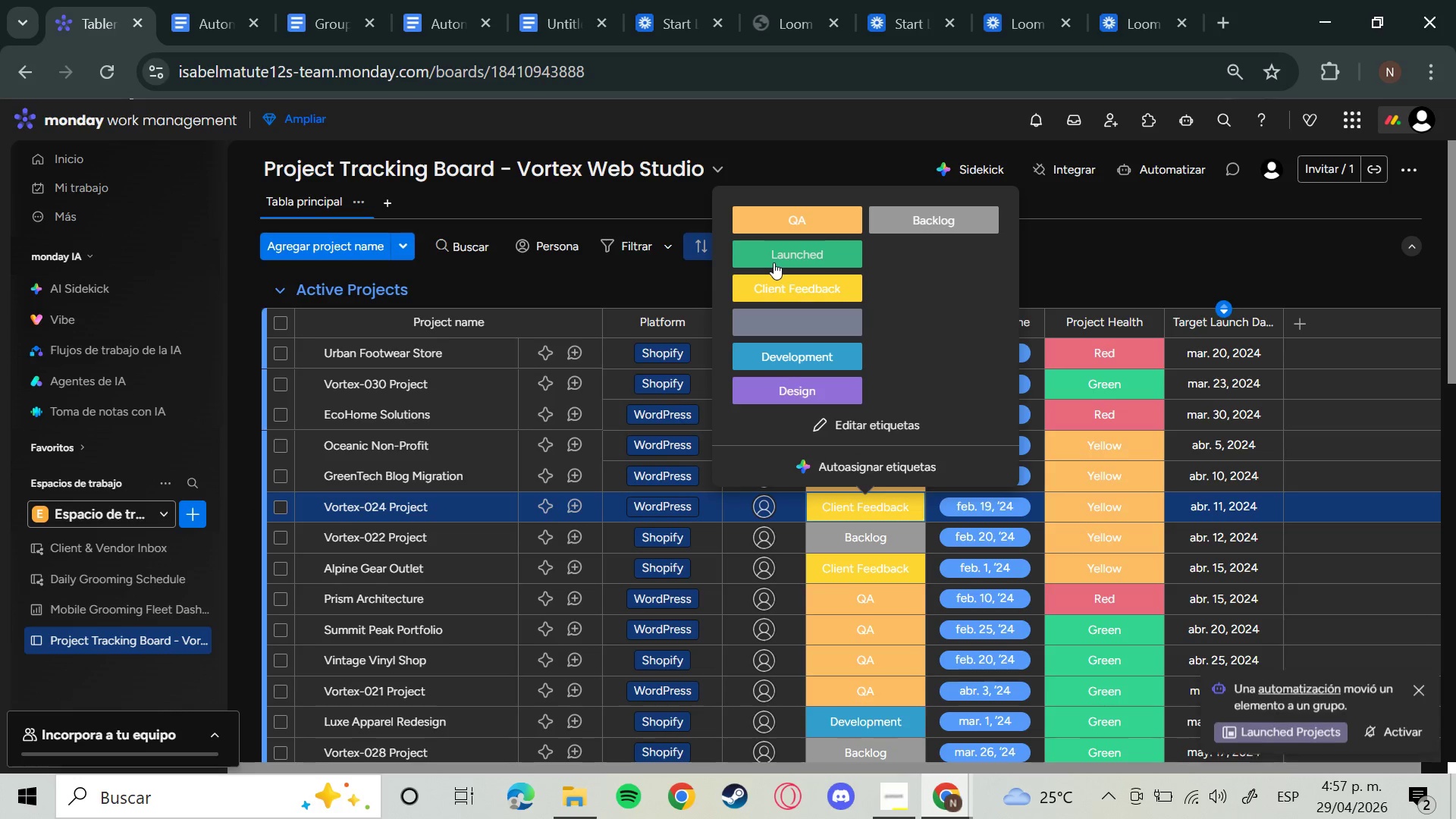 
left_click([774, 262])
 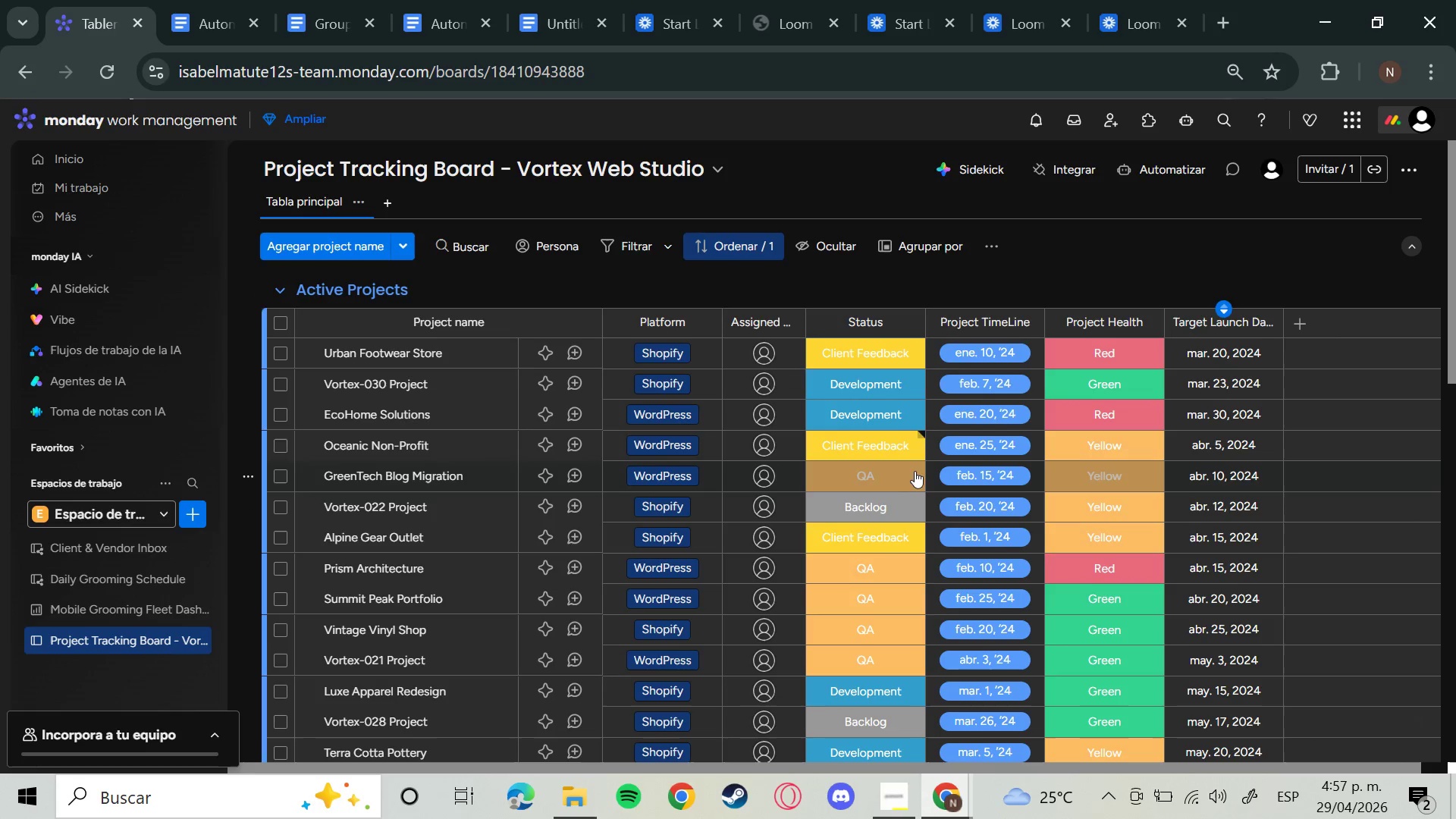 
wait(6.44)
 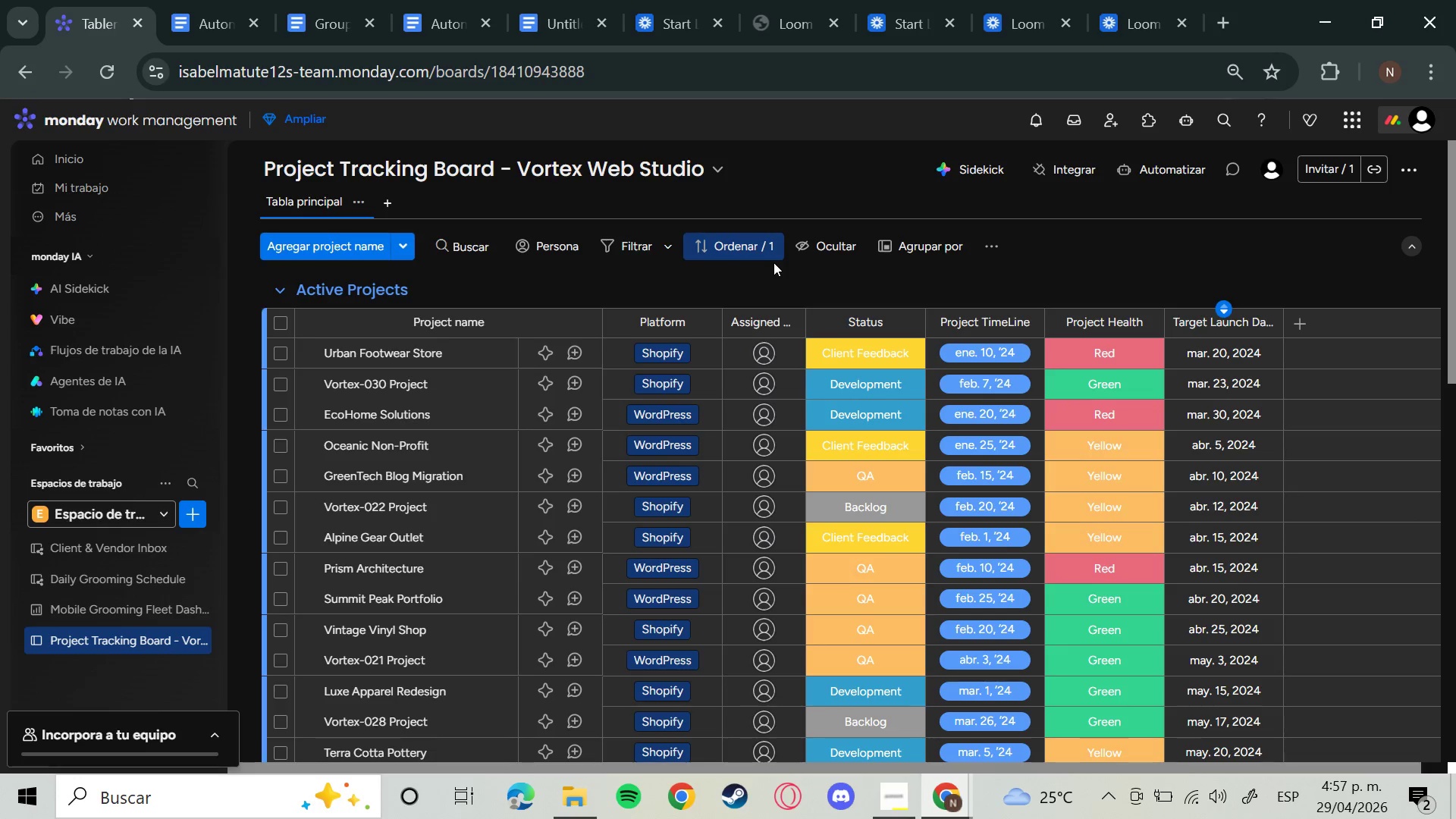 
scroll: coordinate [879, 497], scroll_direction: down, amount: 7.0
 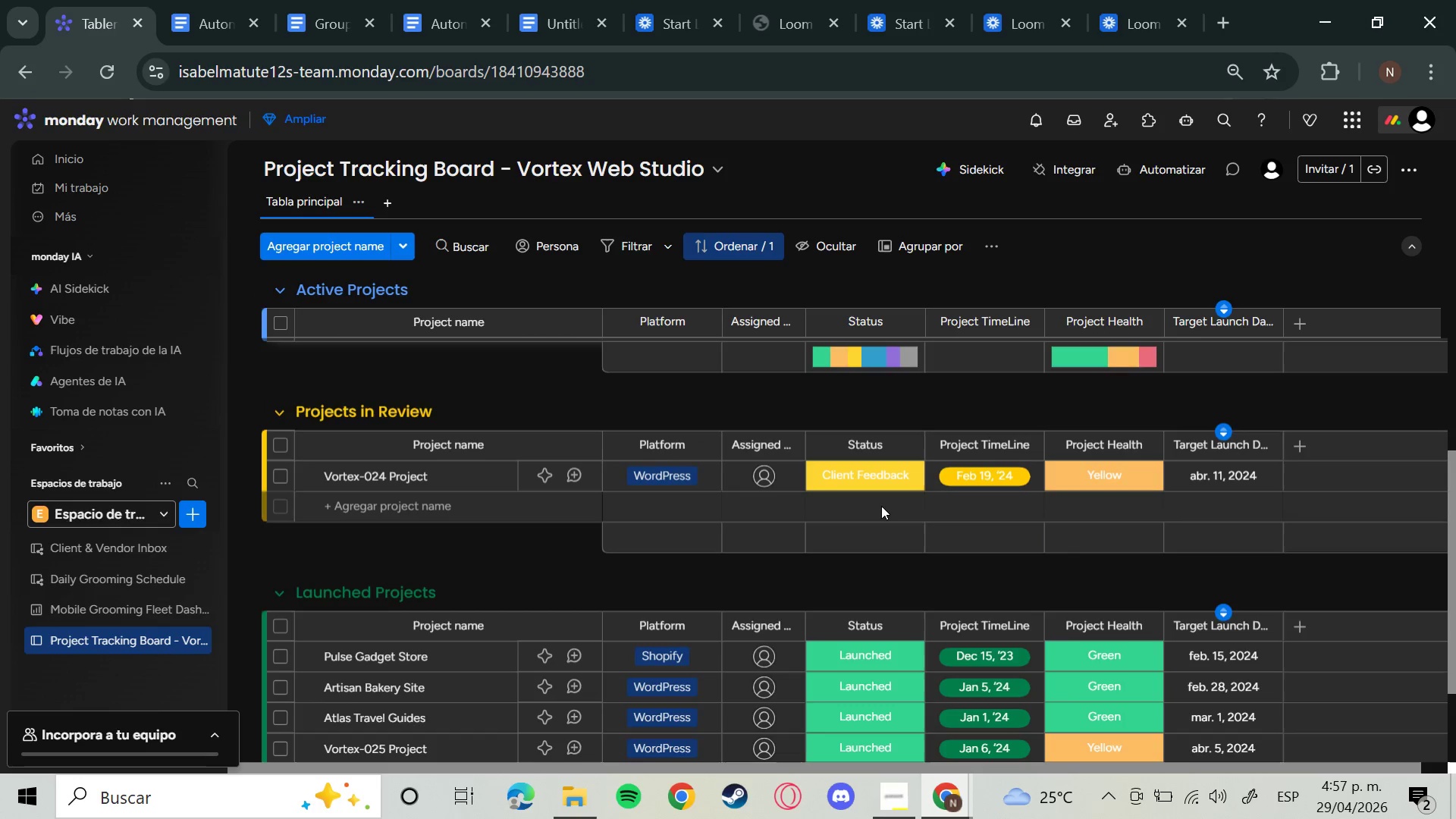 
mouse_move([892, 520])
 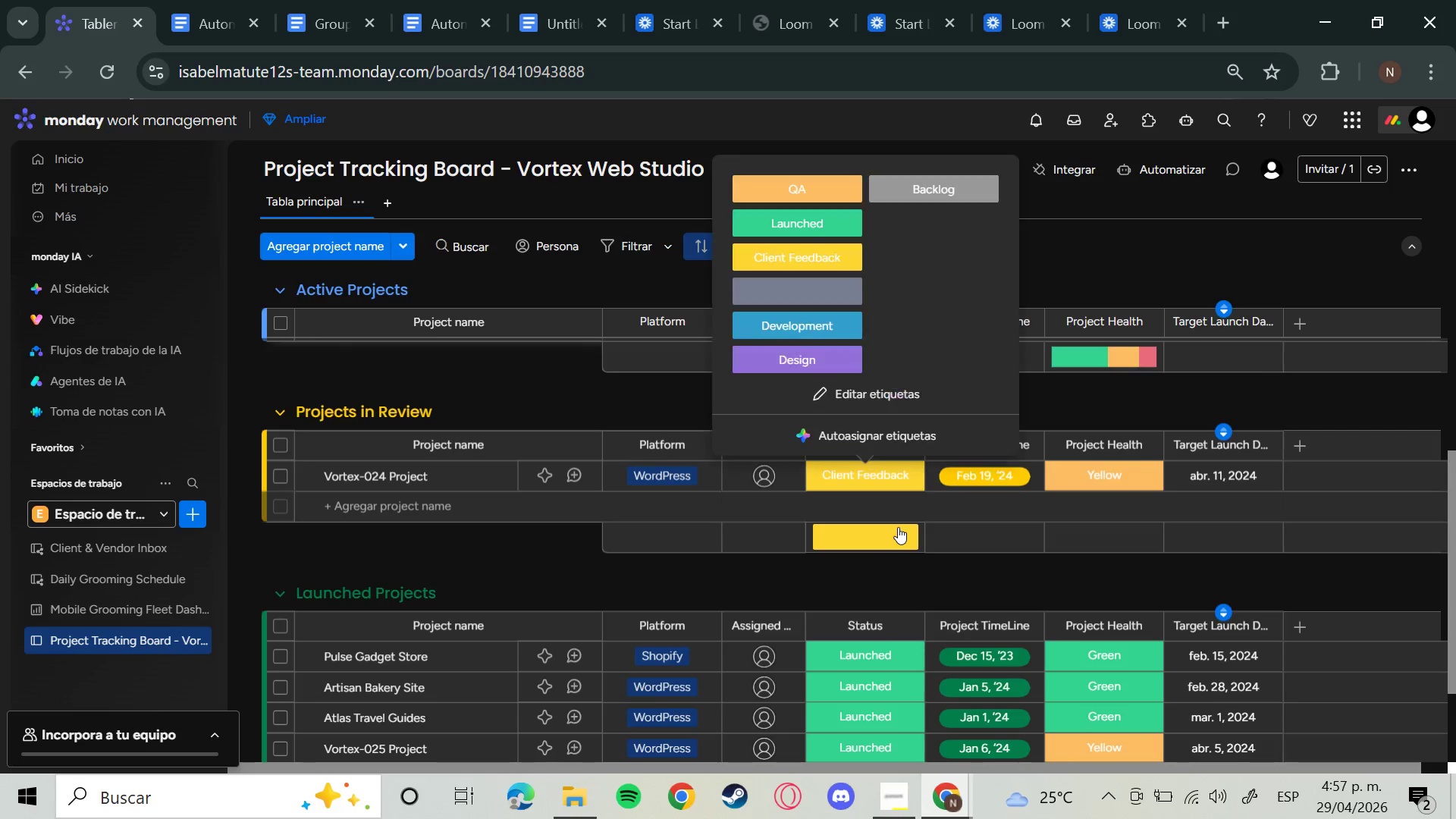 
scroll: coordinate [898, 526], scroll_direction: up, amount: 5.0
 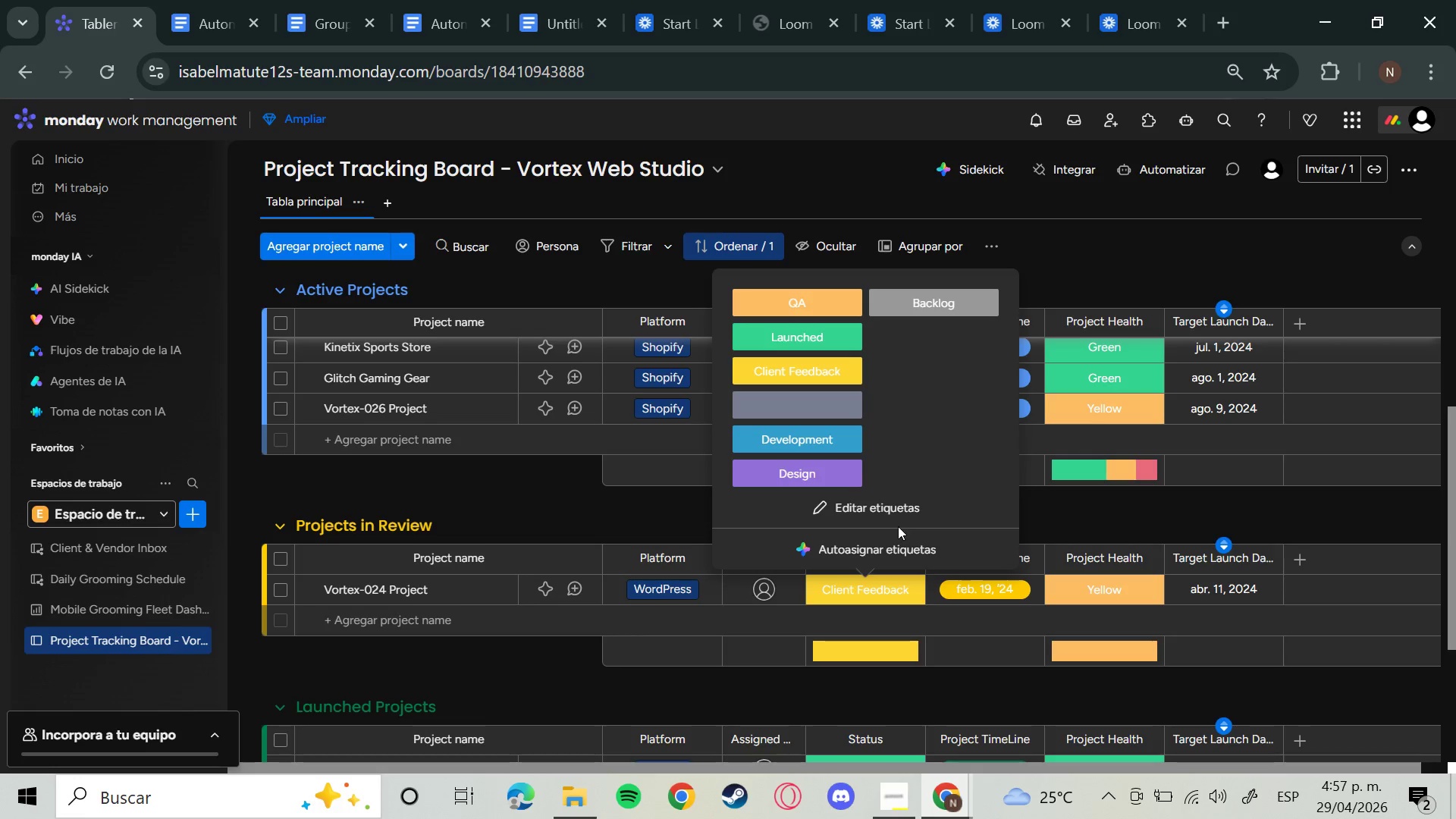 
wait(34.02)
 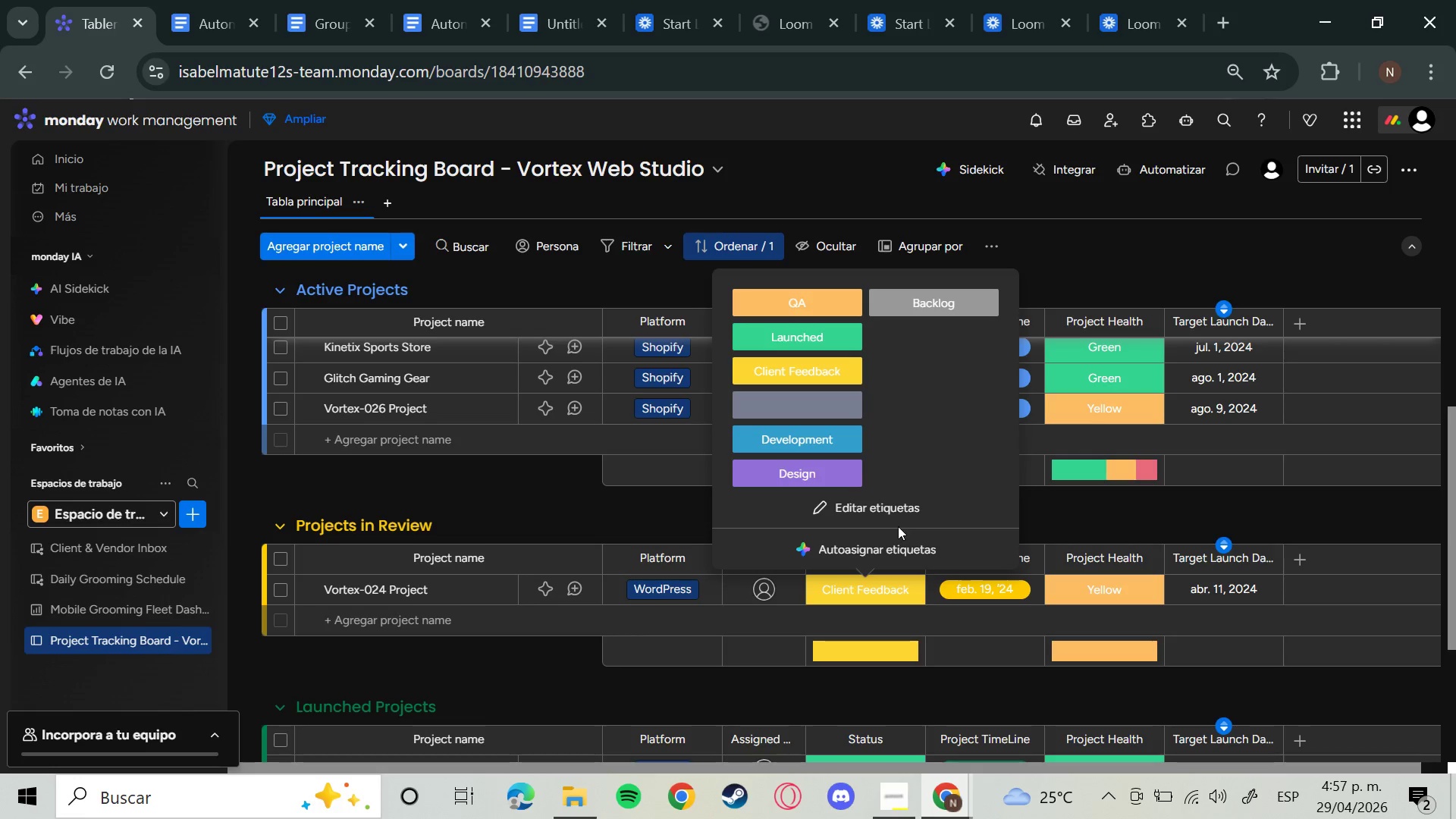 
left_click([606, 280])
 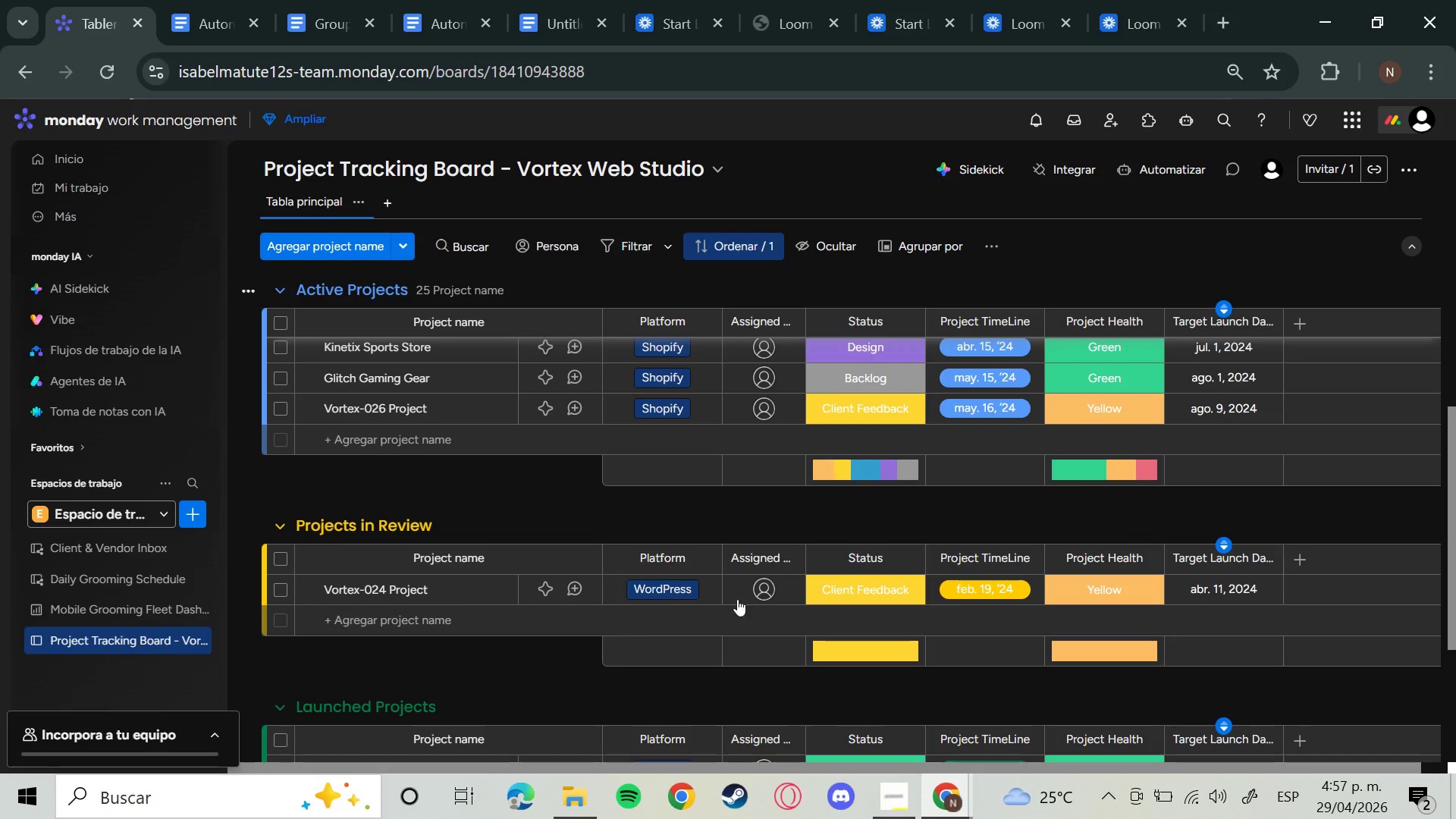 
scroll: coordinate [786, 586], scroll_direction: up, amount: 13.0
 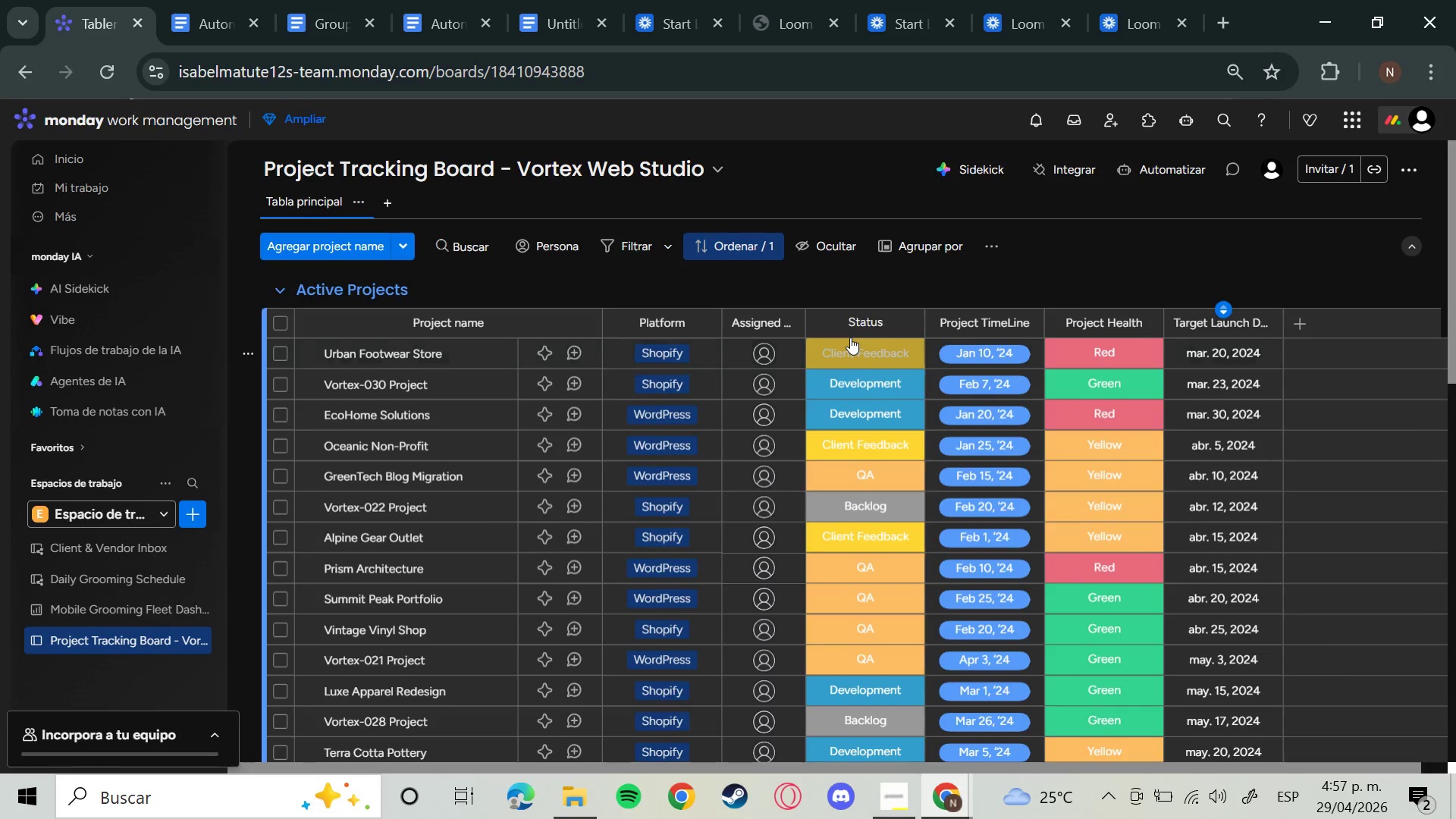 
left_click([848, 350])
 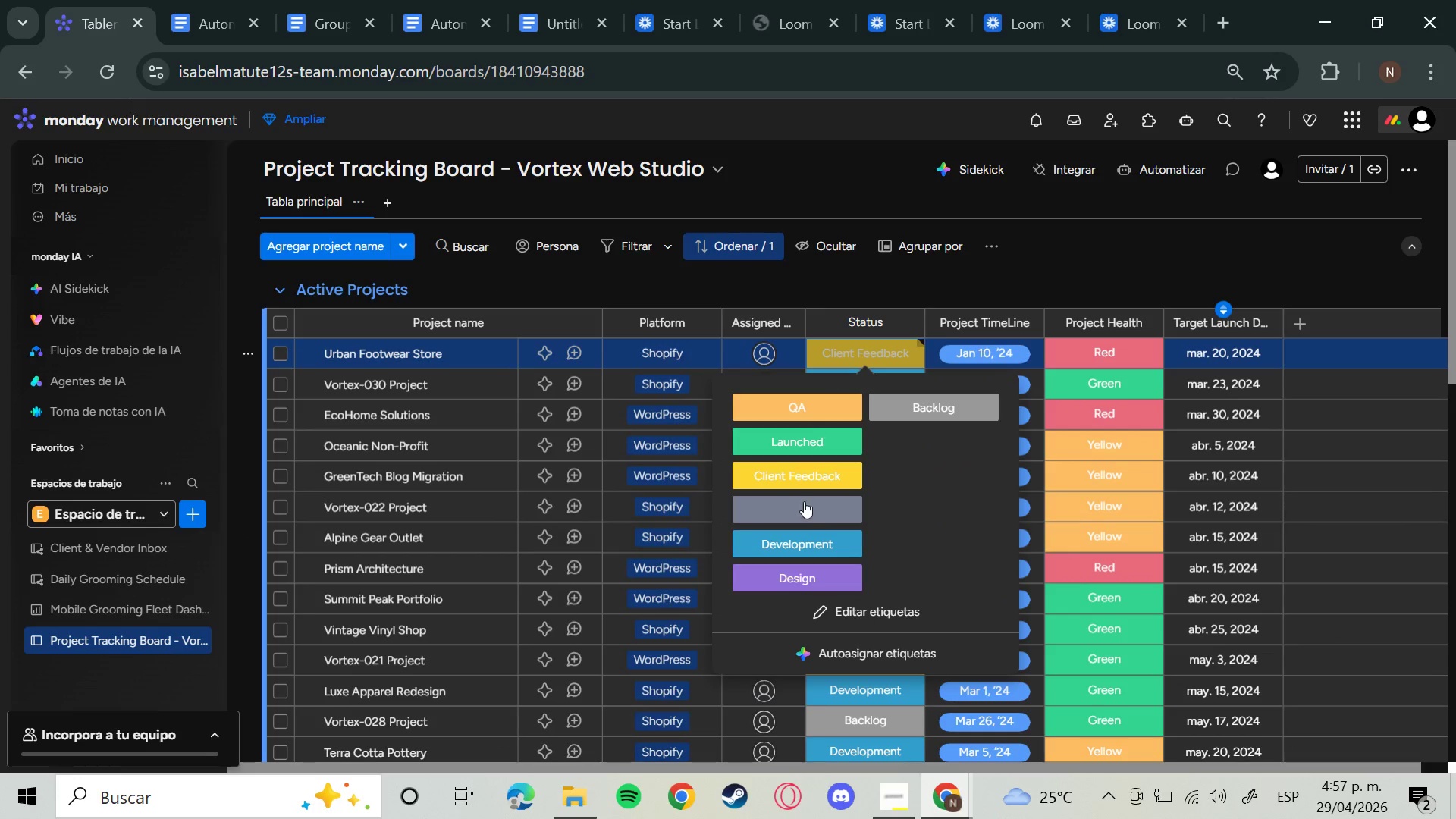 
left_click([799, 516])
 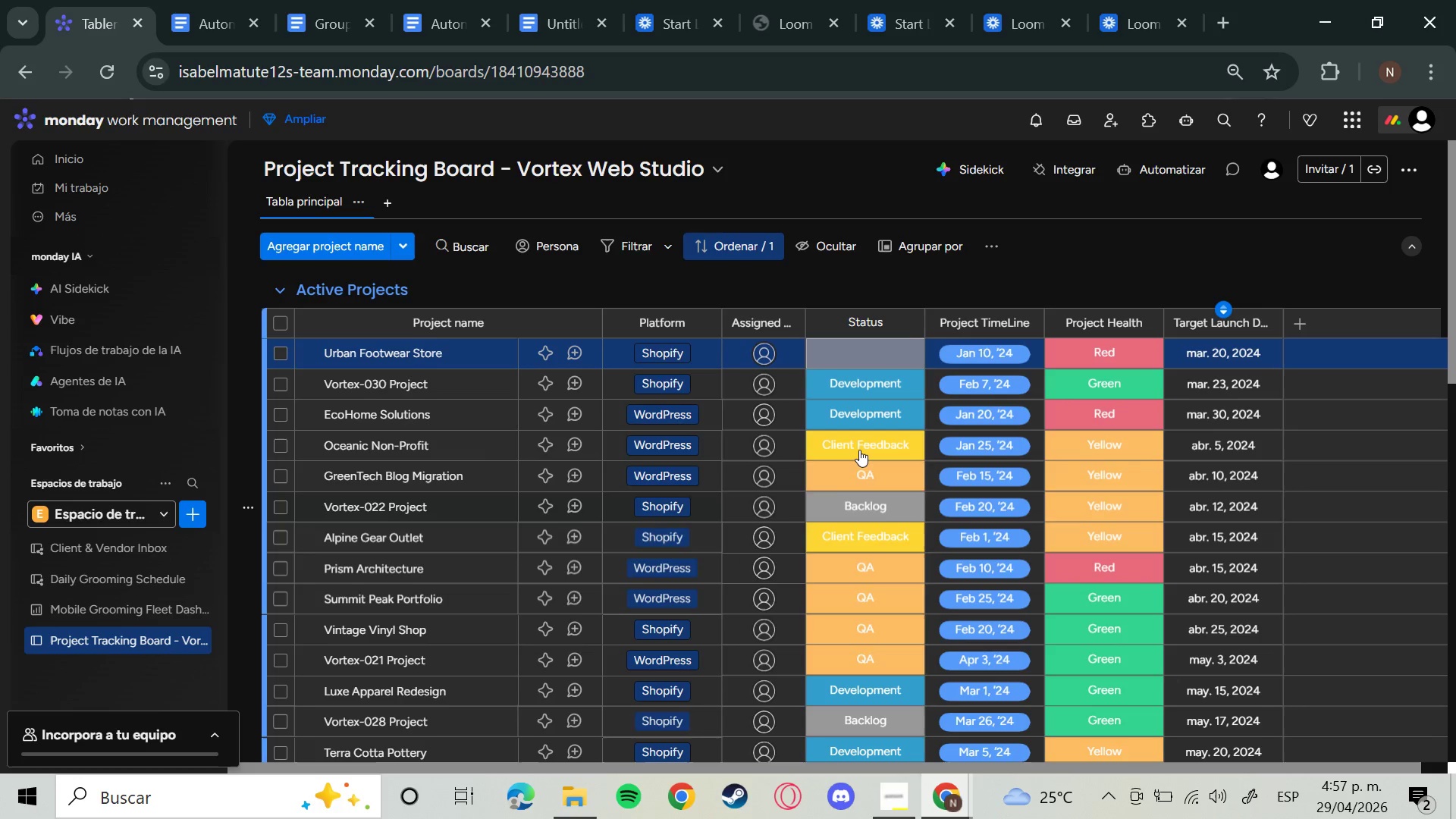 
left_click([859, 450])
 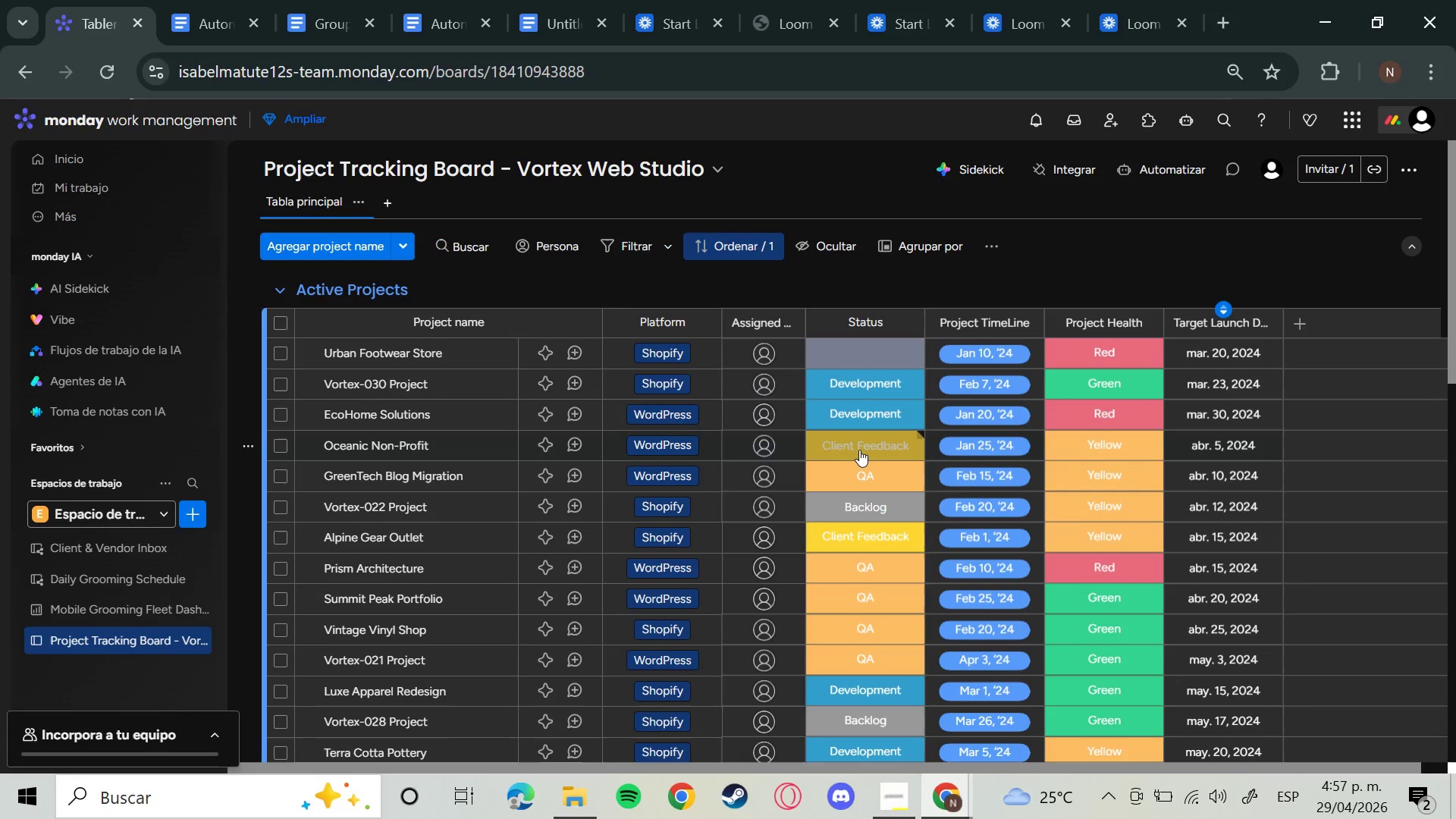 
left_click([859, 450])
 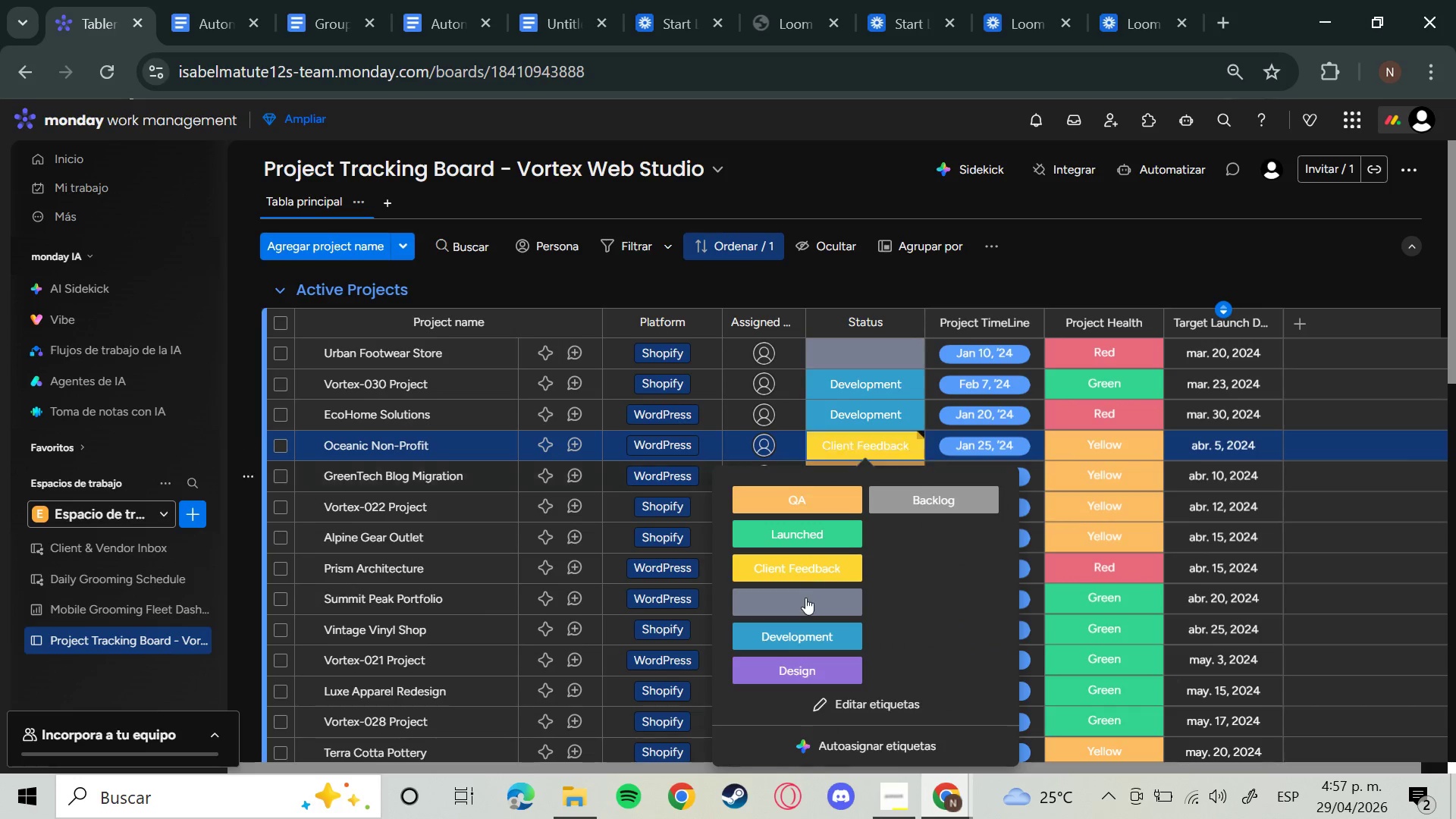 
left_click([804, 601])
 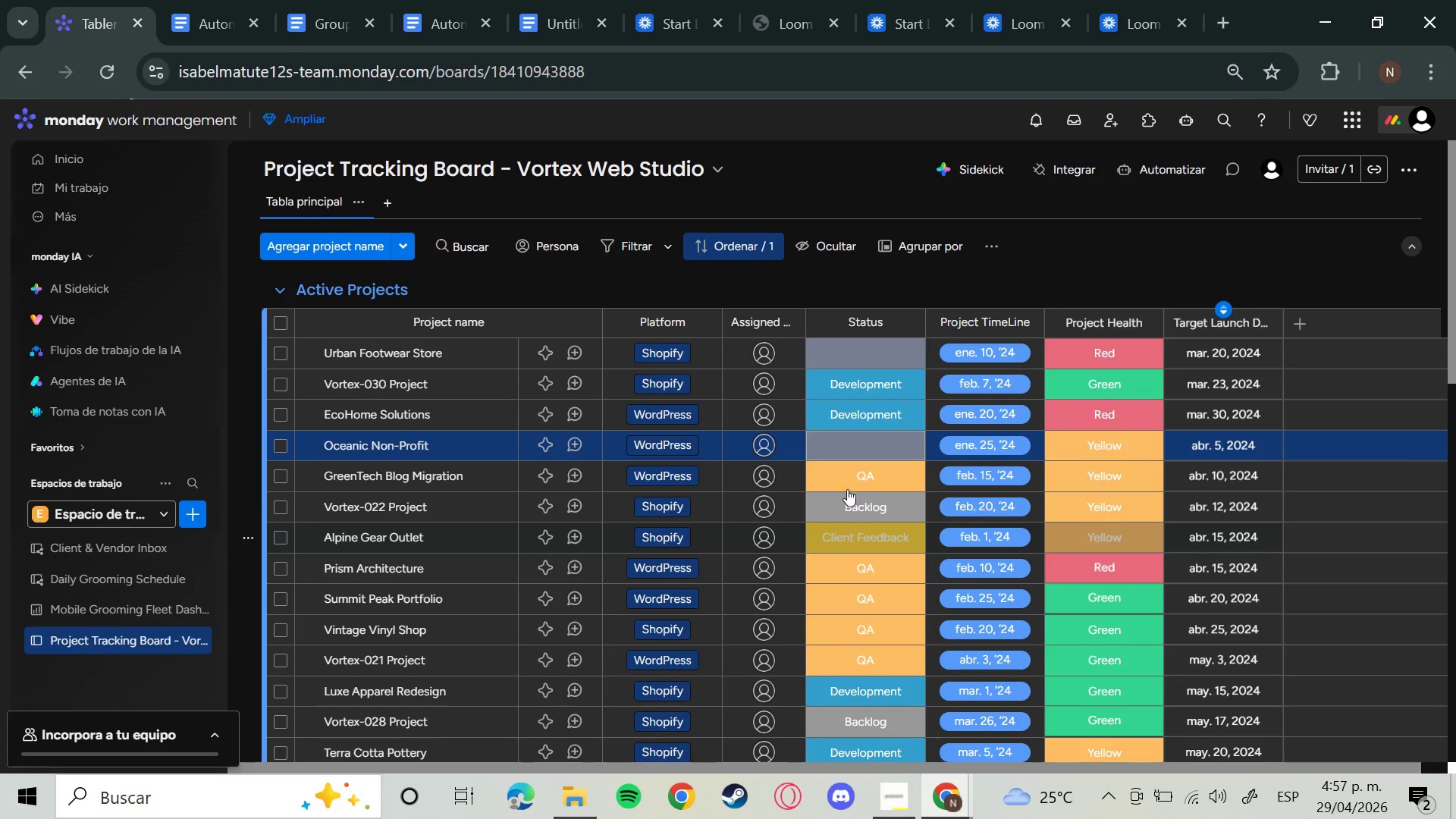 
left_click([849, 472])
 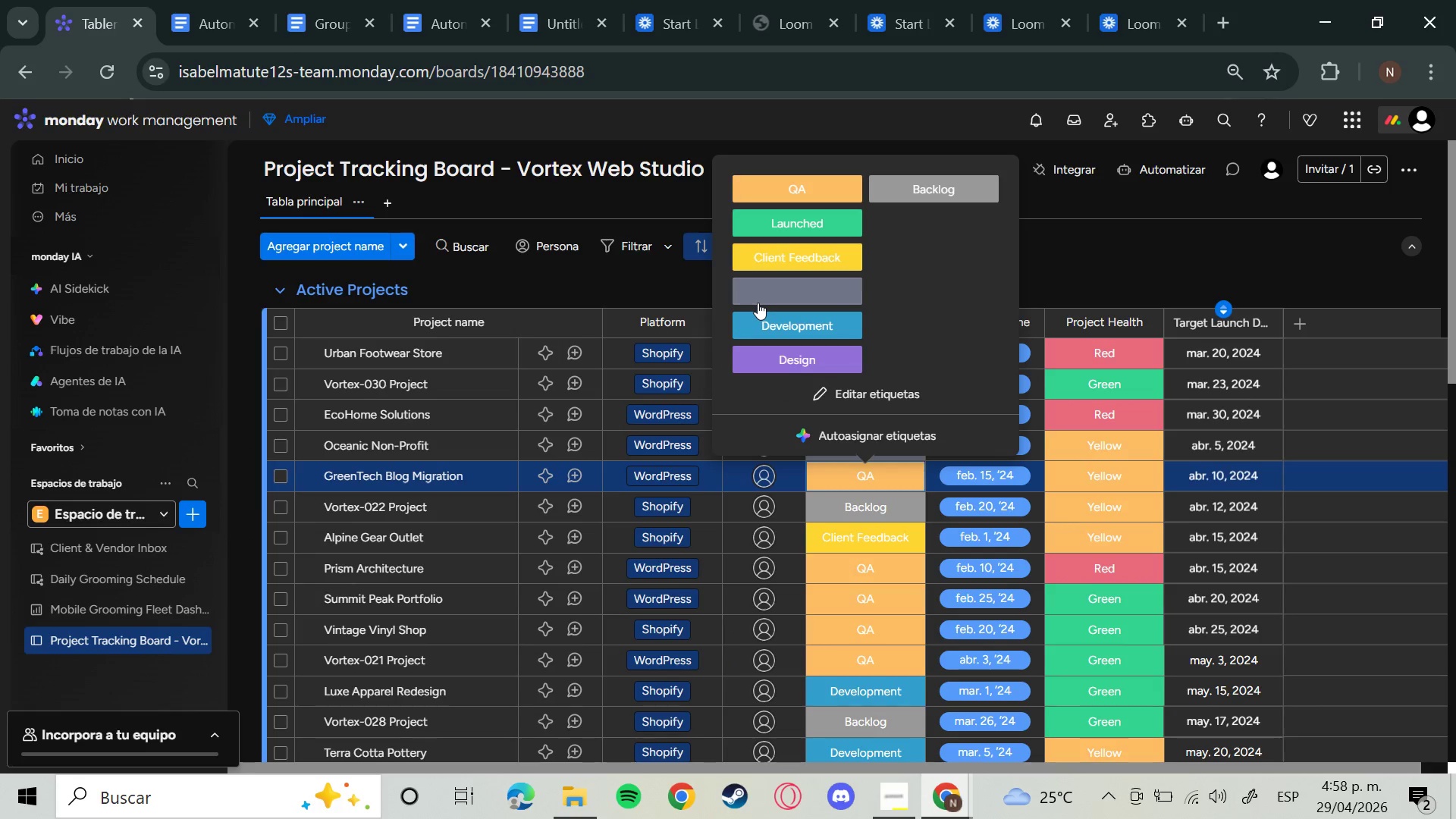 
left_click([758, 300])
 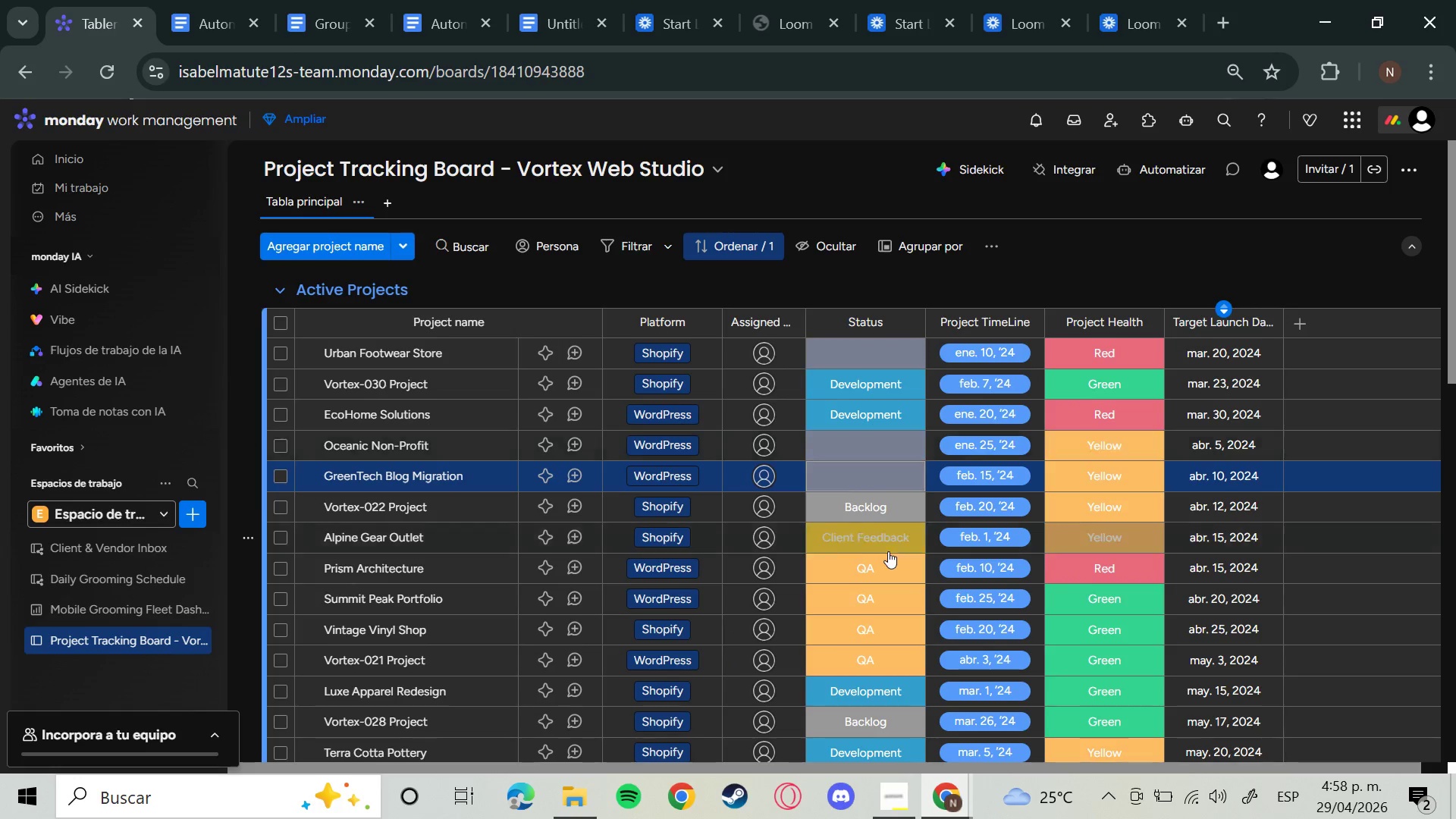 
left_click([859, 531])
 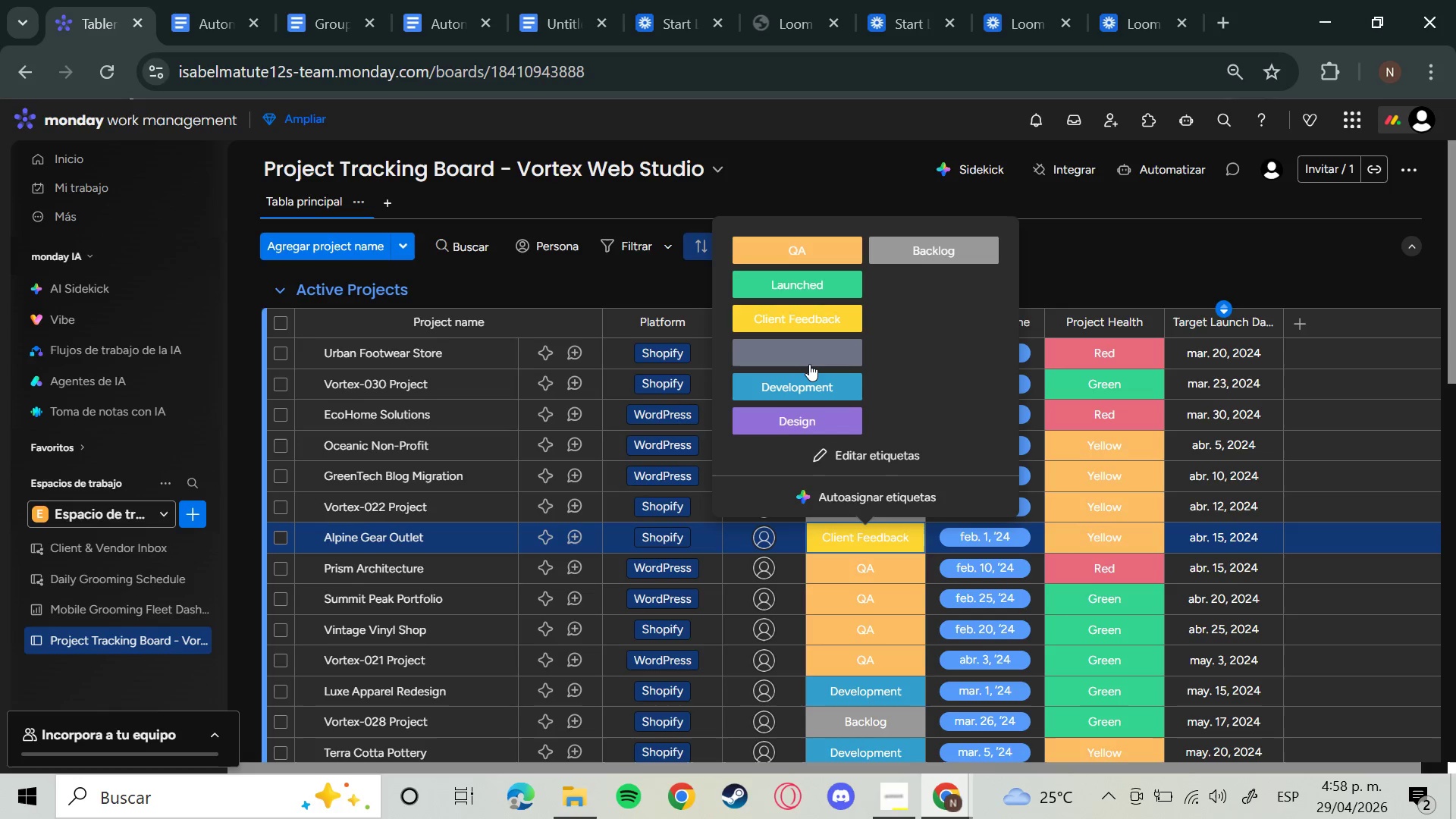 
left_click([809, 363])
 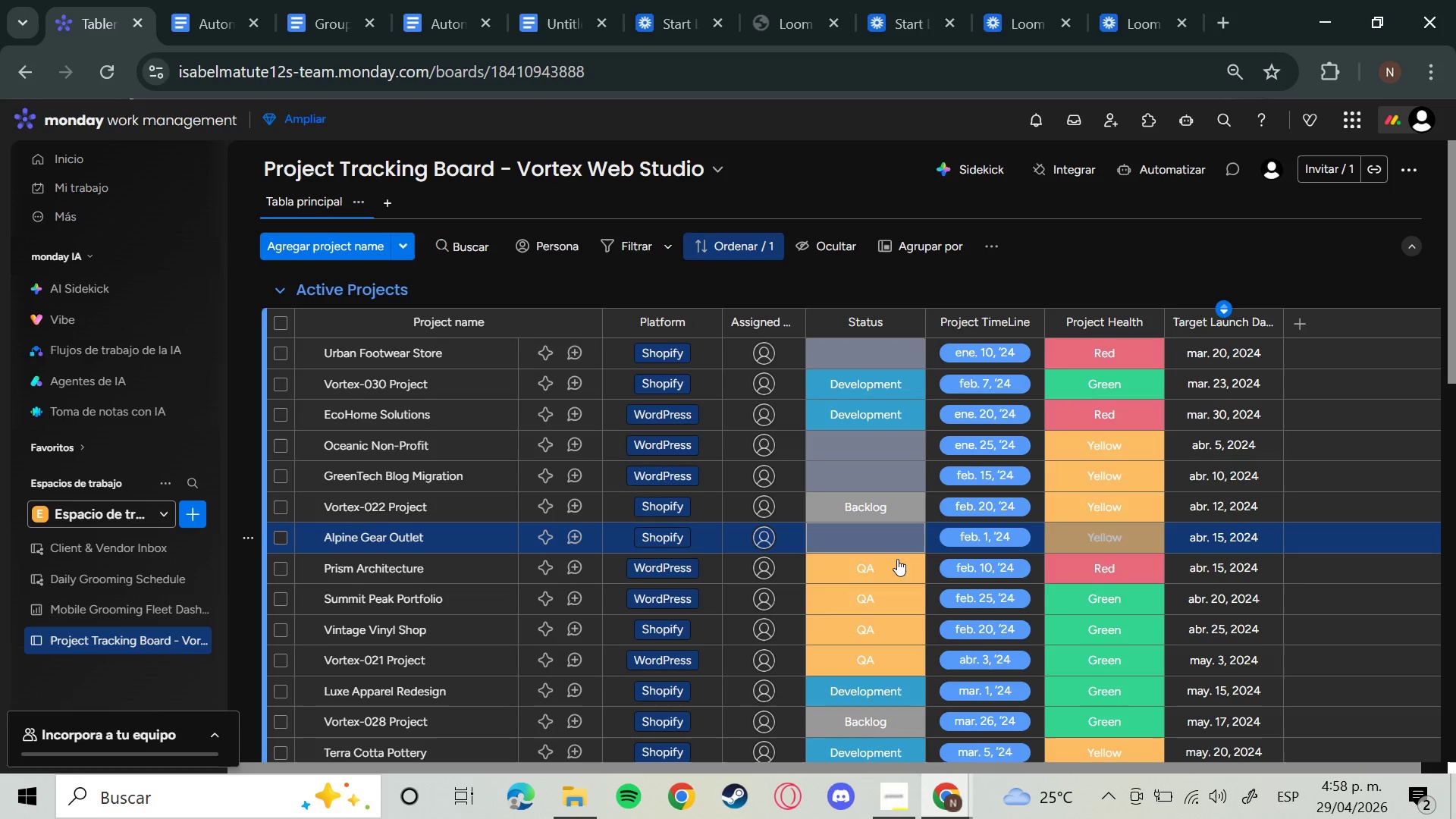 
left_click([890, 568])
 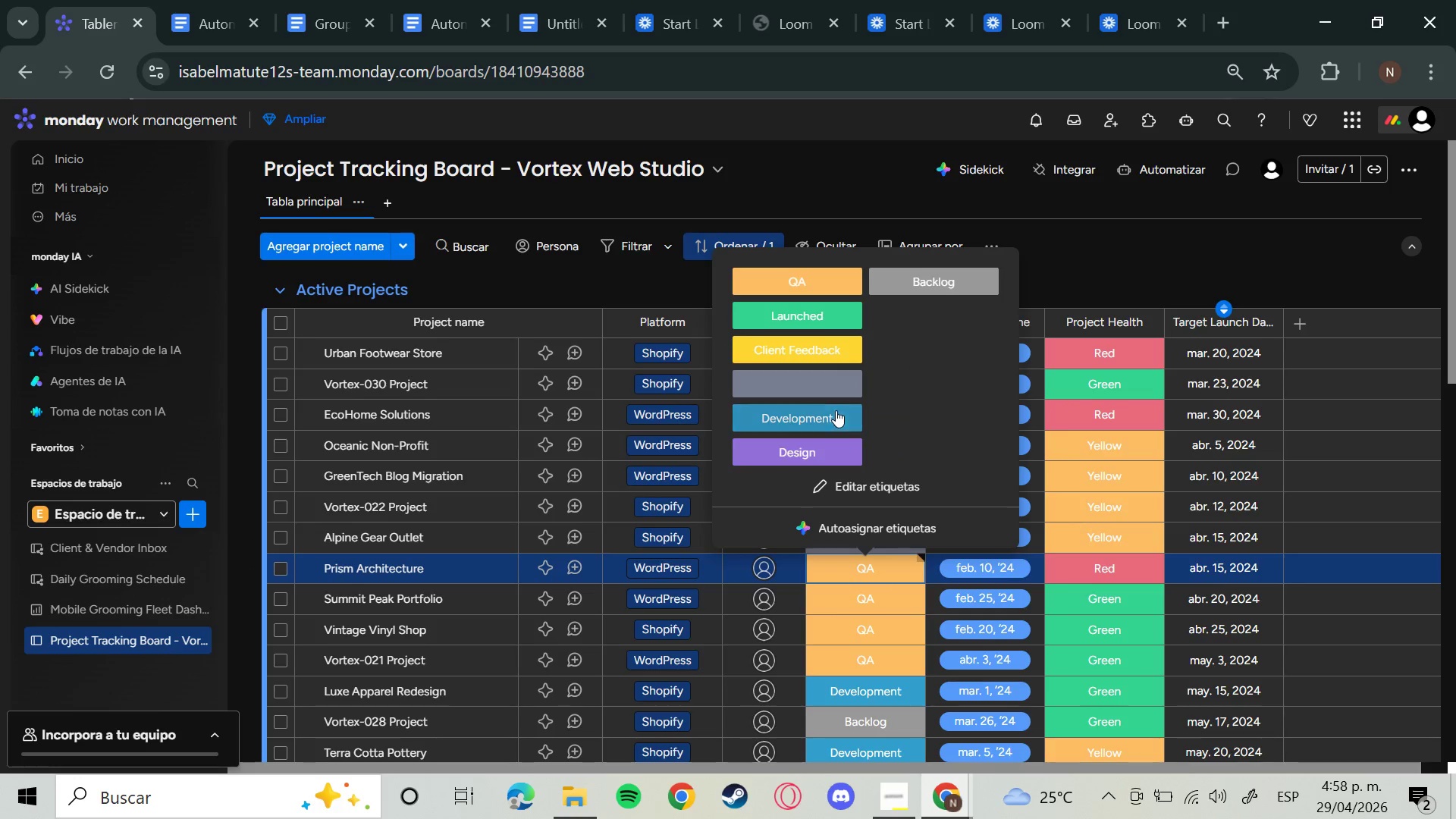 
left_click([808, 381])
 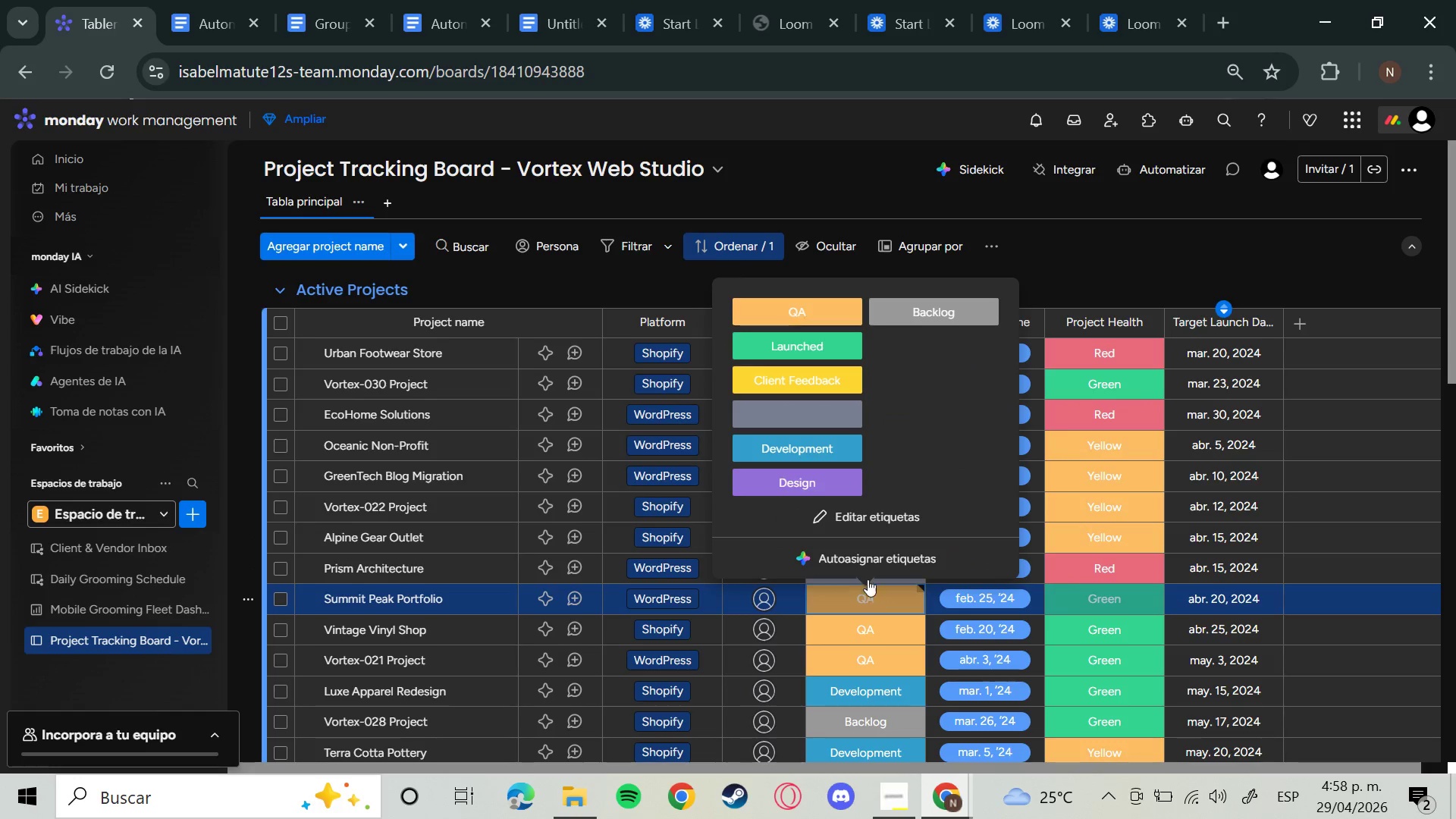 
left_click([787, 424])
 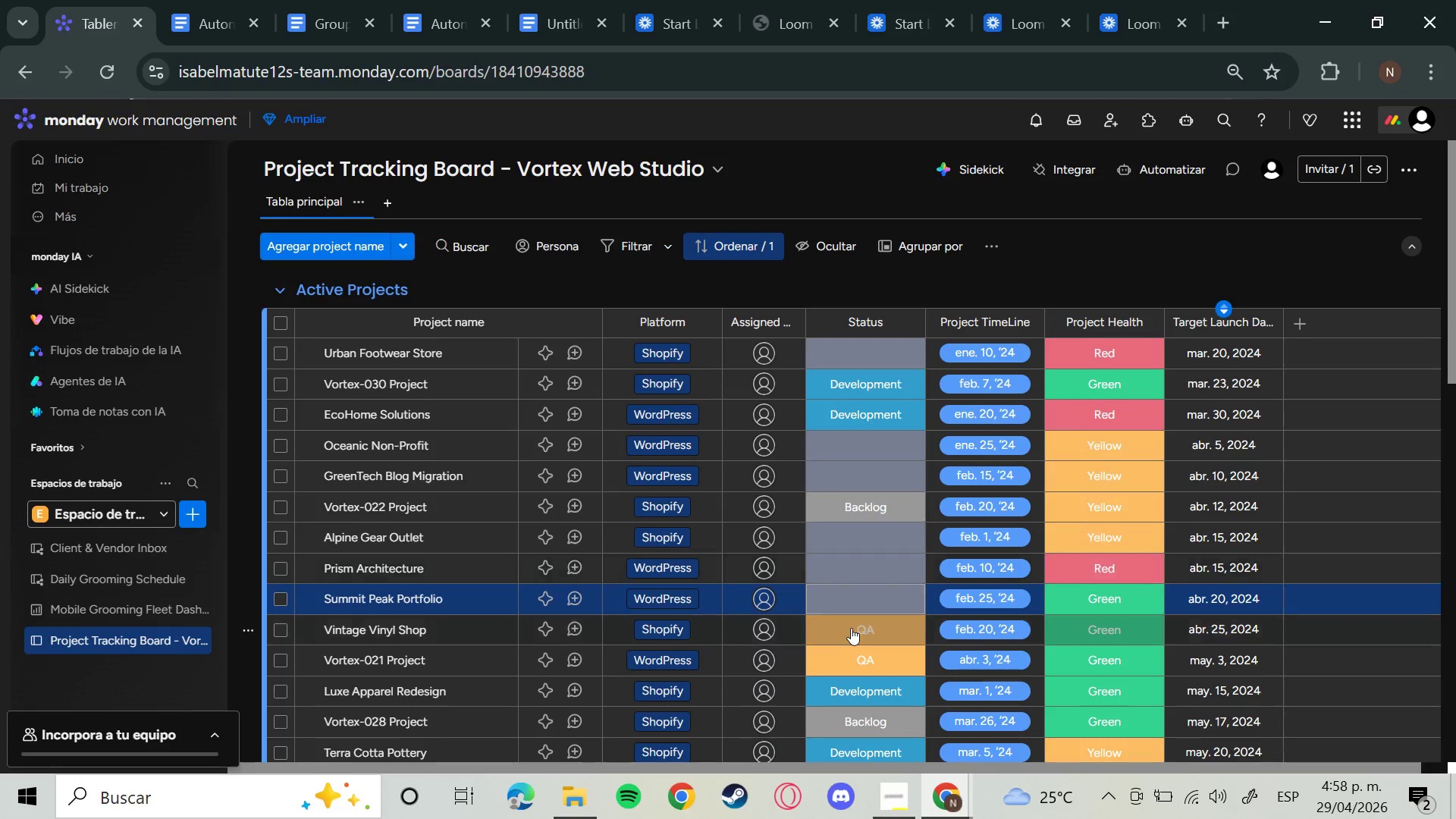 
left_click([852, 628])
 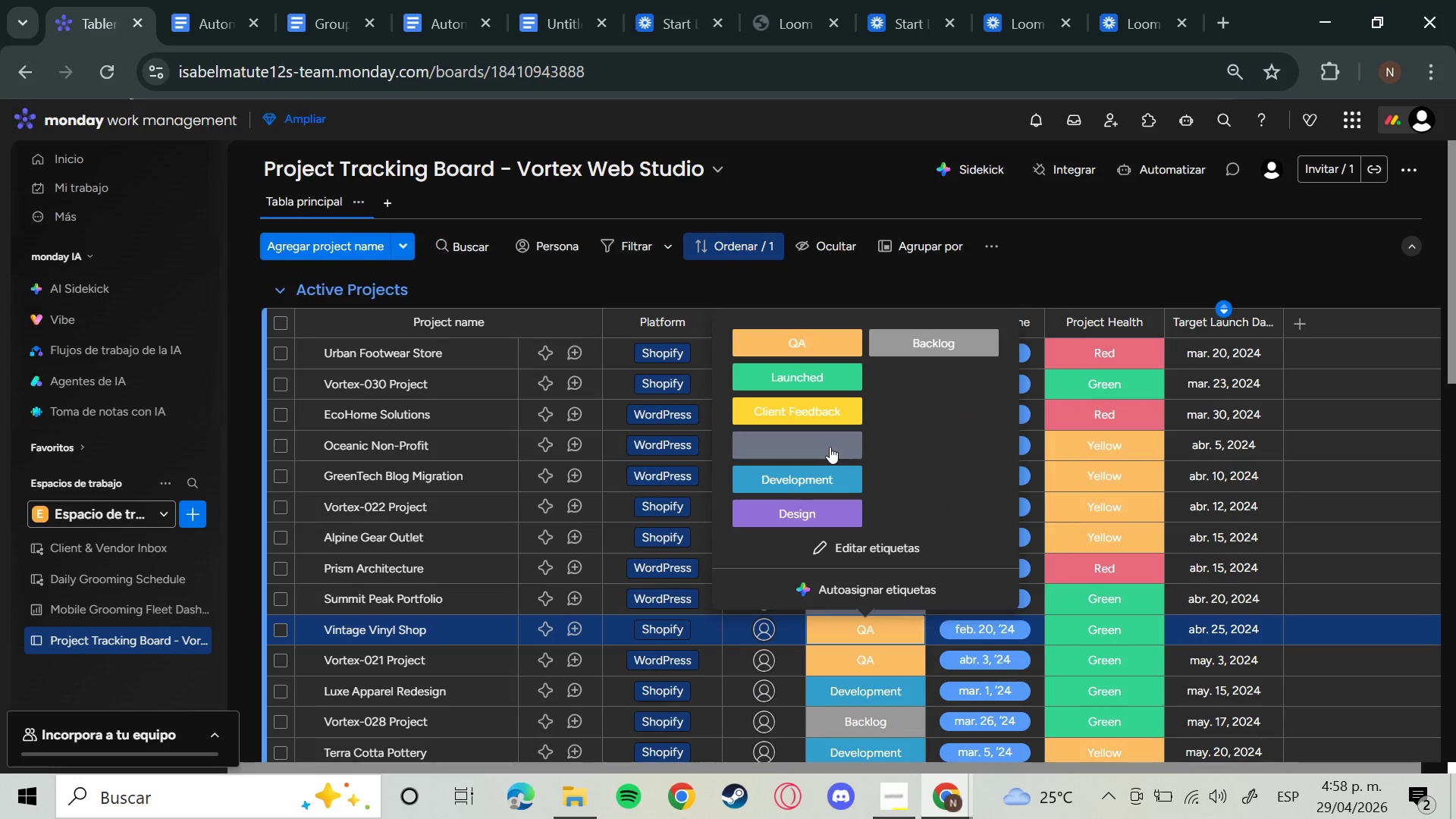 
left_click([830, 447])
 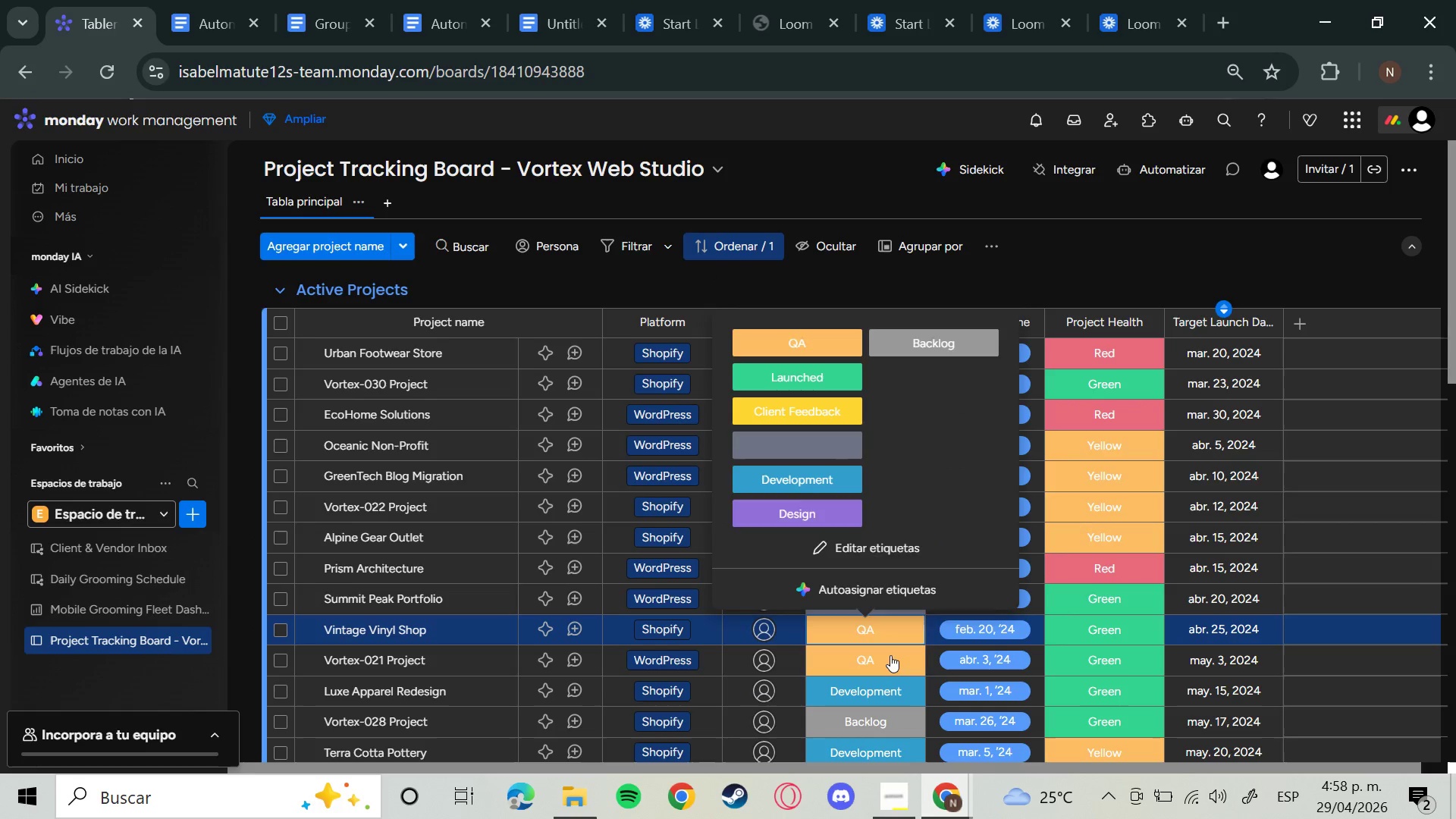 
left_click([890, 655])
 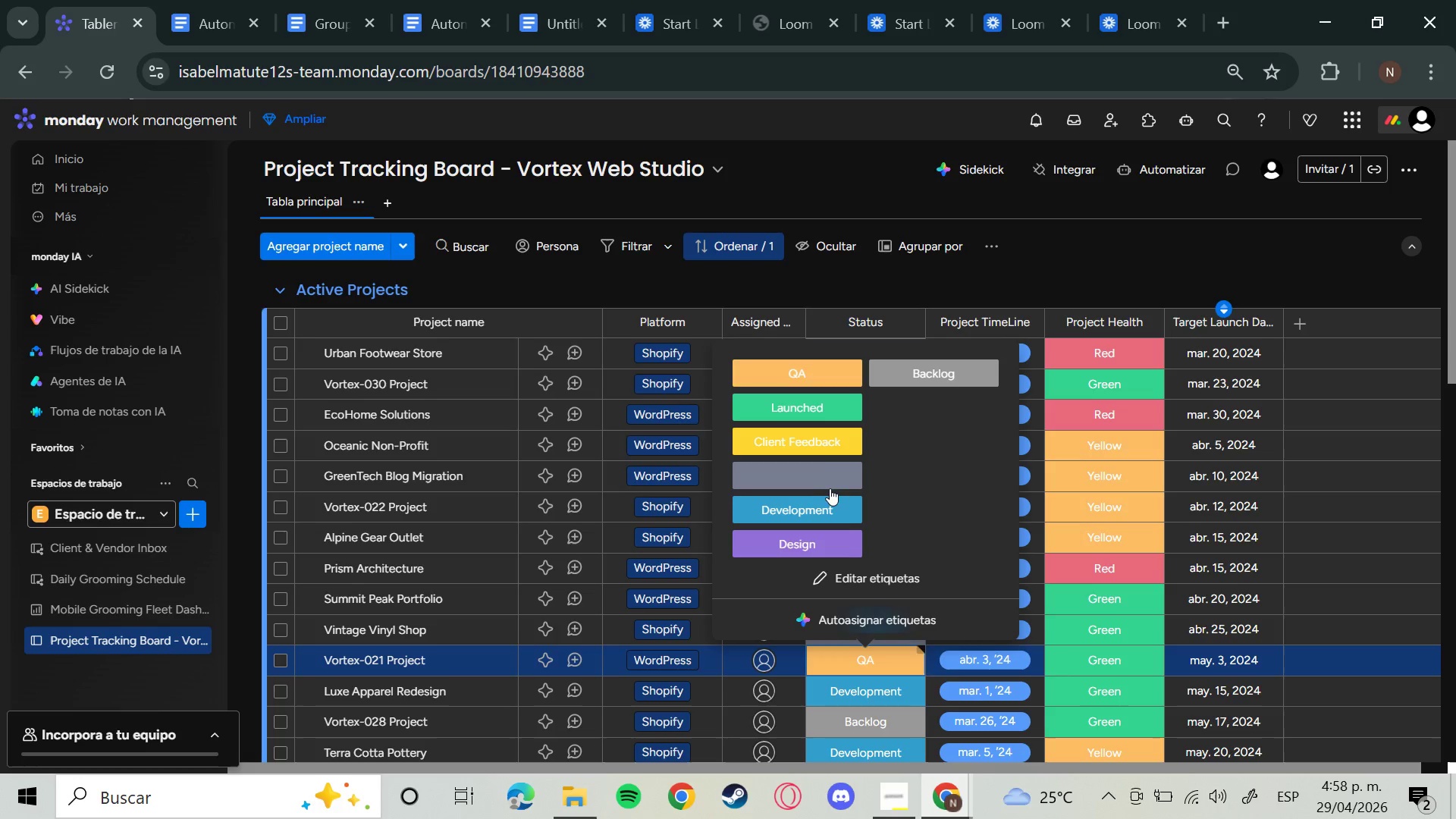 
left_click([823, 463])
 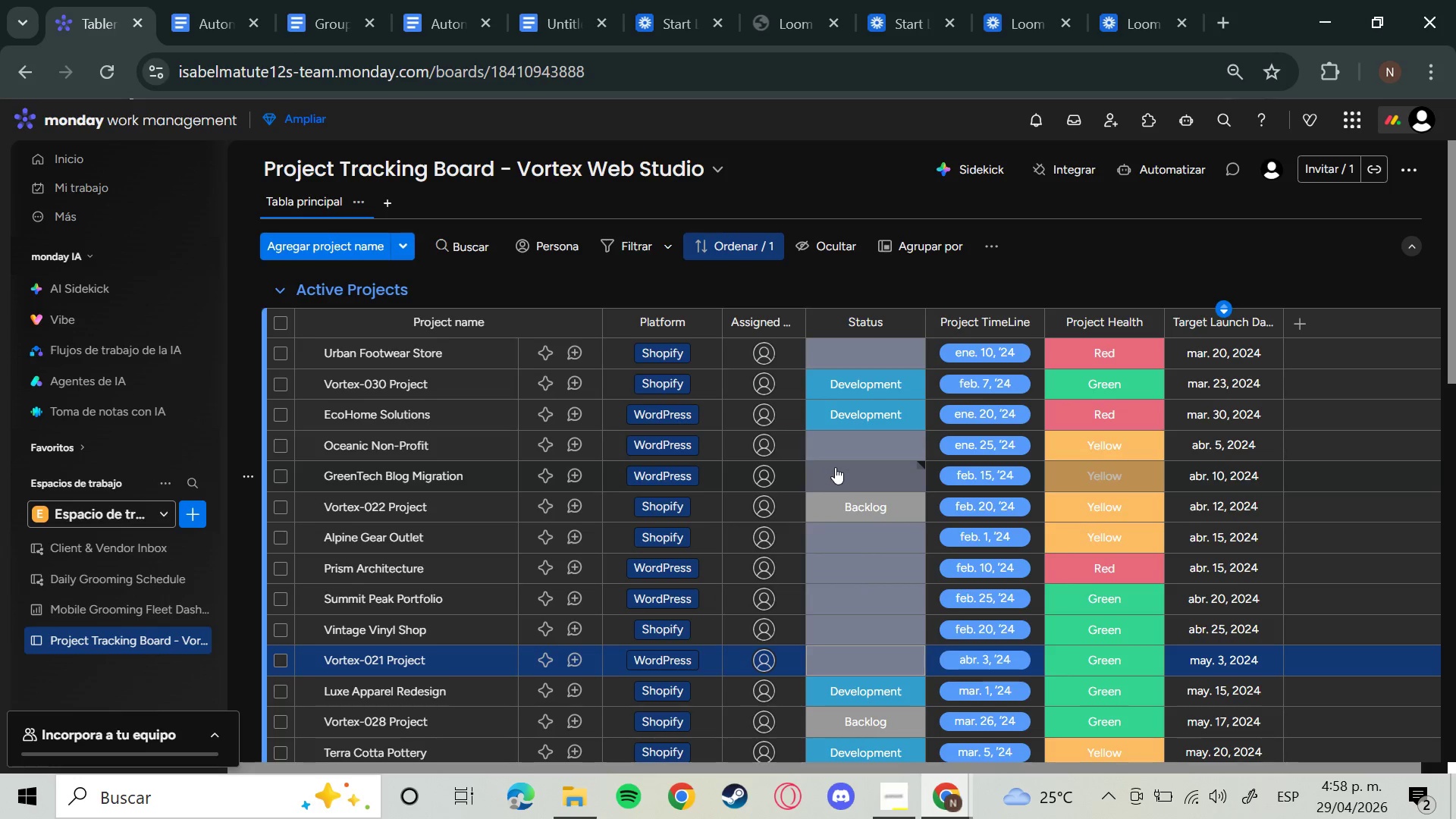 
scroll: coordinate [846, 487], scroll_direction: down, amount: 5.0
 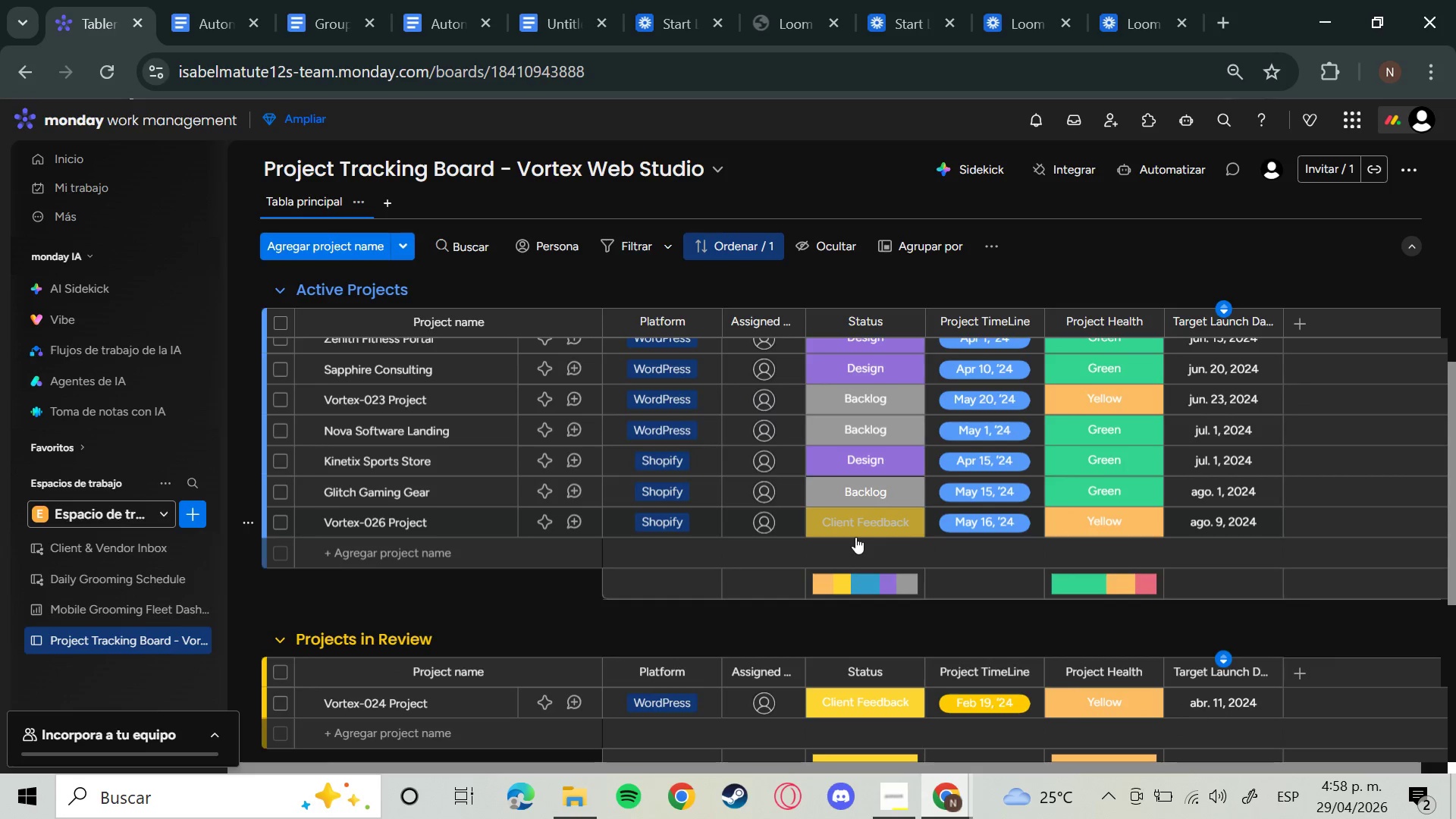 
left_click([852, 526])
 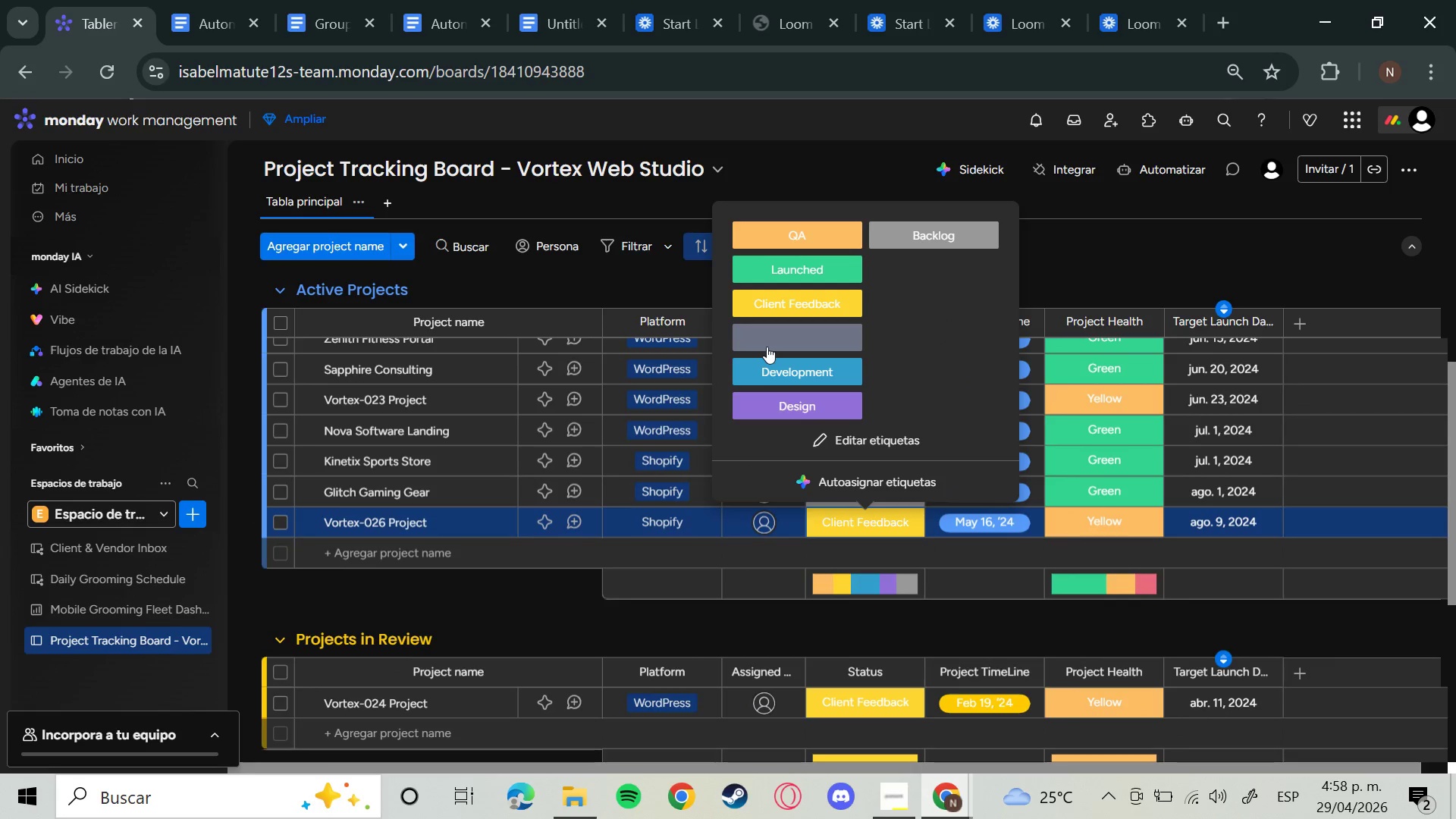 
scroll: coordinate [857, 416], scroll_direction: up, amount: 11.0
 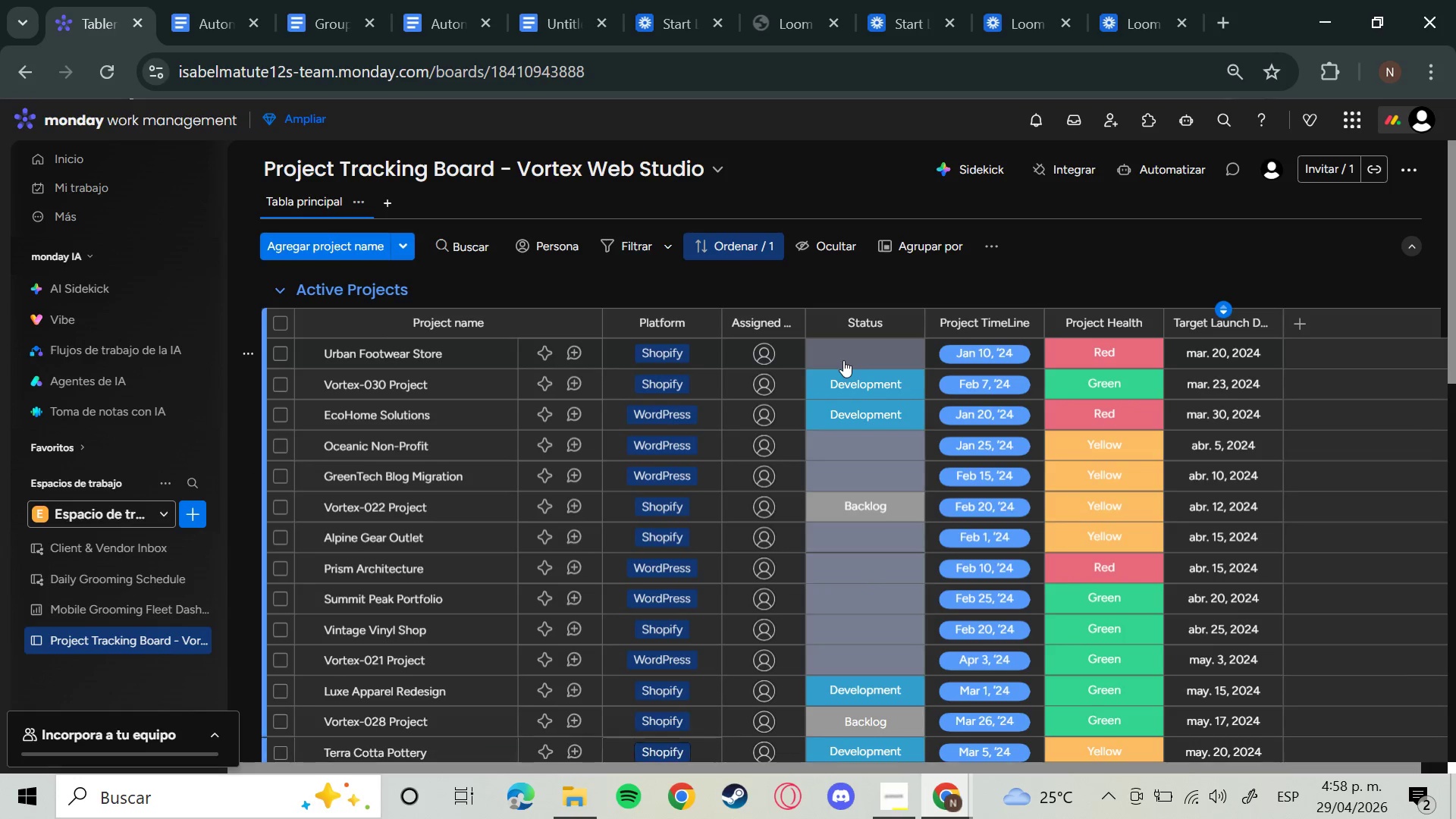 
left_click([843, 360])
 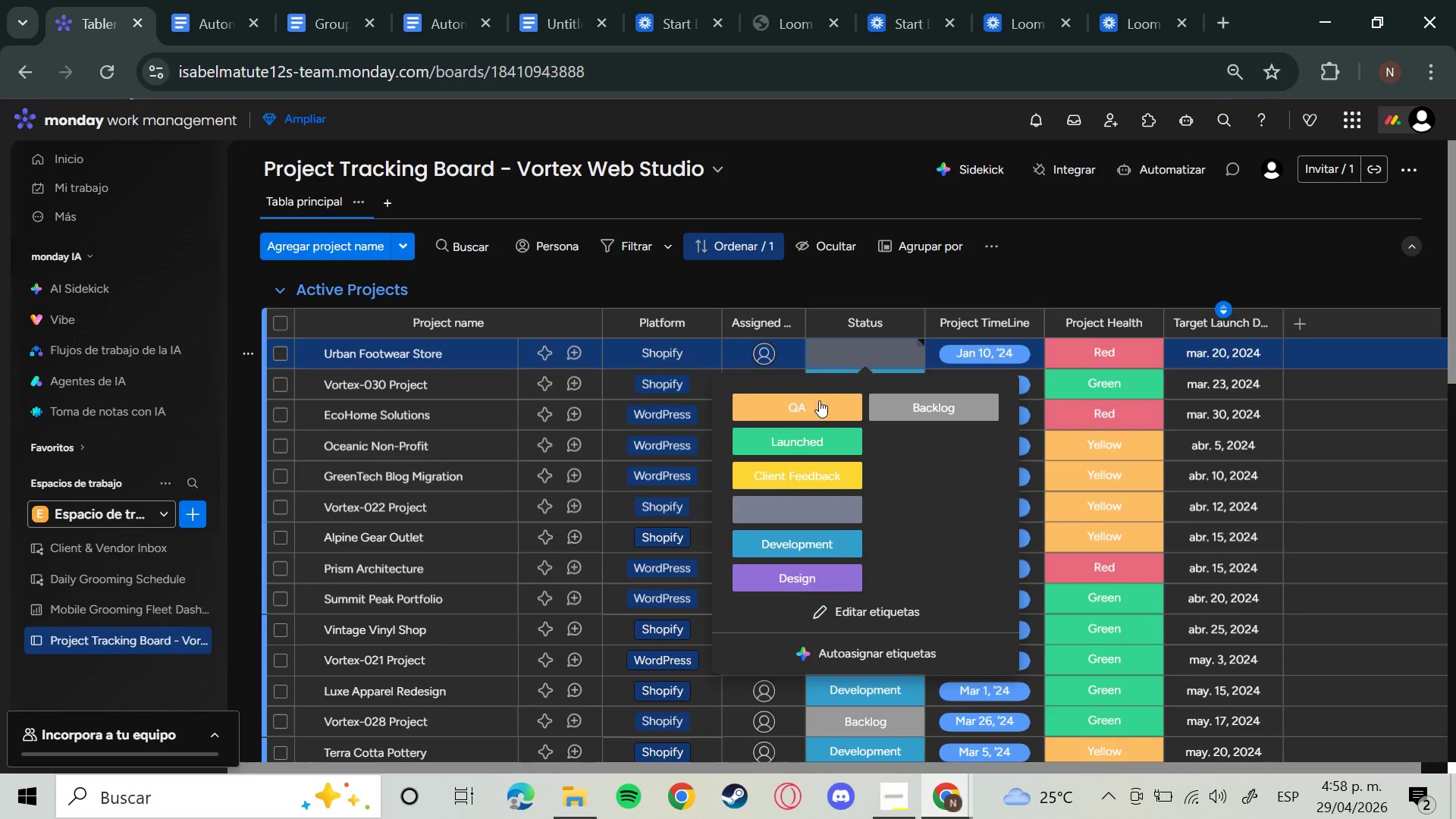 
left_click([819, 400])
 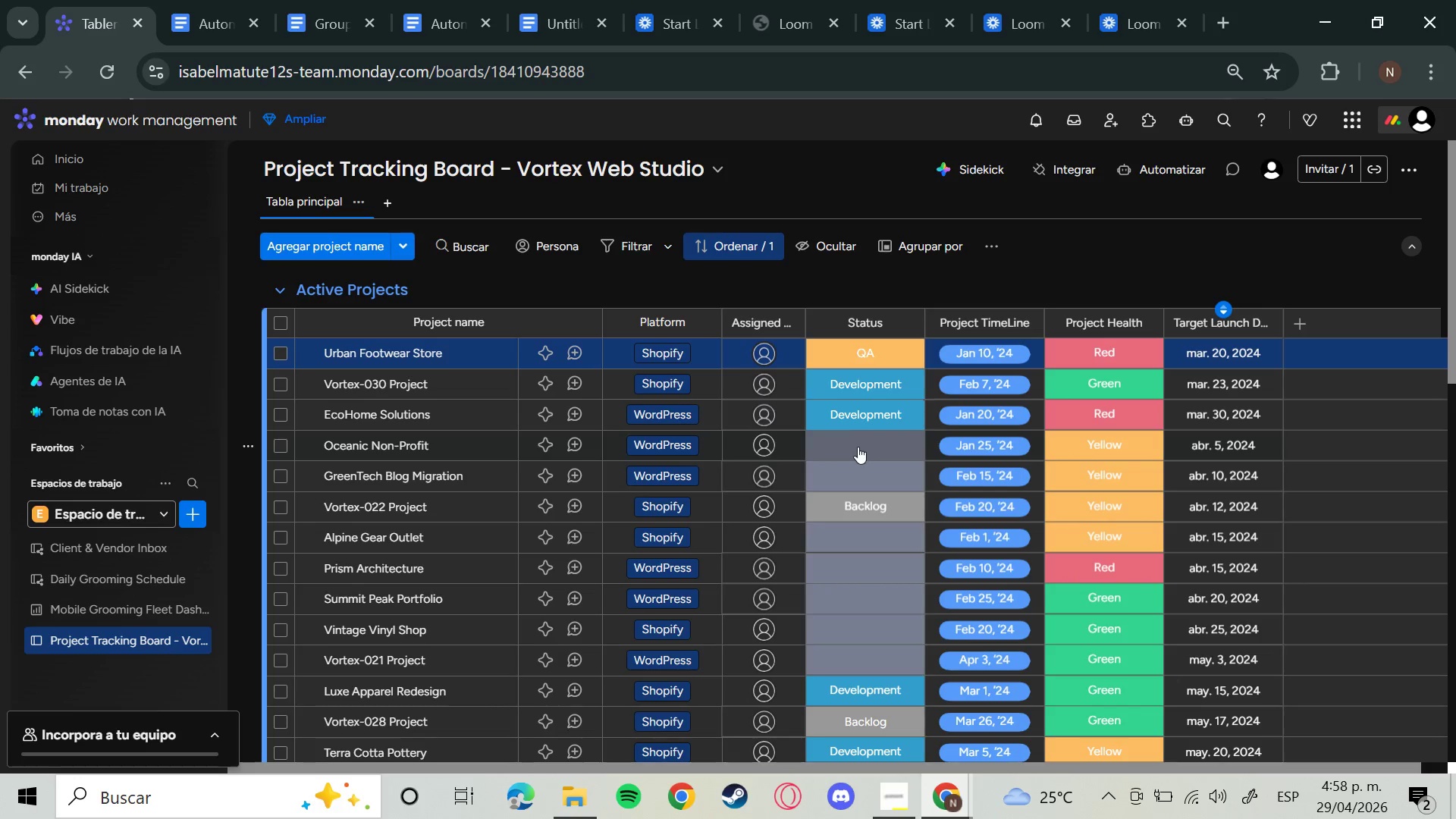 
left_click([855, 451])
 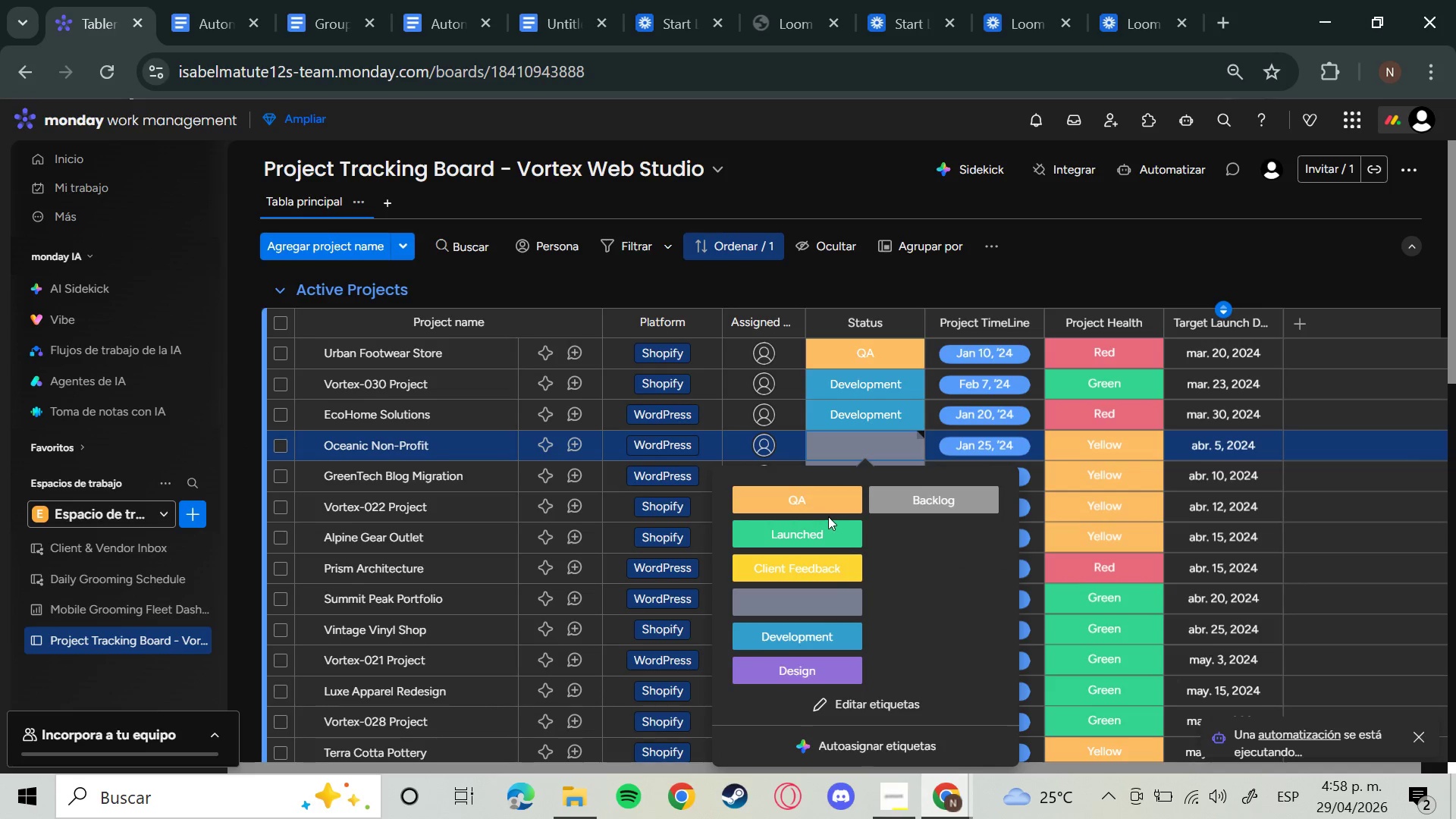 
left_click([825, 510])
 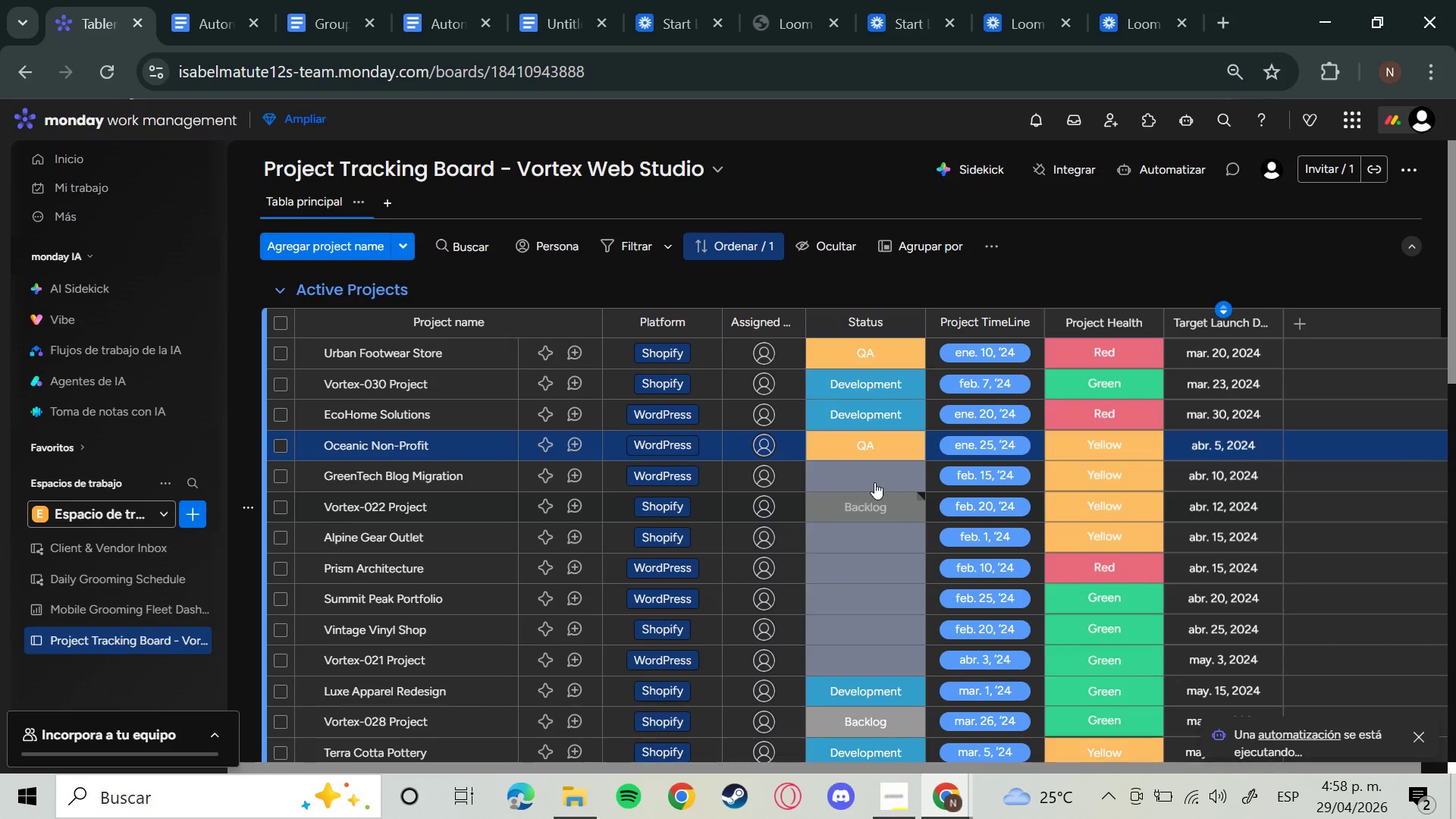 
left_click([873, 475])
 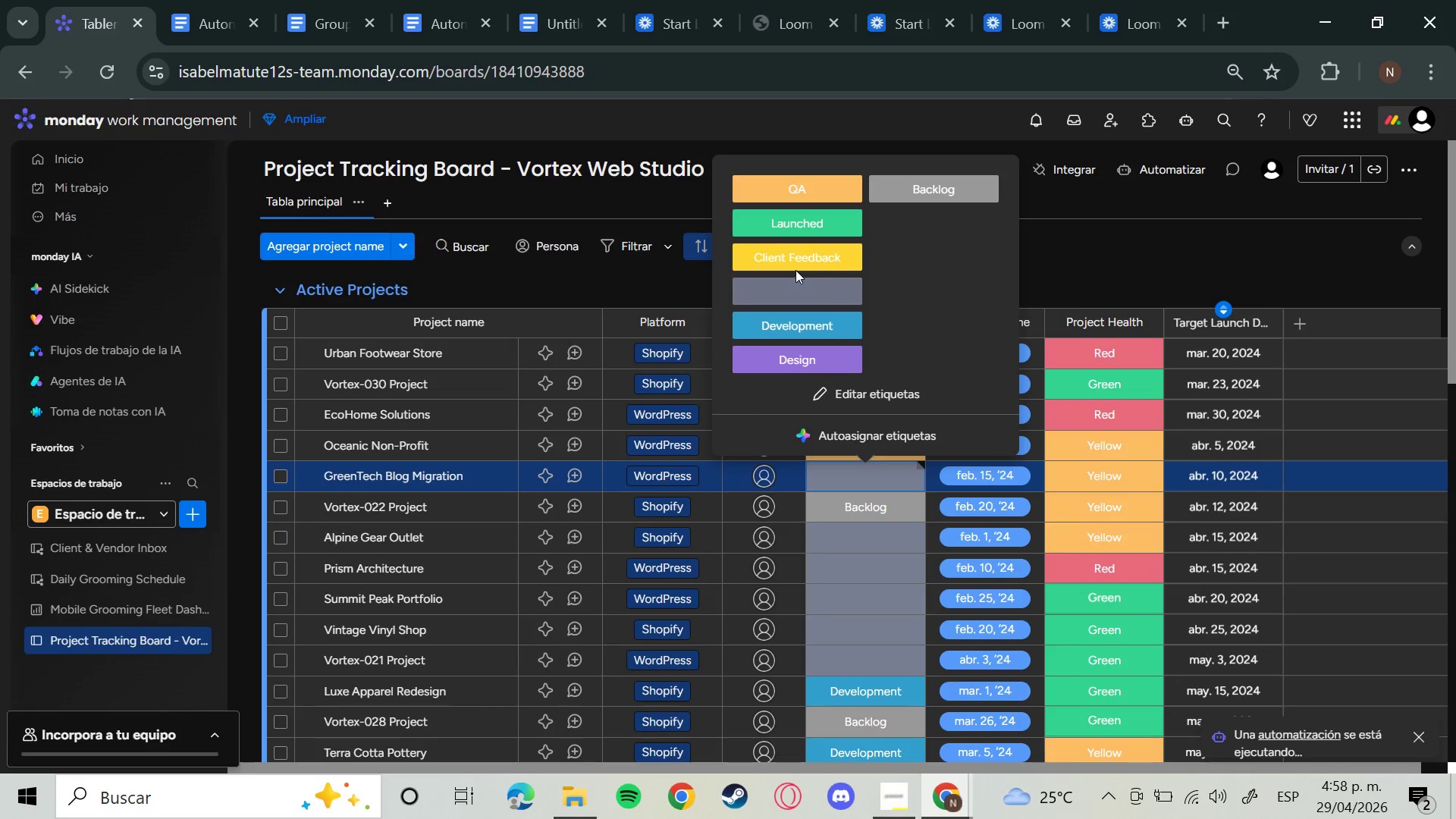 
left_click([795, 269])
 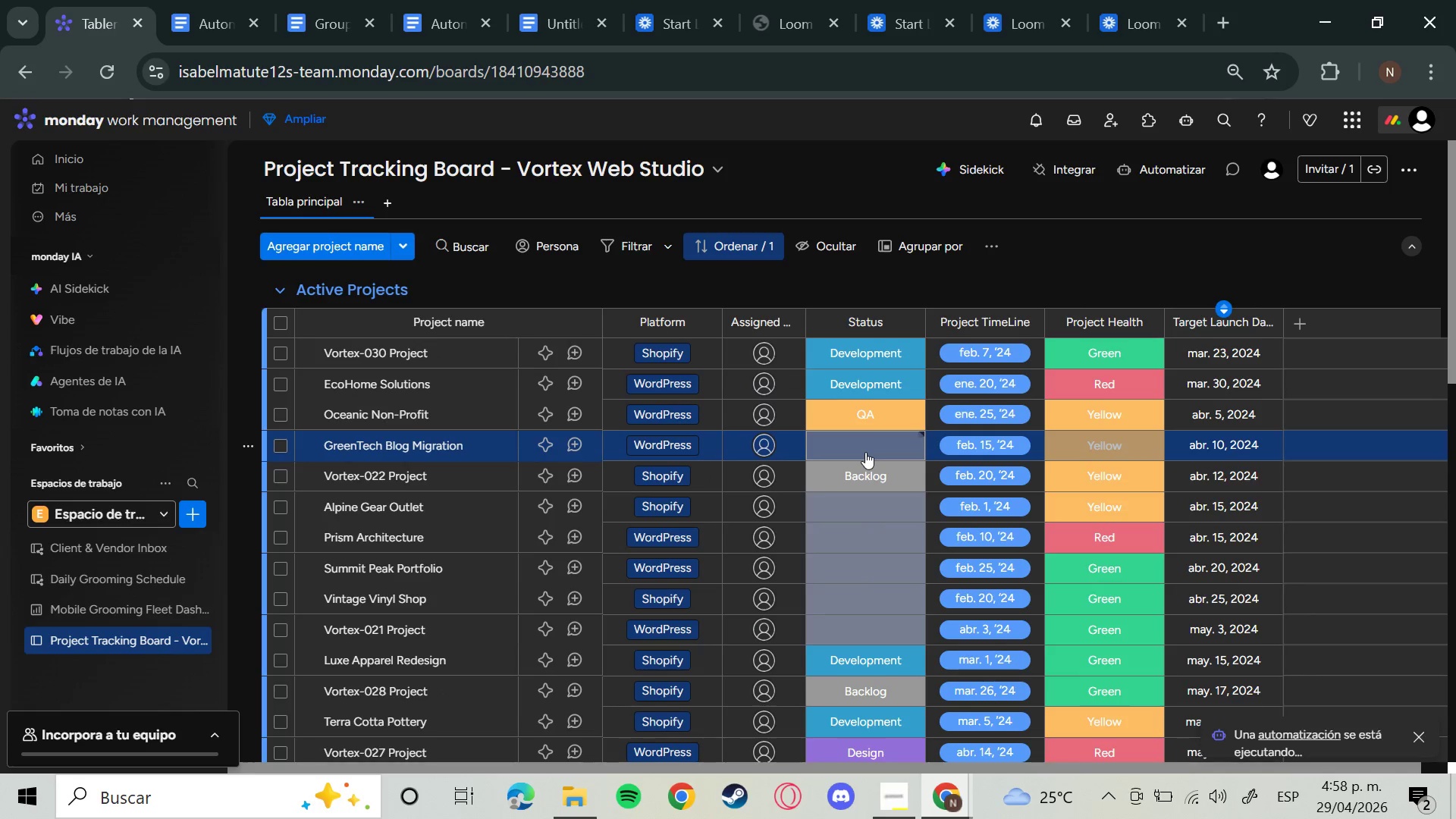 
mouse_move([883, 462])
 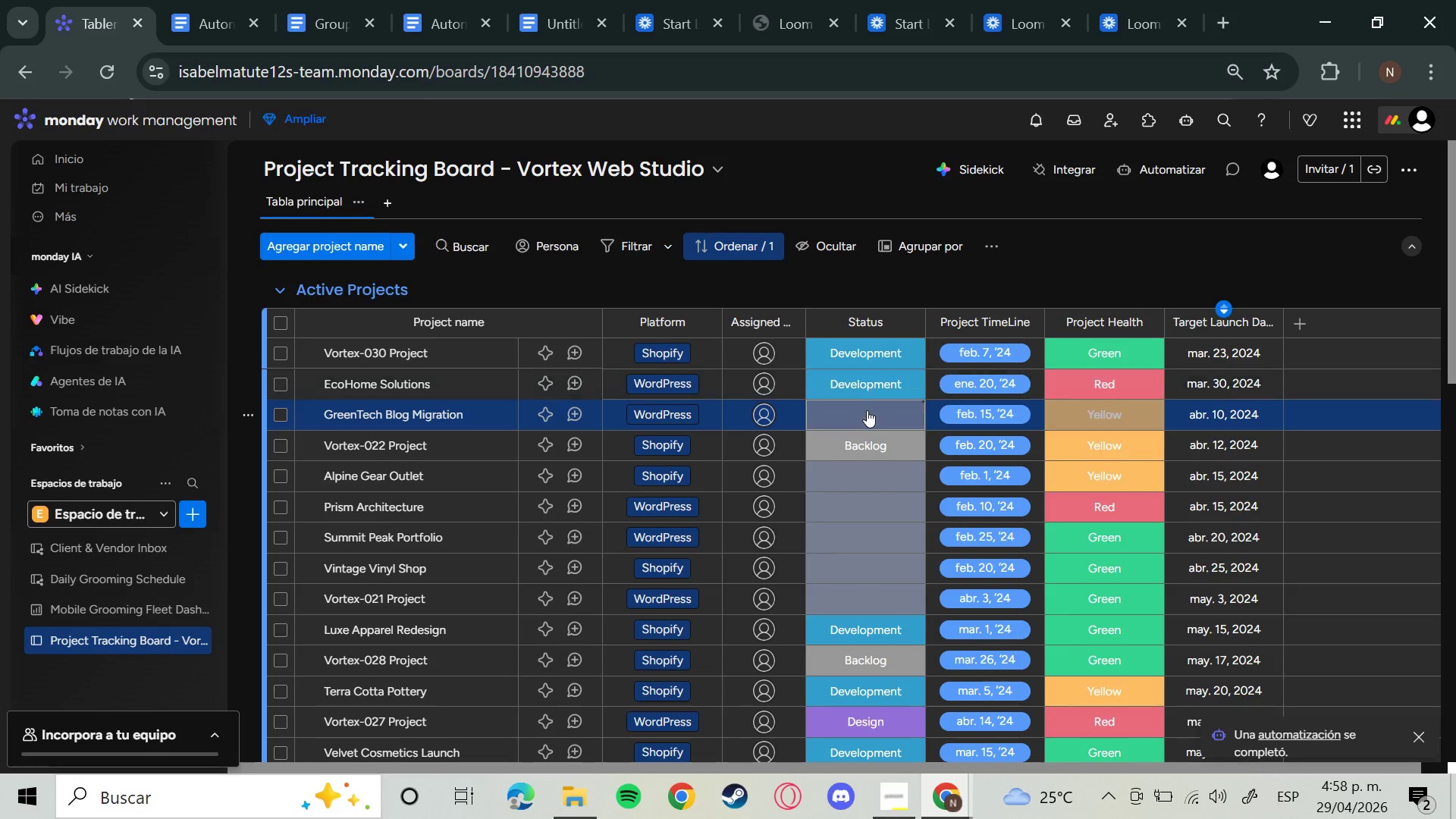 
left_click([867, 410])
 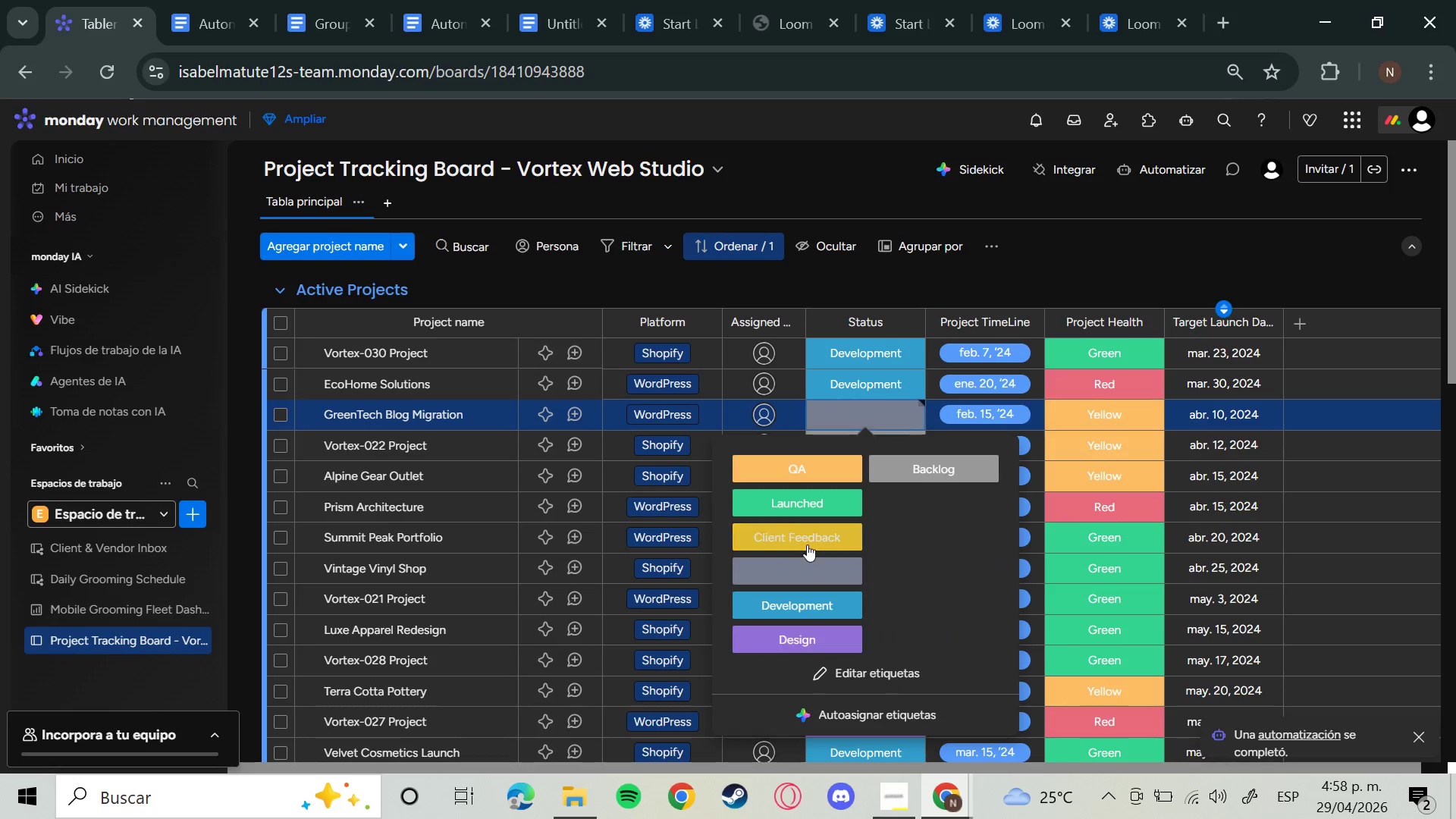 
left_click([807, 544])
 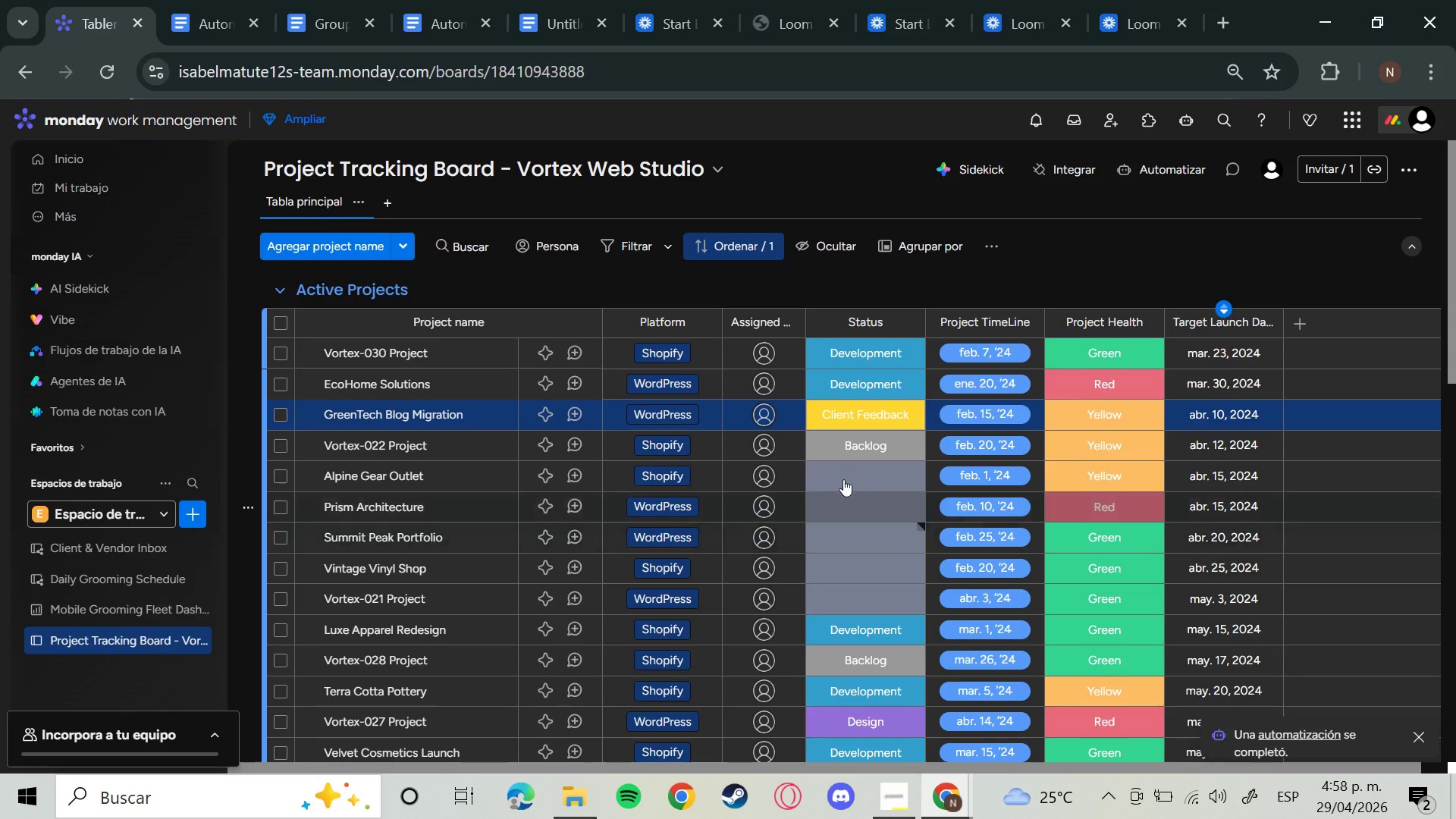 
left_click([844, 479])
 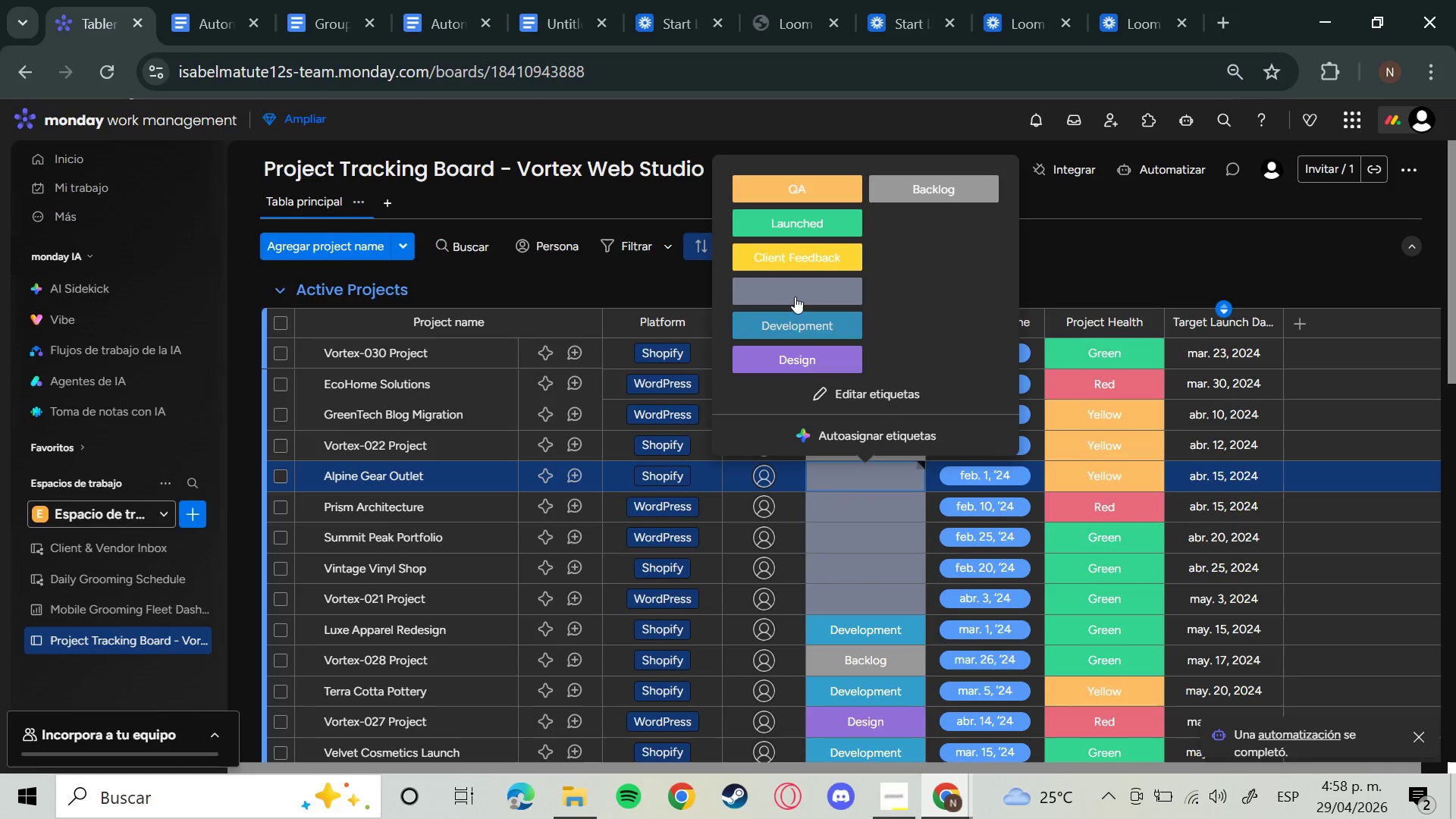 
left_click([782, 265])
 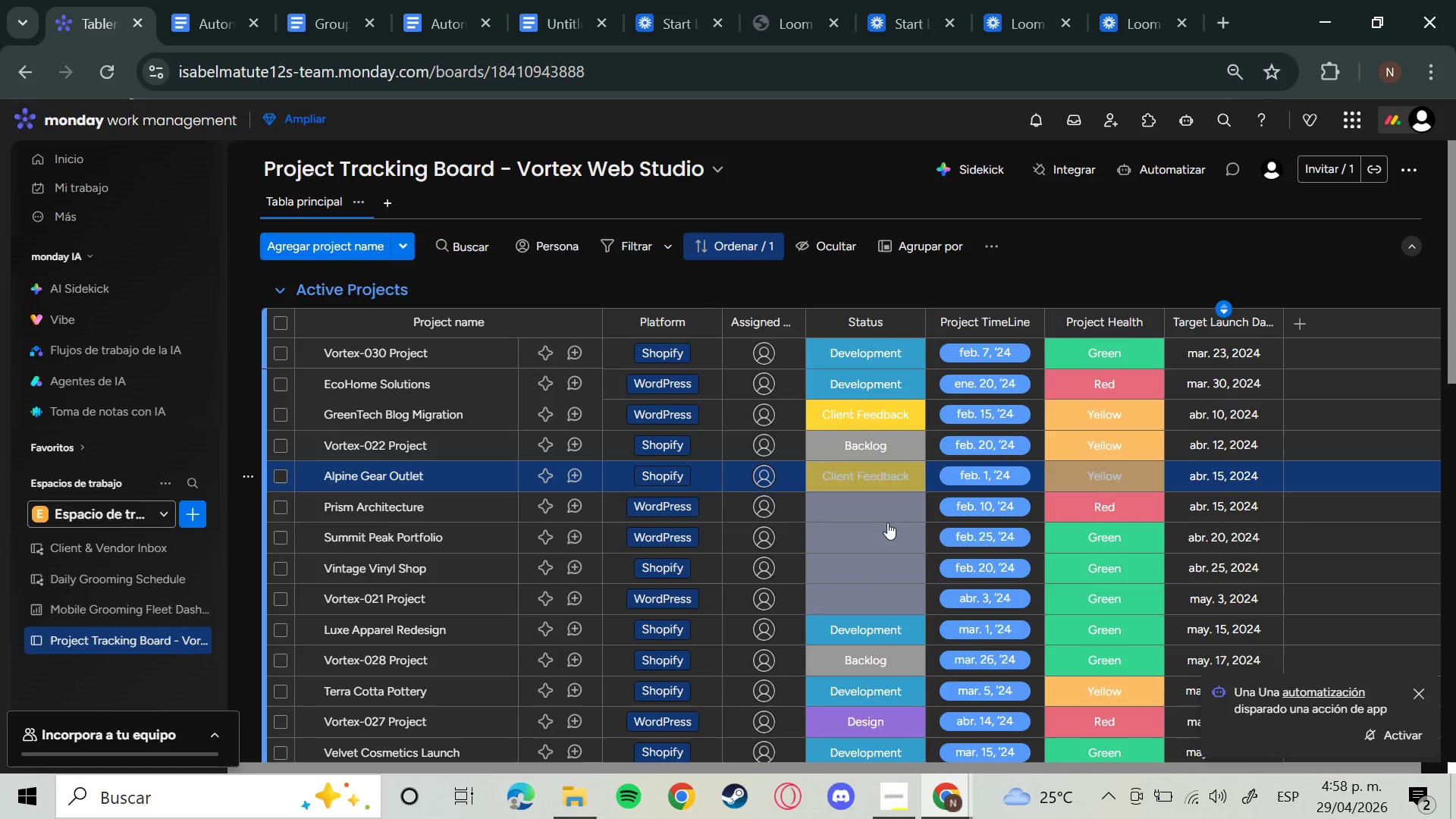 
left_click([887, 525])
 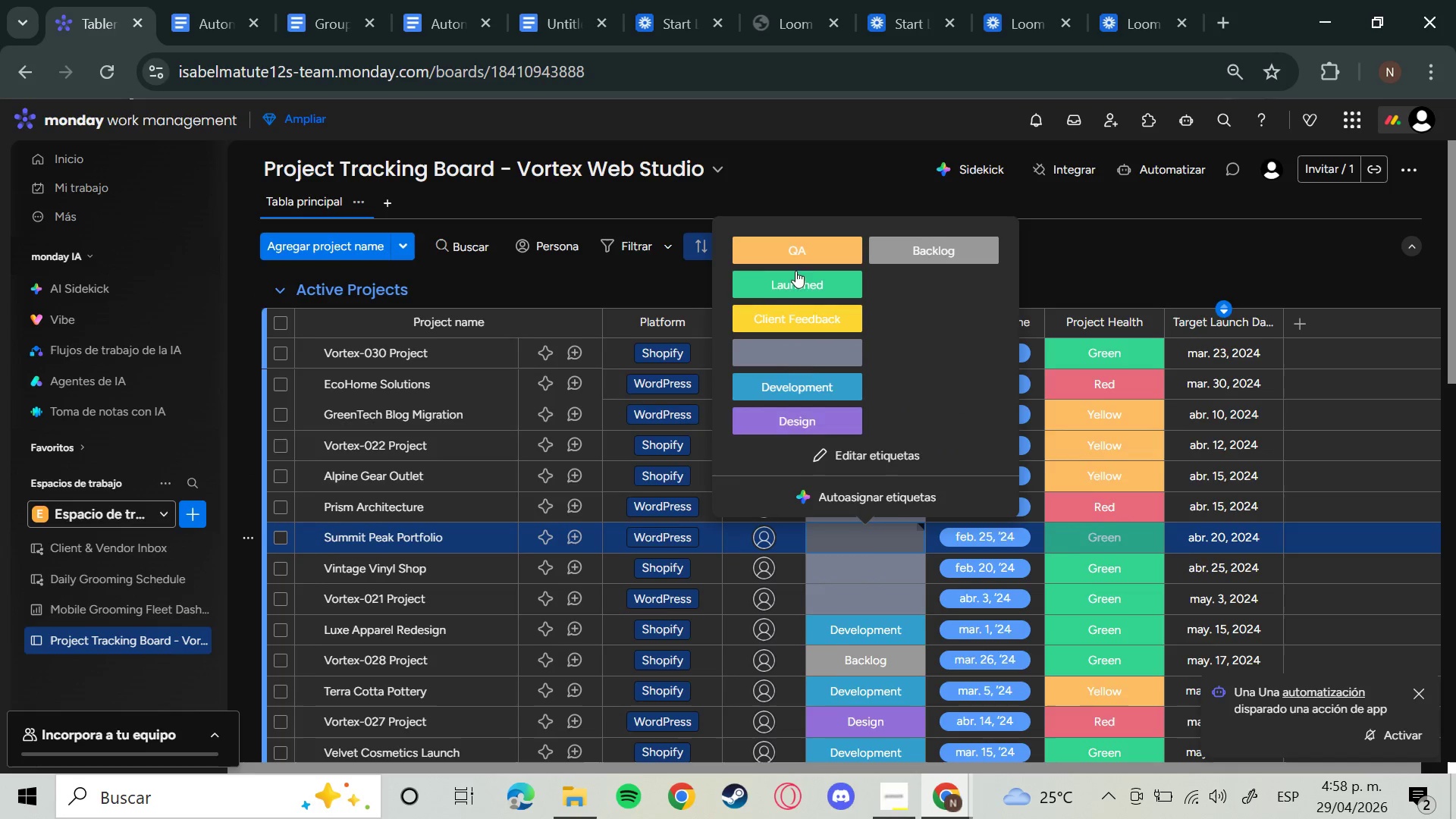 
left_click([792, 254])
 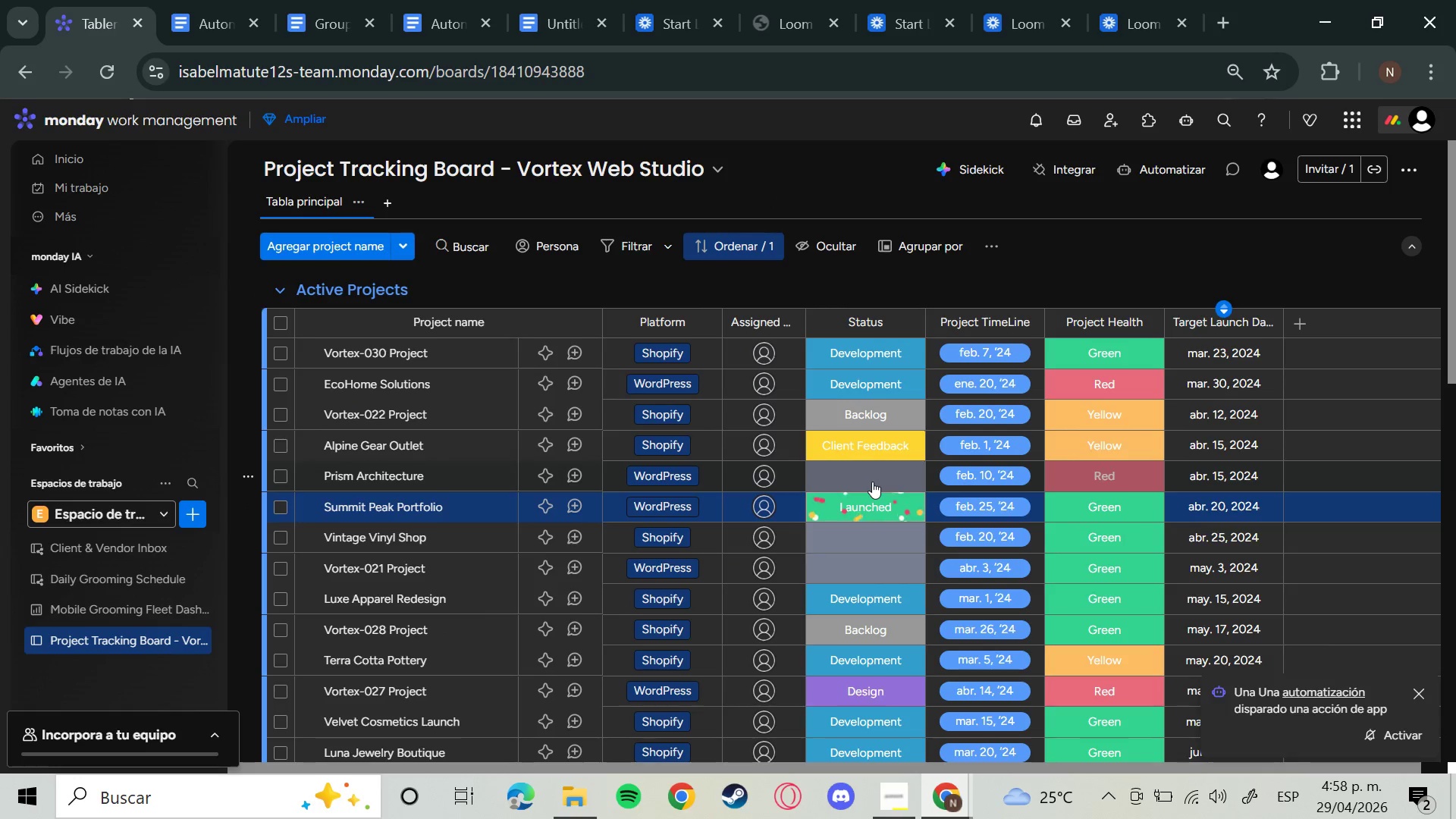 
left_click([872, 482])
 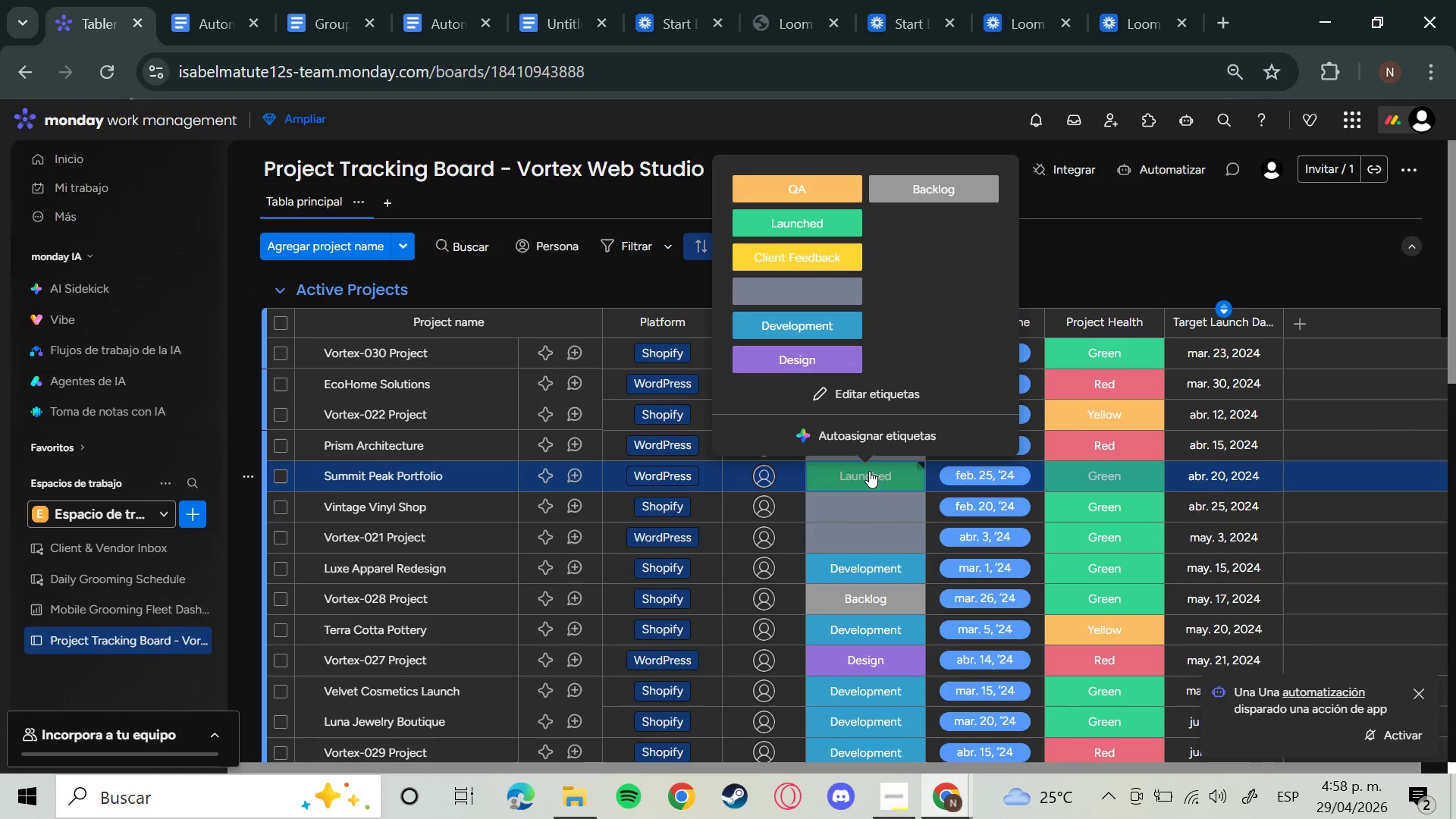 
left_click([865, 505])
 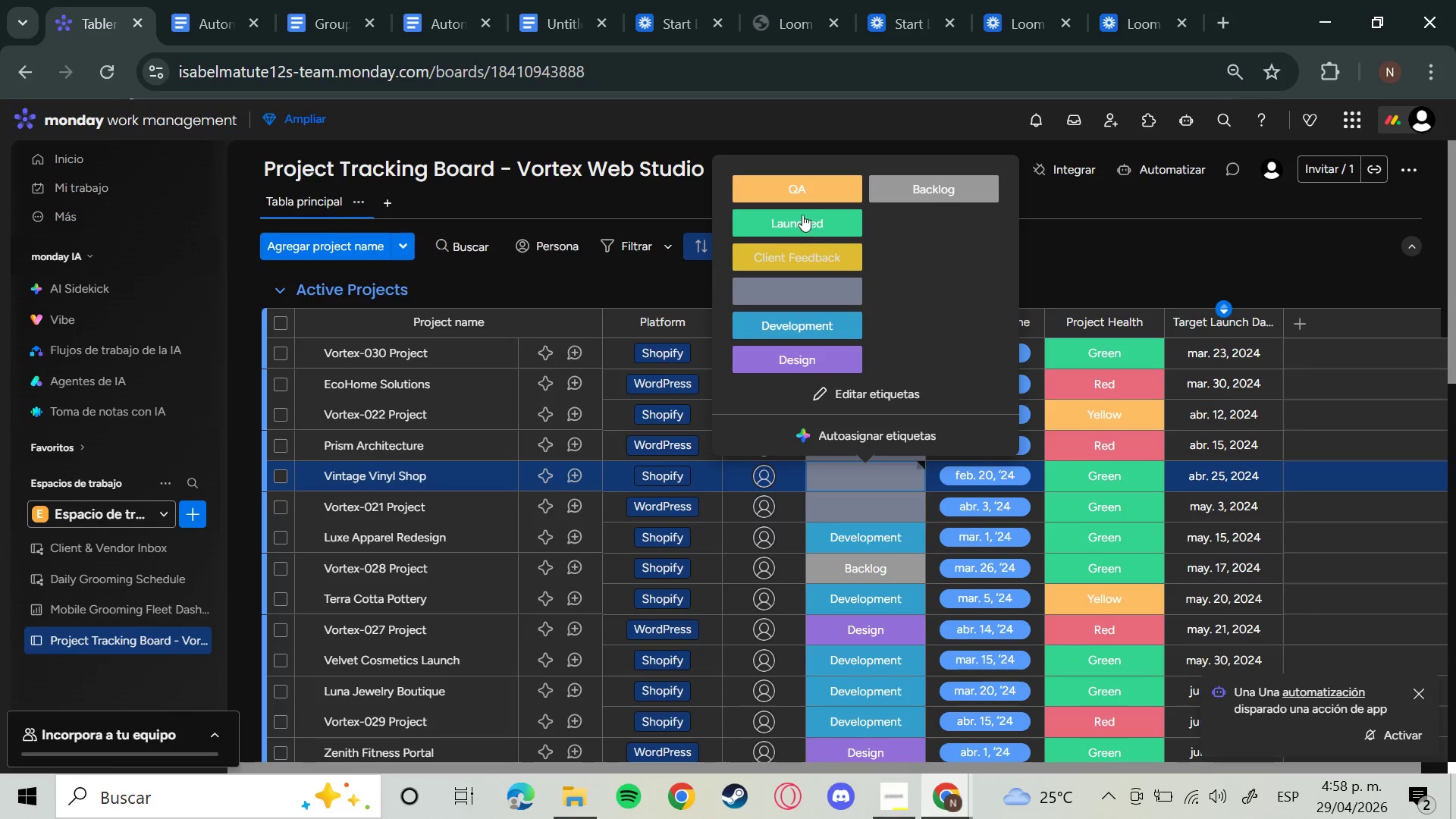 
left_click([805, 190])
 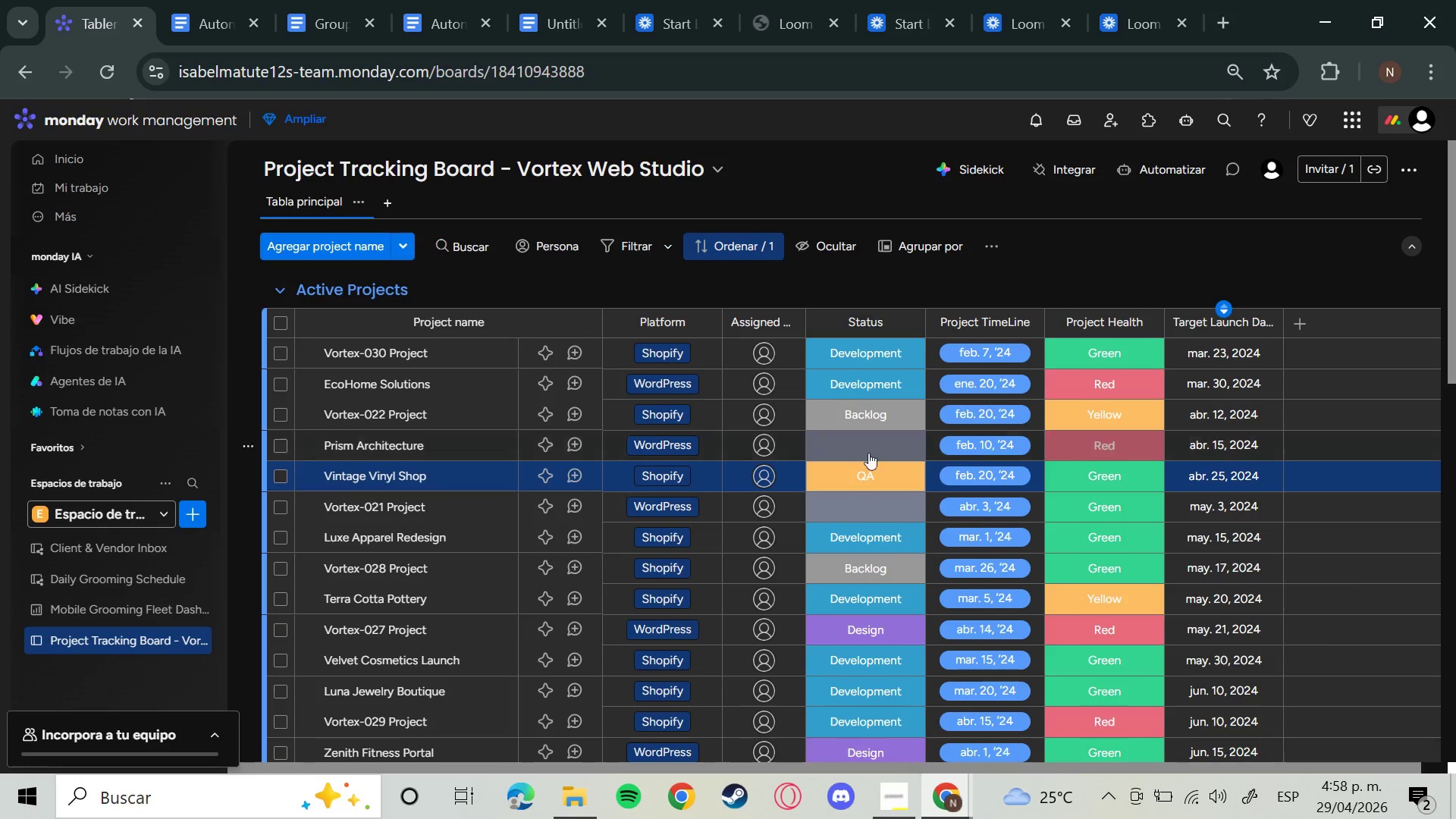 
left_click([867, 453])
 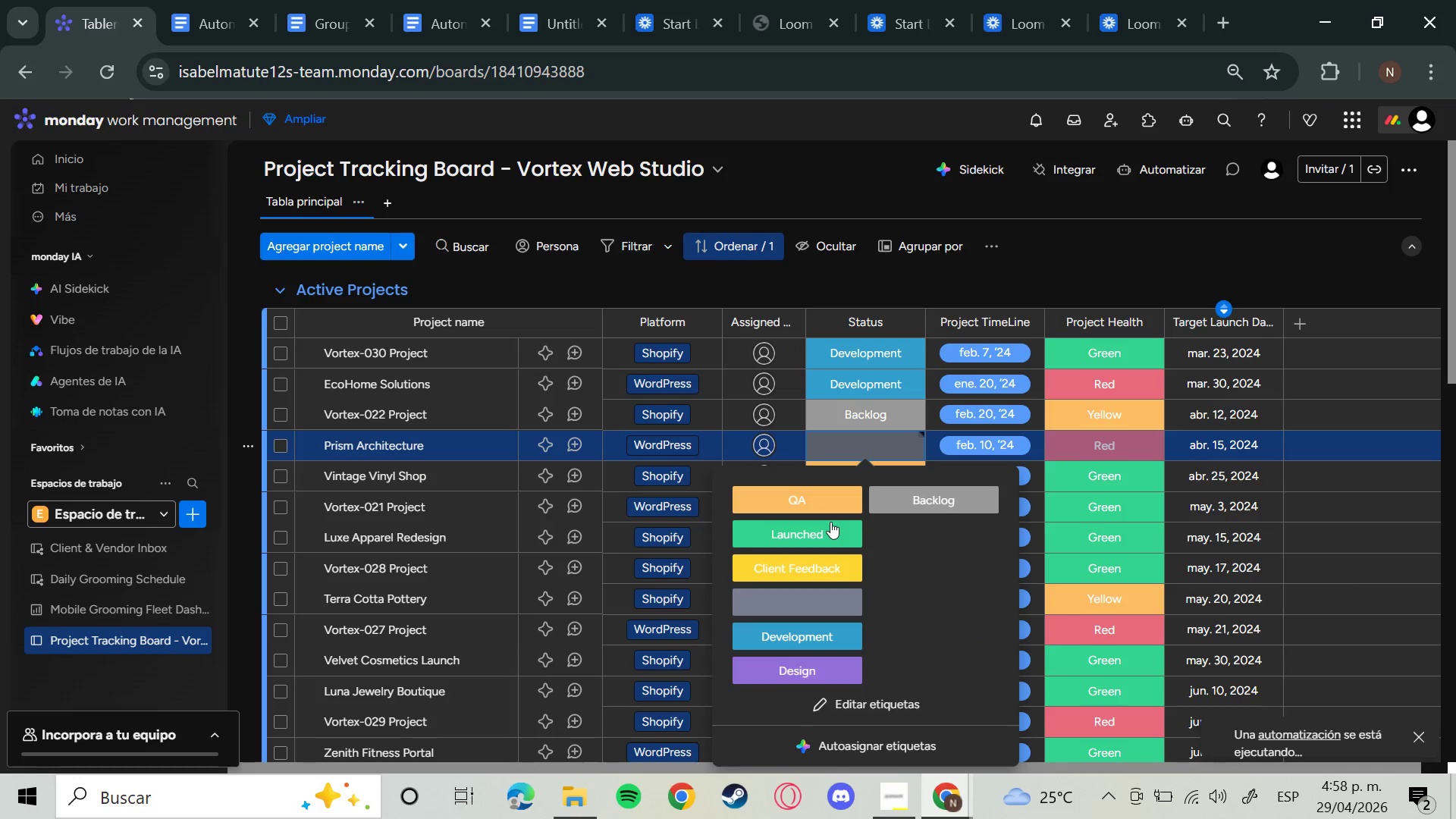 
left_click([816, 507])
 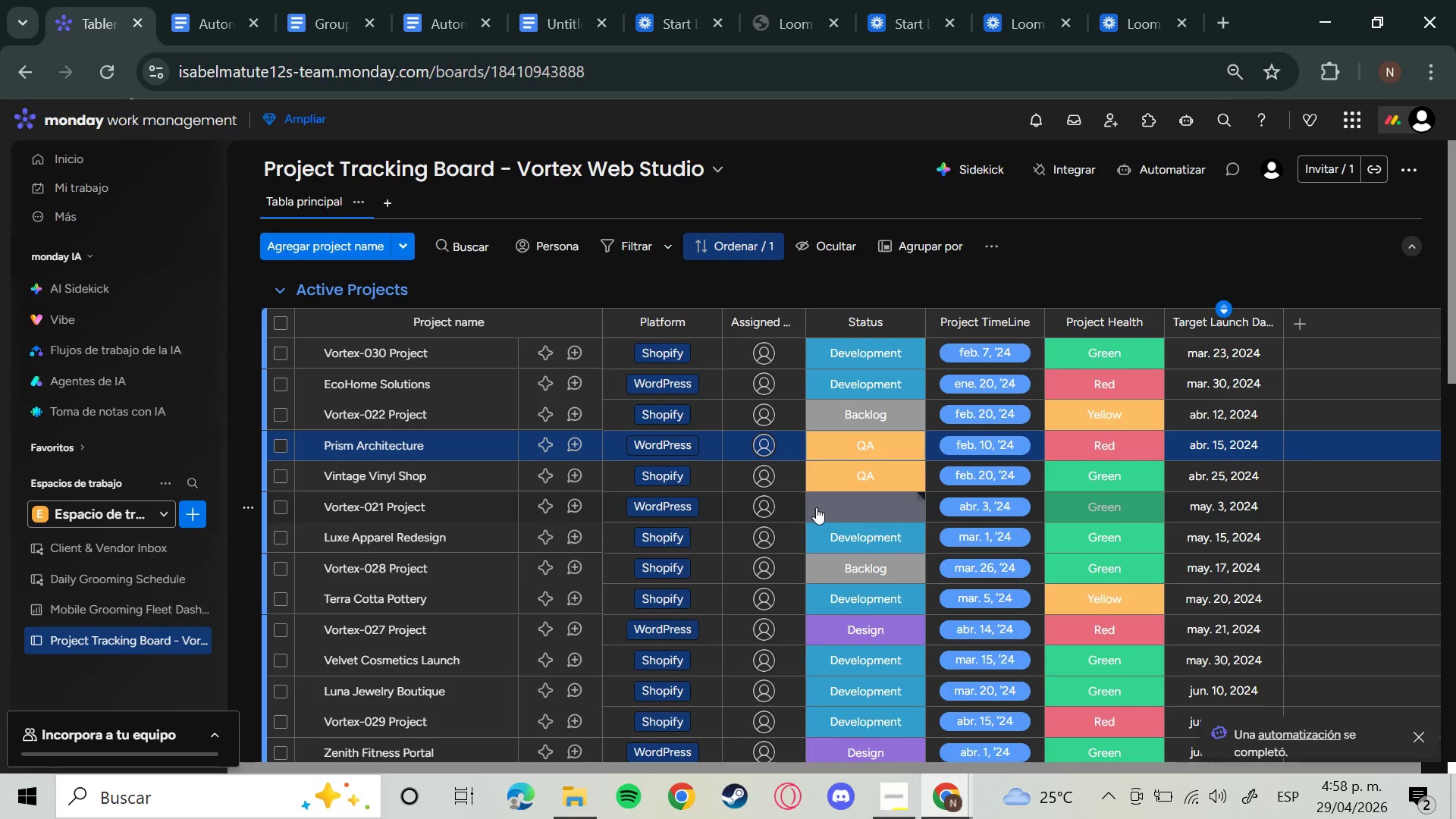 
mouse_move([832, 485])
 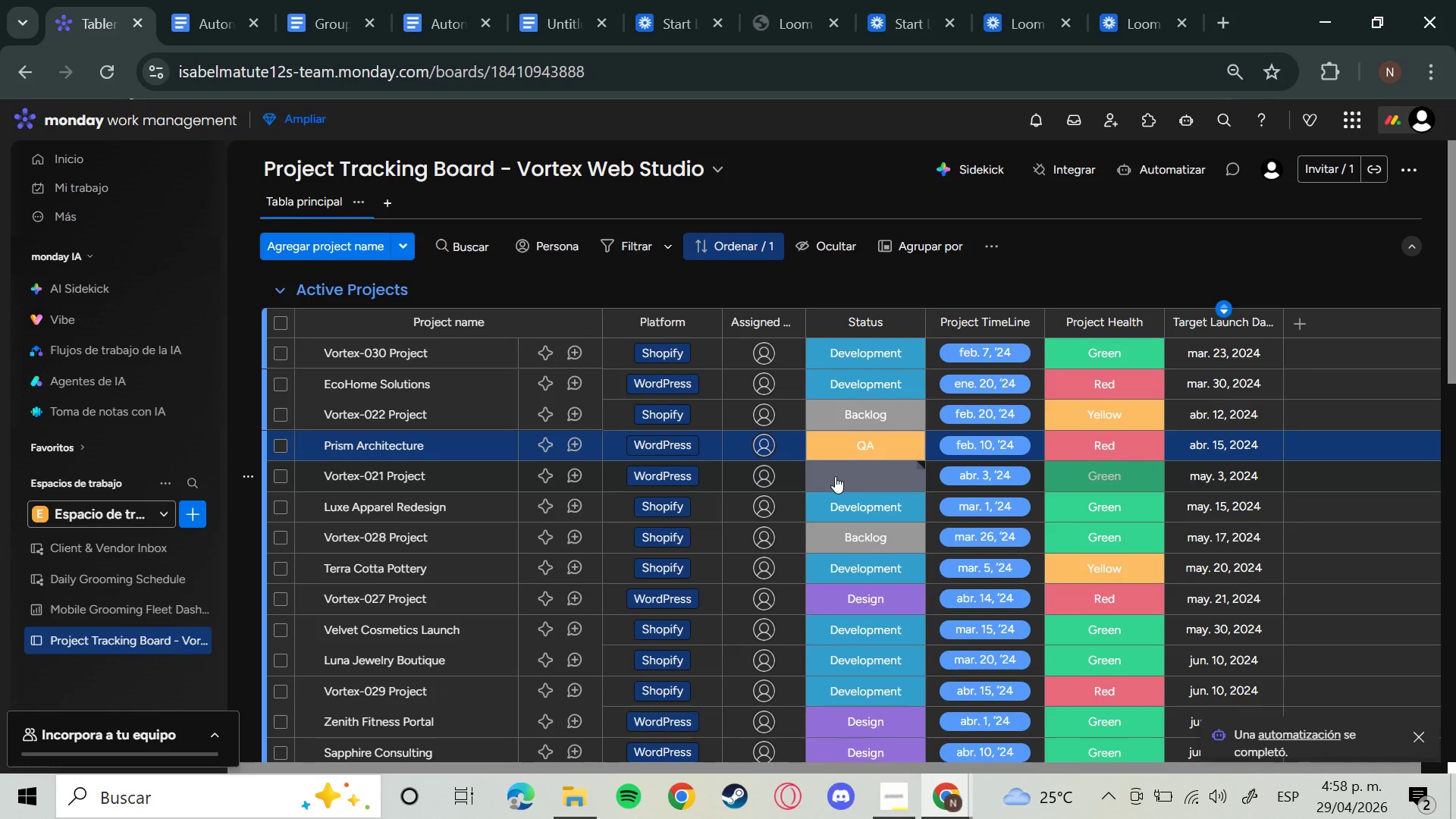 
mouse_move([836, 469])
 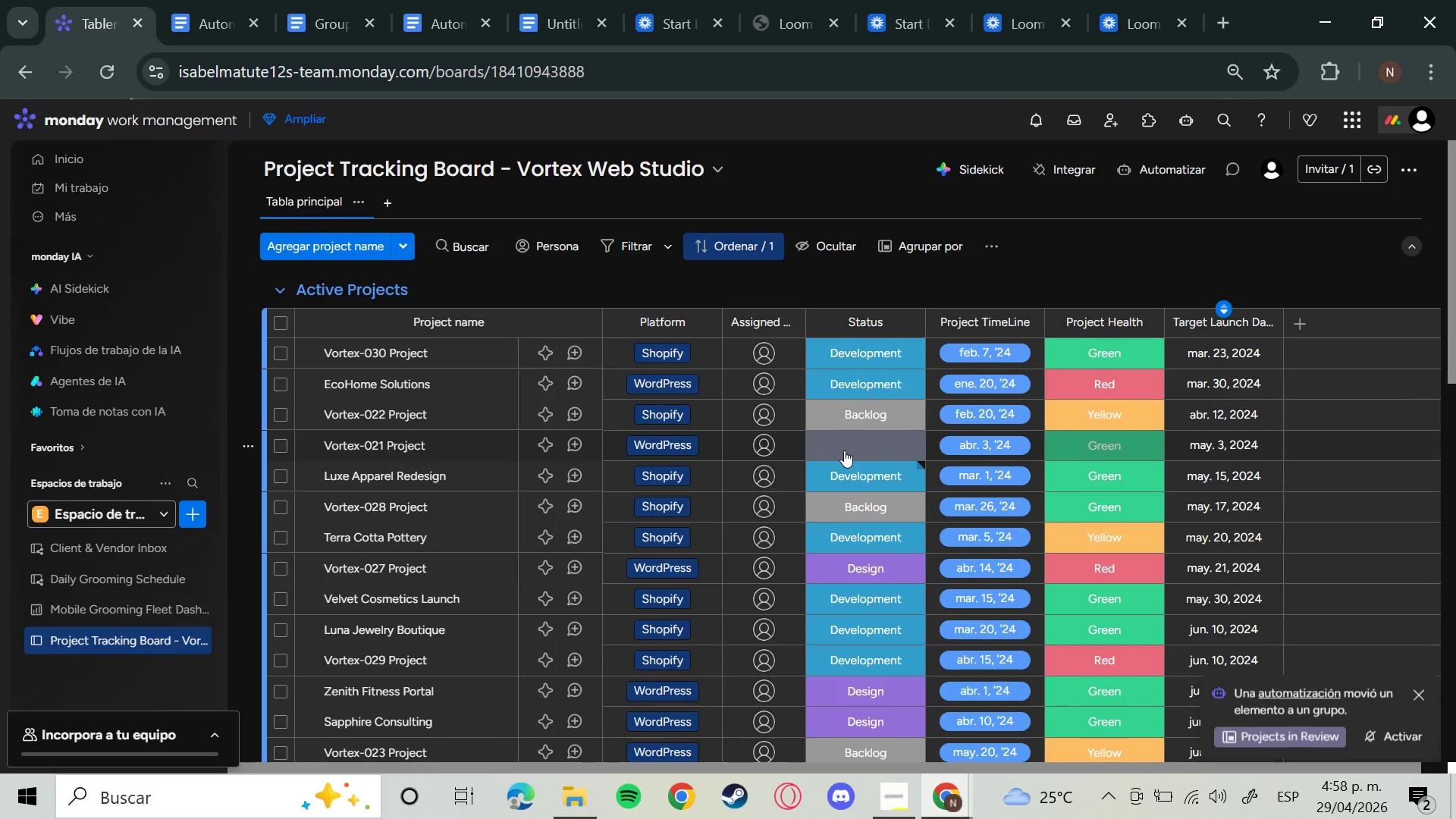 
left_click([844, 450])
 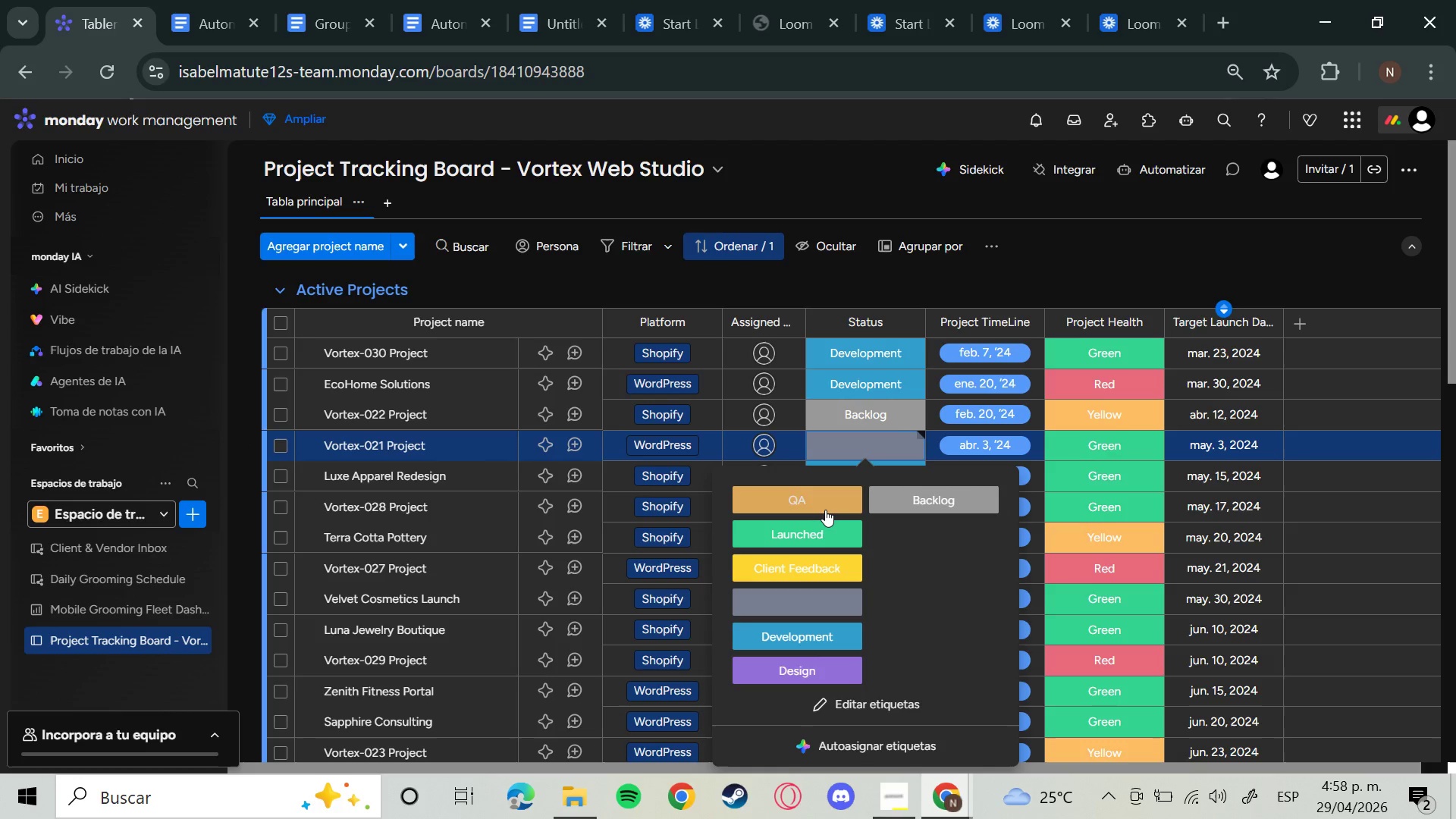 
left_click([825, 510])
 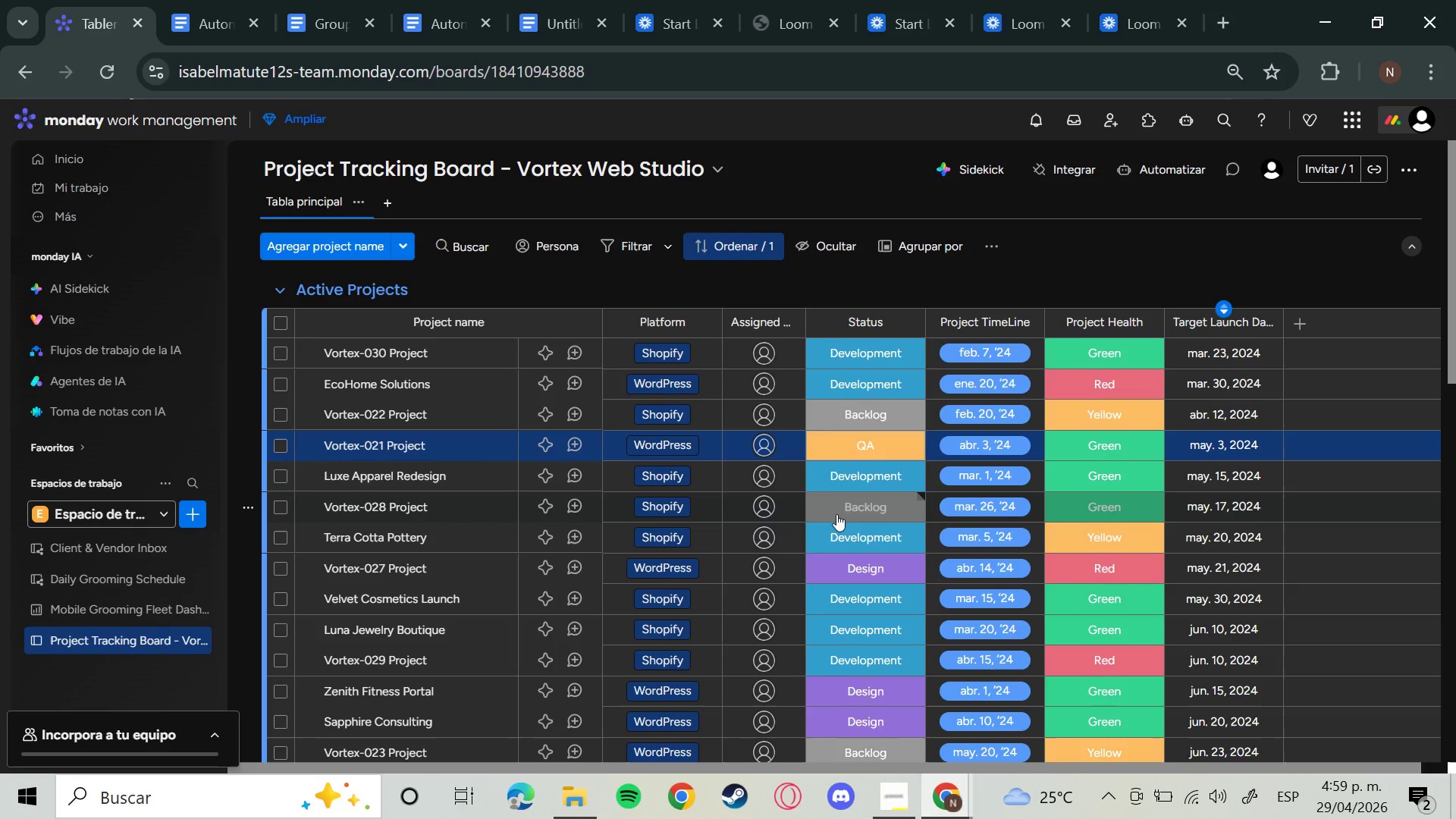 
scroll: coordinate [858, 510], scroll_direction: down, amount: 5.0
 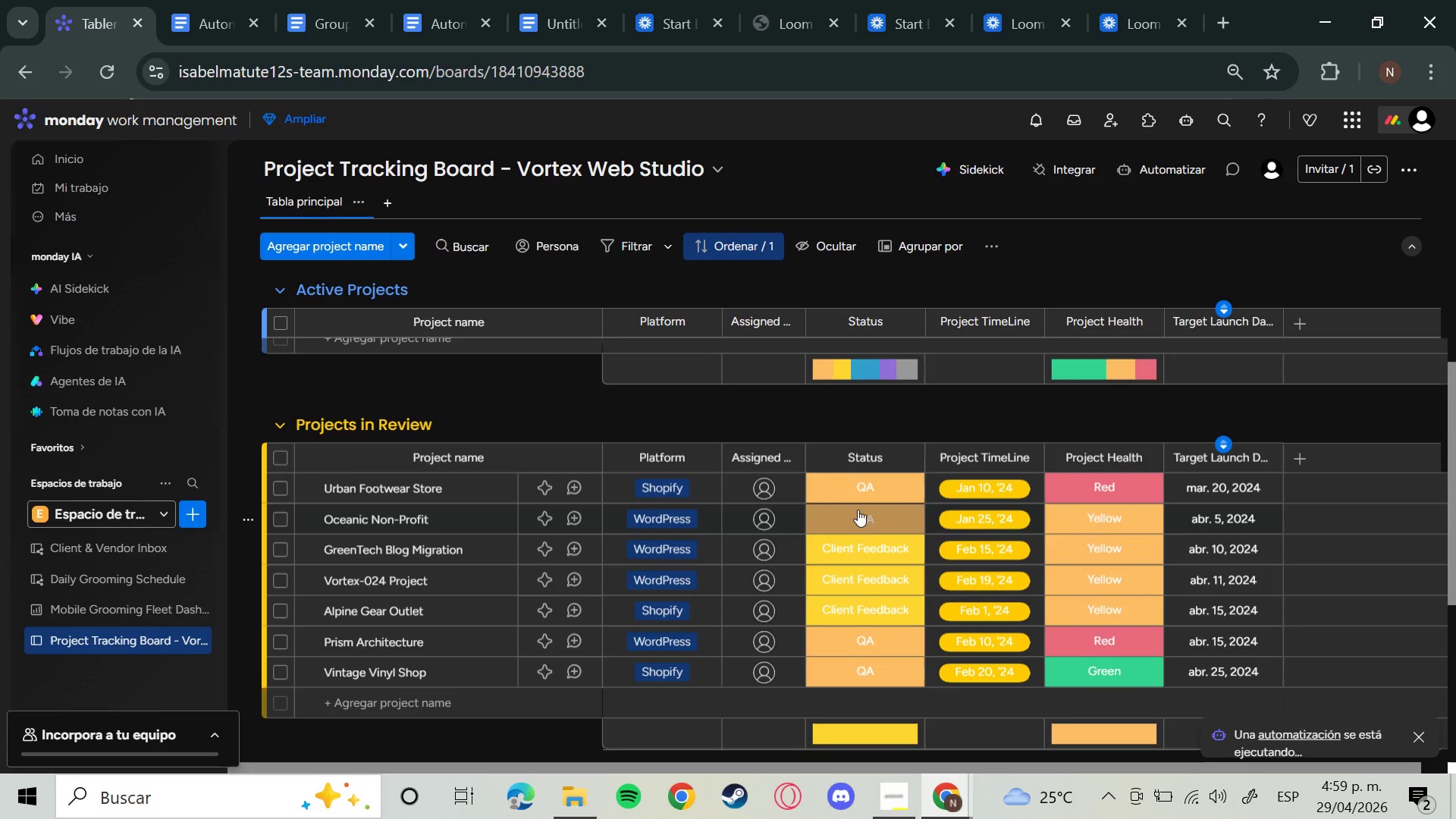 
scroll: coordinate [858, 510], scroll_direction: up, amount: 1.0
 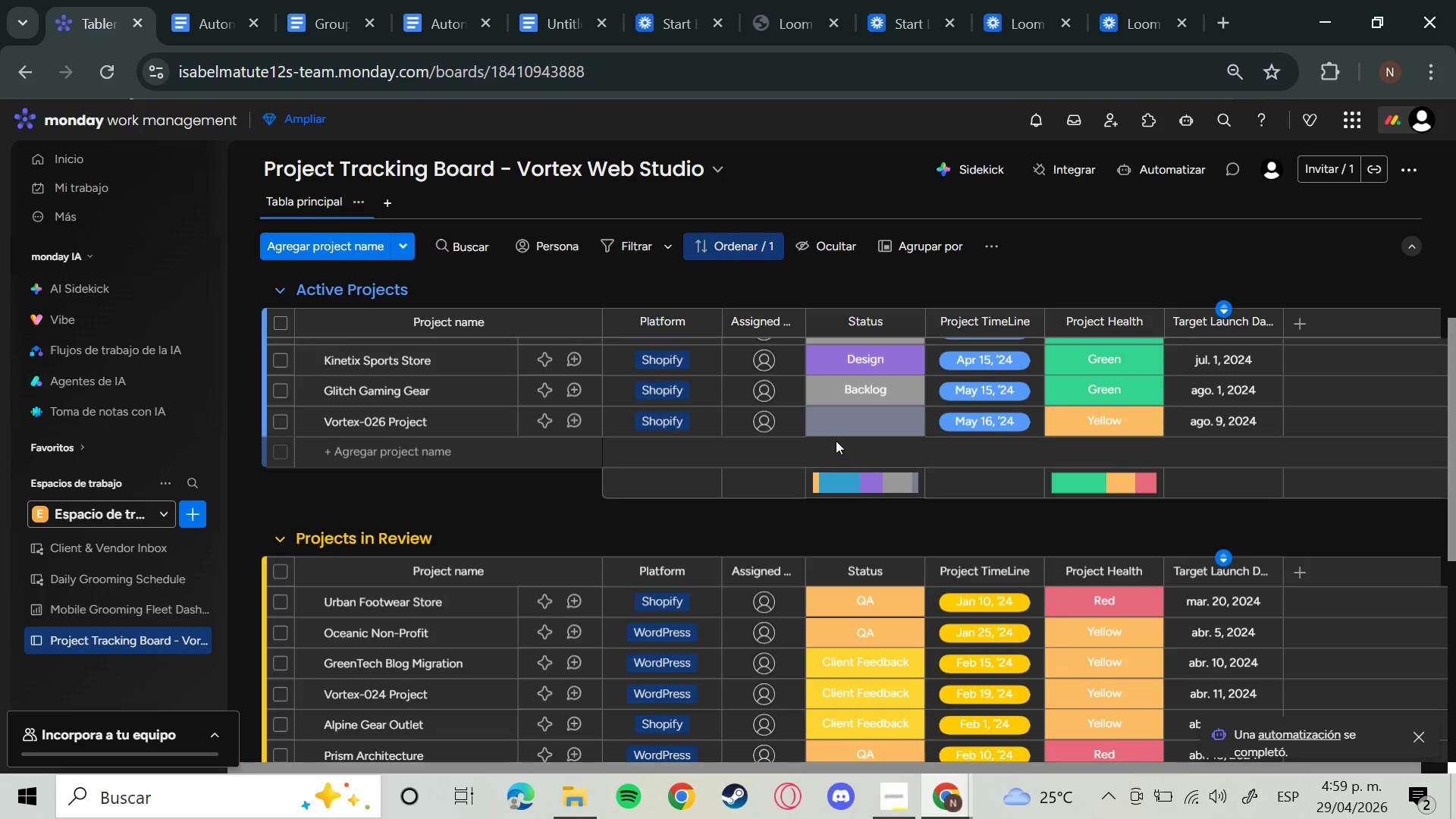 
mouse_move([842, 444])
 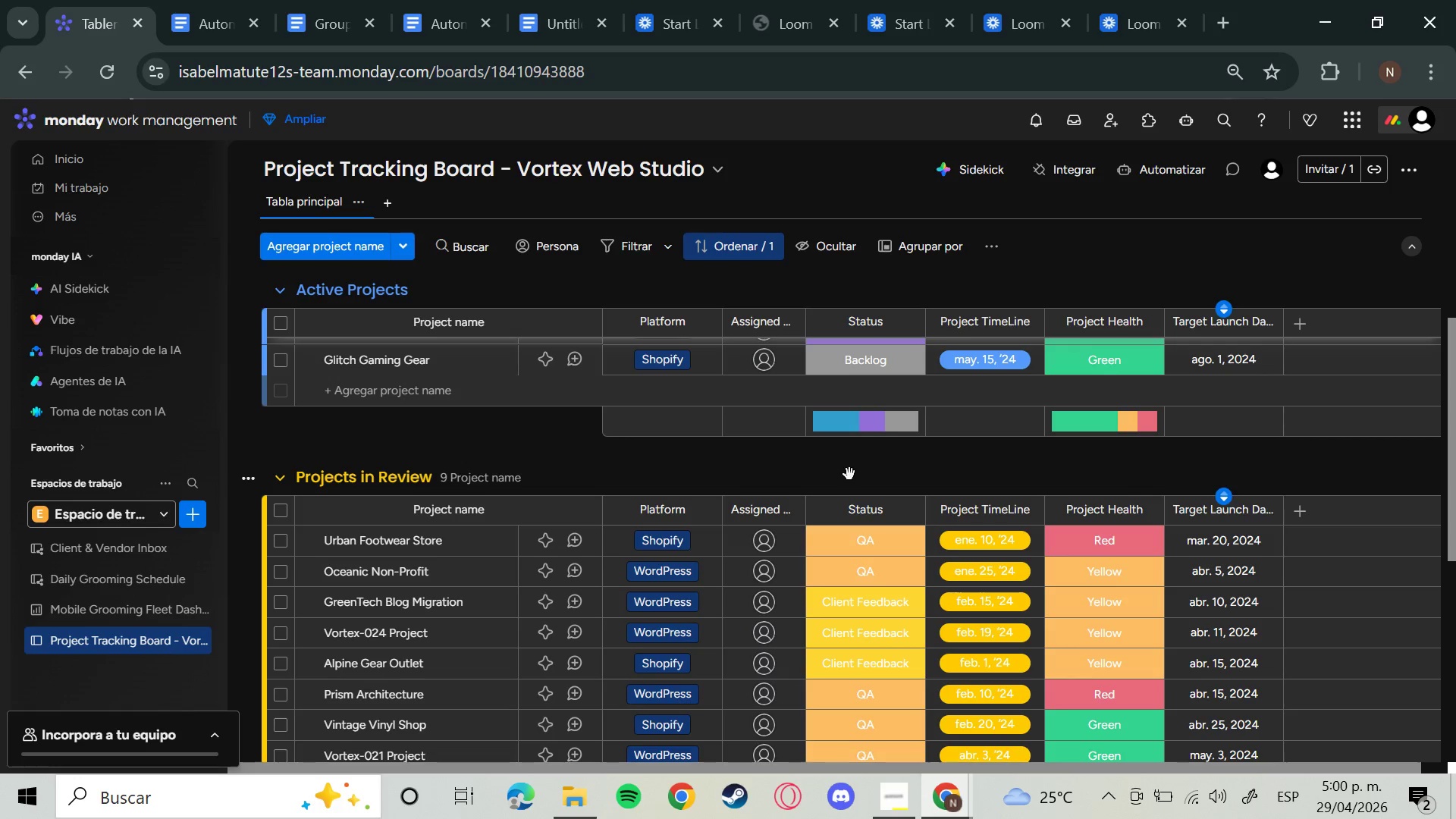 
wait(114.11)
 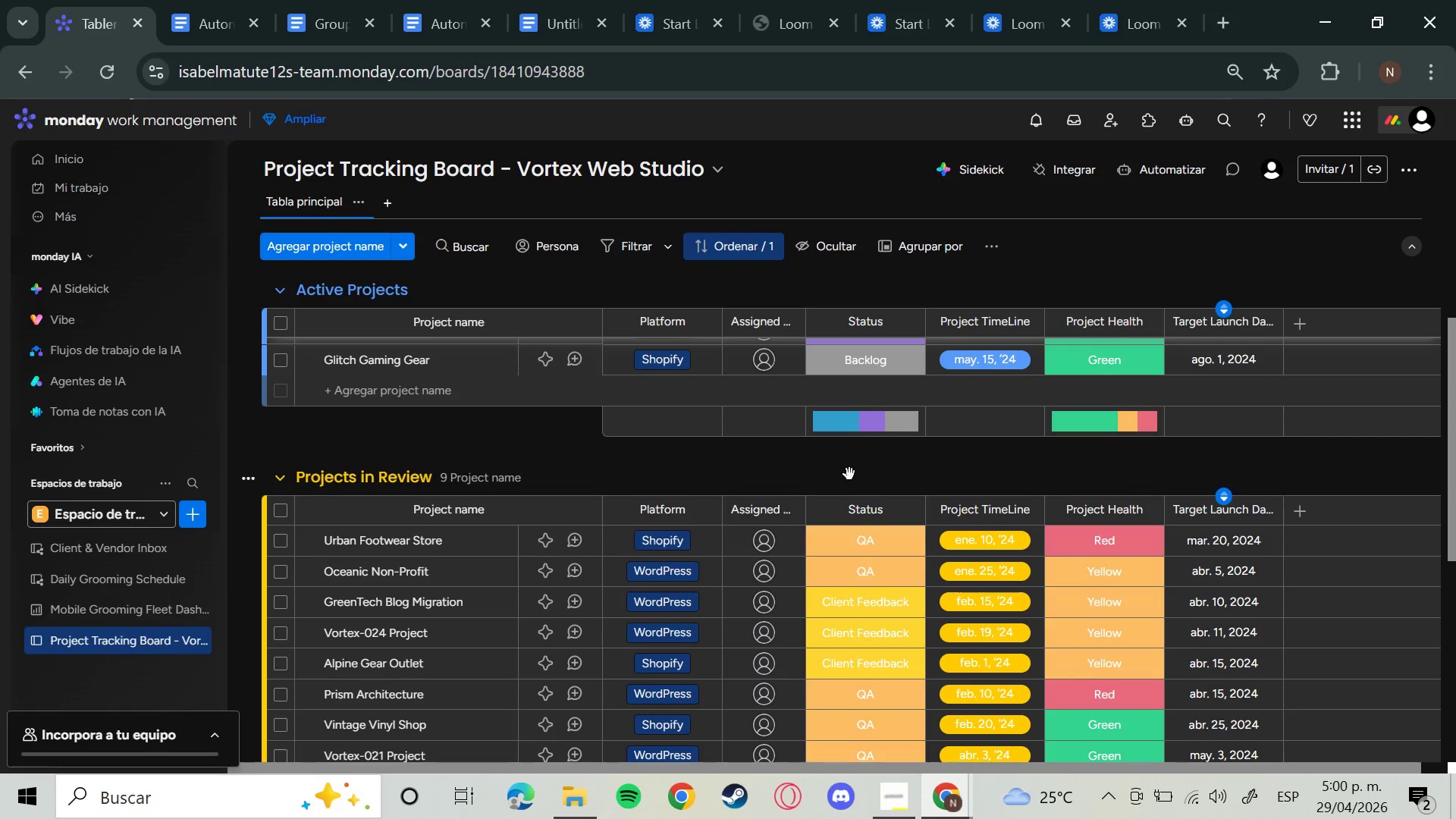 
left_click([680, 352])
 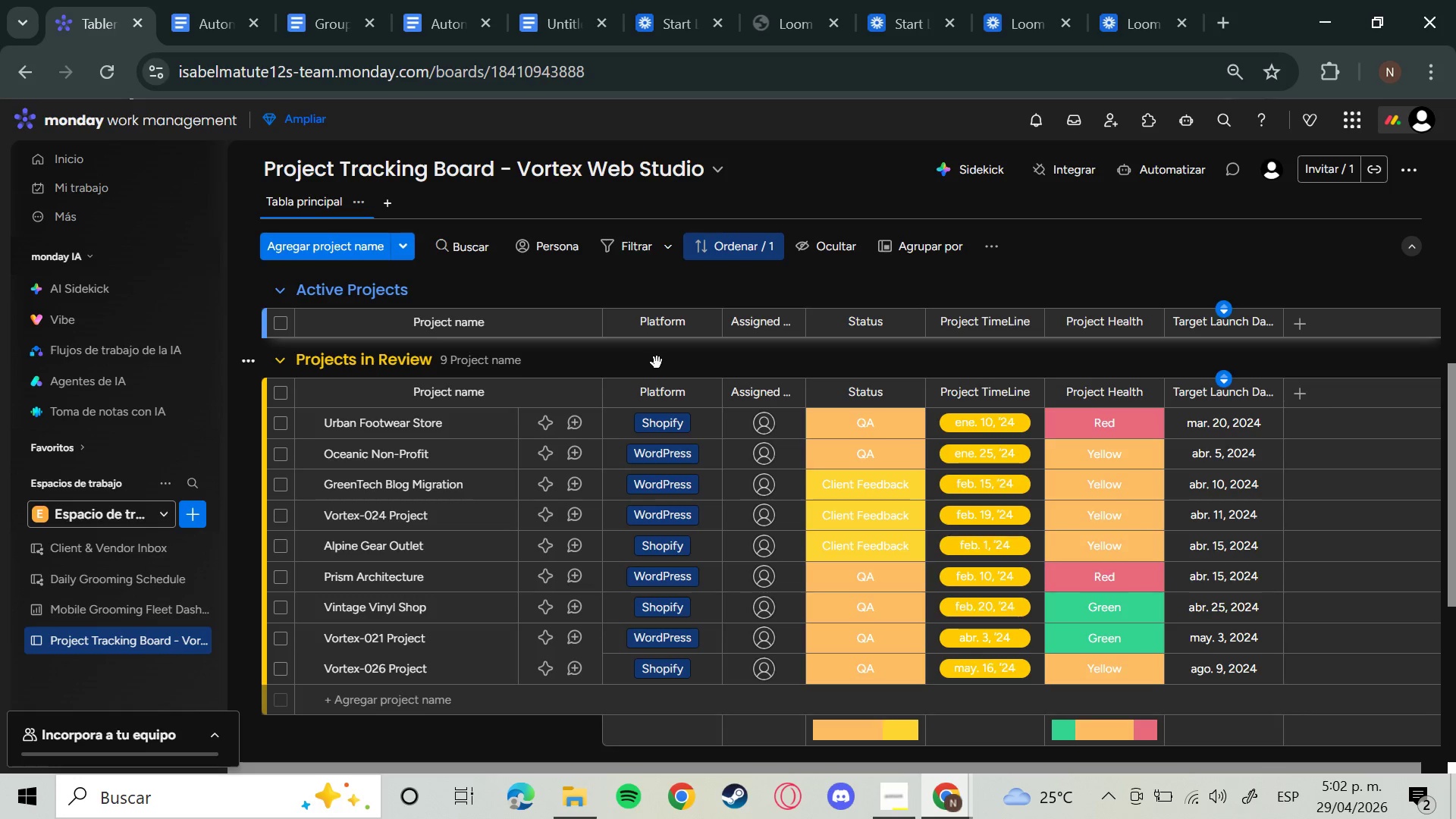 
wait(71.96)
 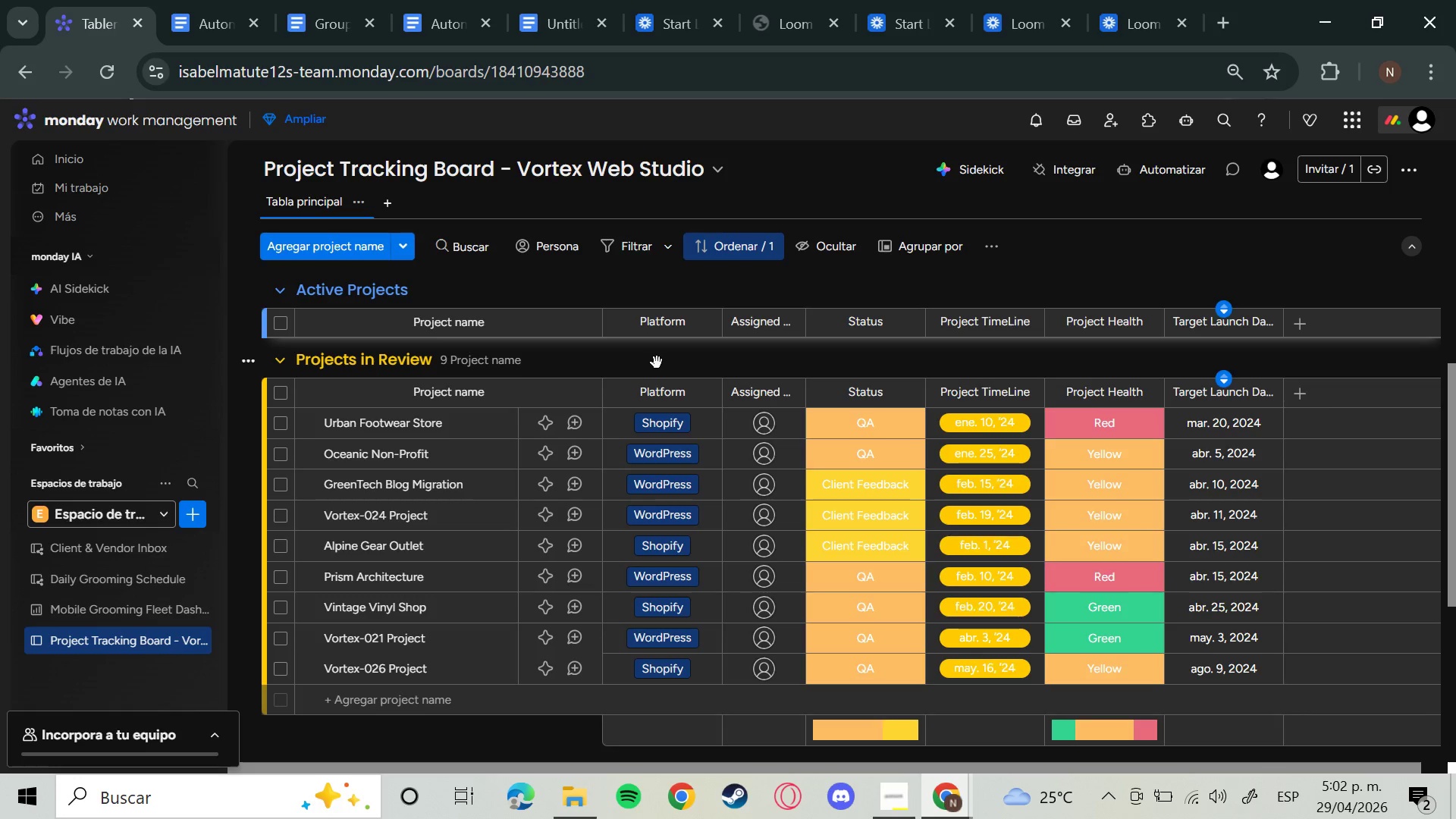 
mouse_move([892, 404])
 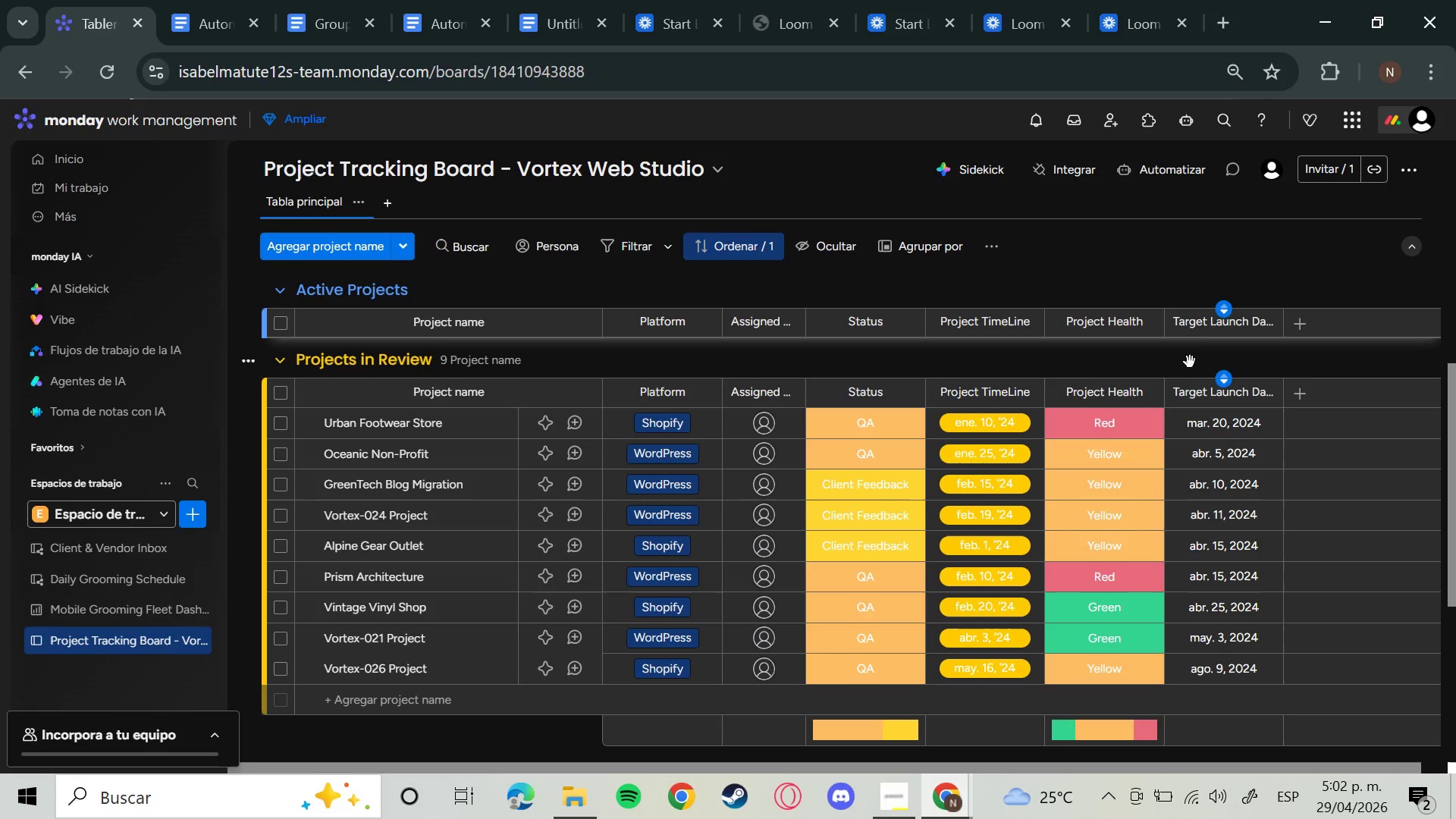 
wait(28.13)
 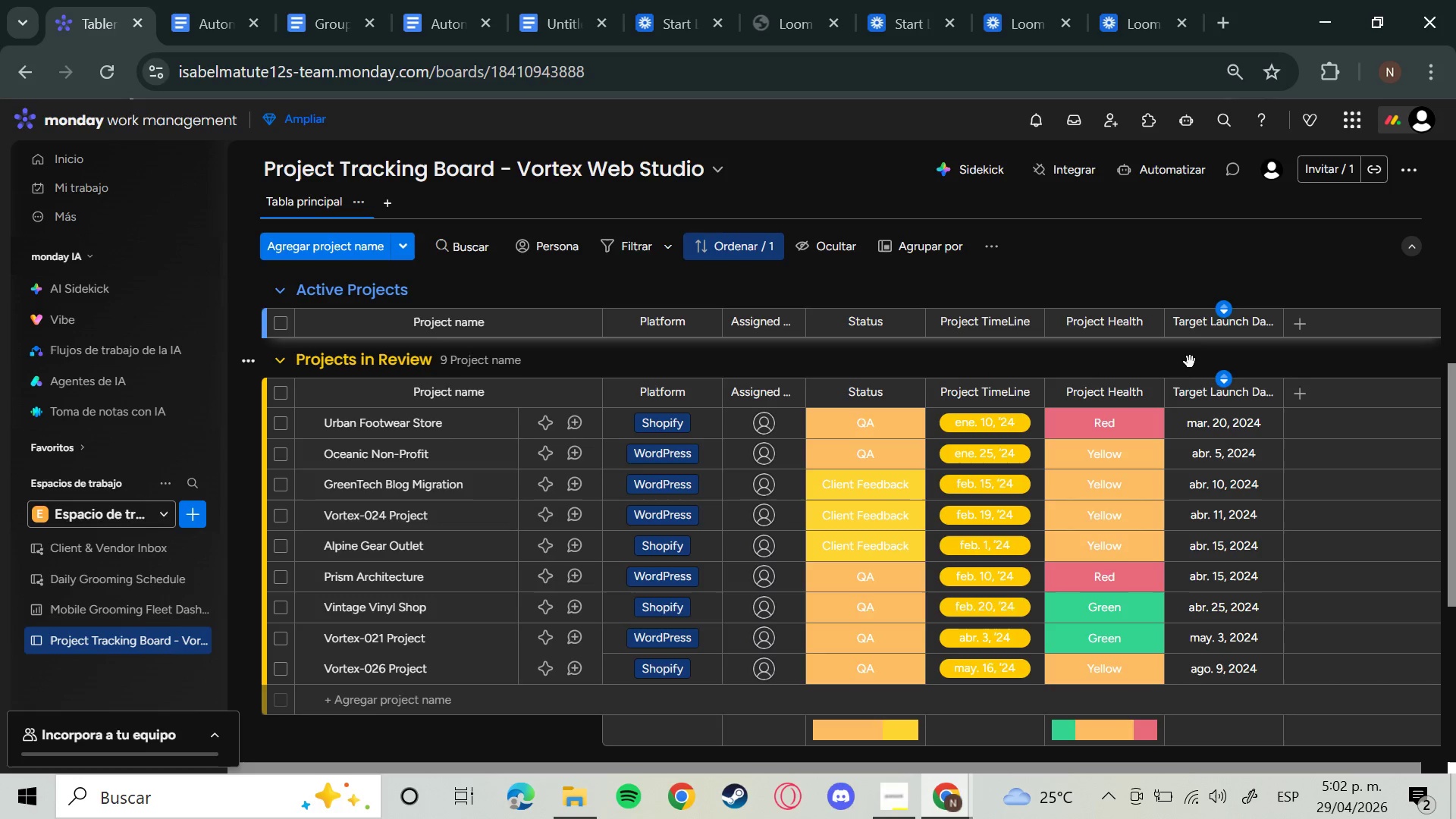 
left_click([1028, 327])
 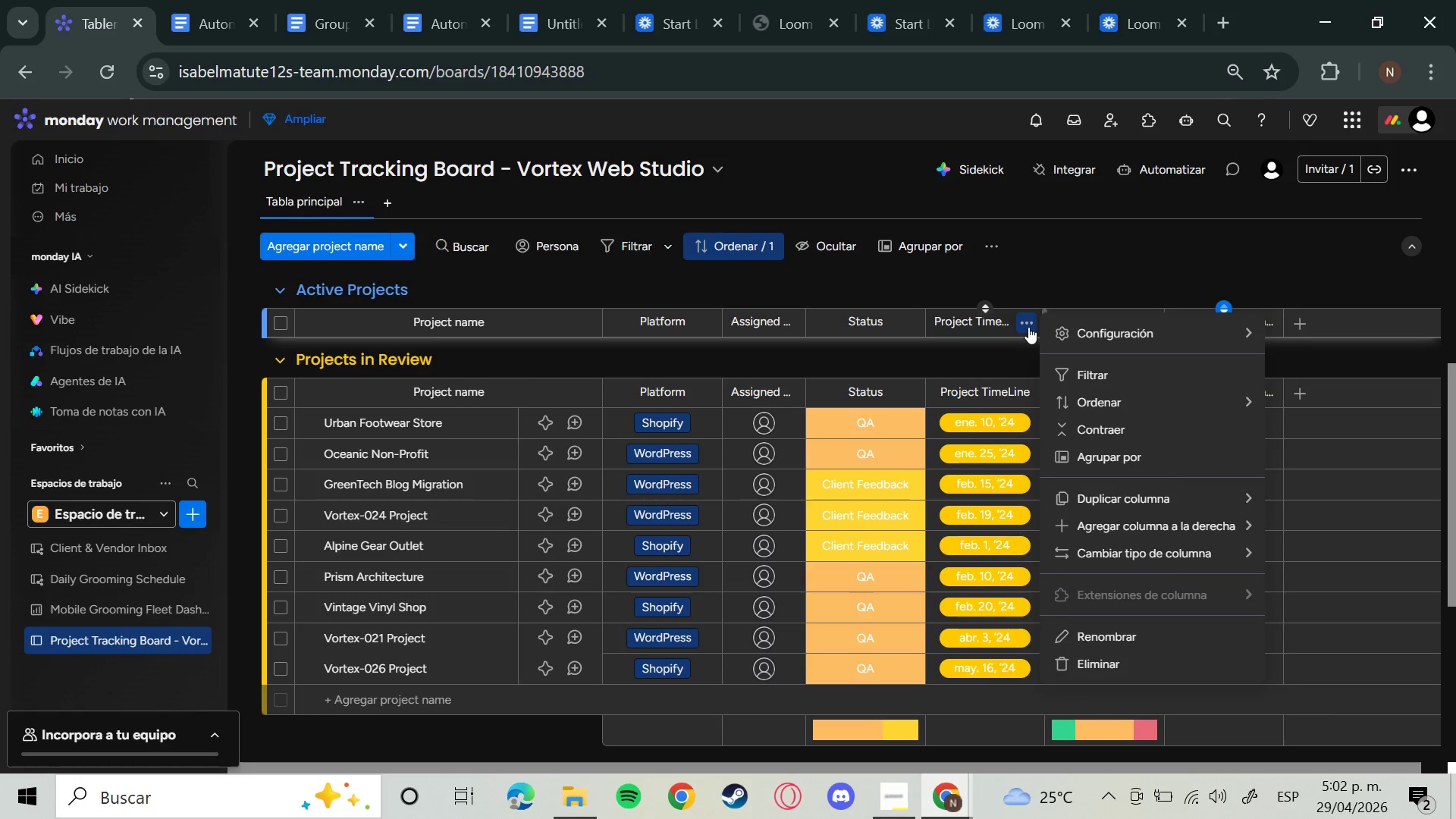 
wait(5.16)
 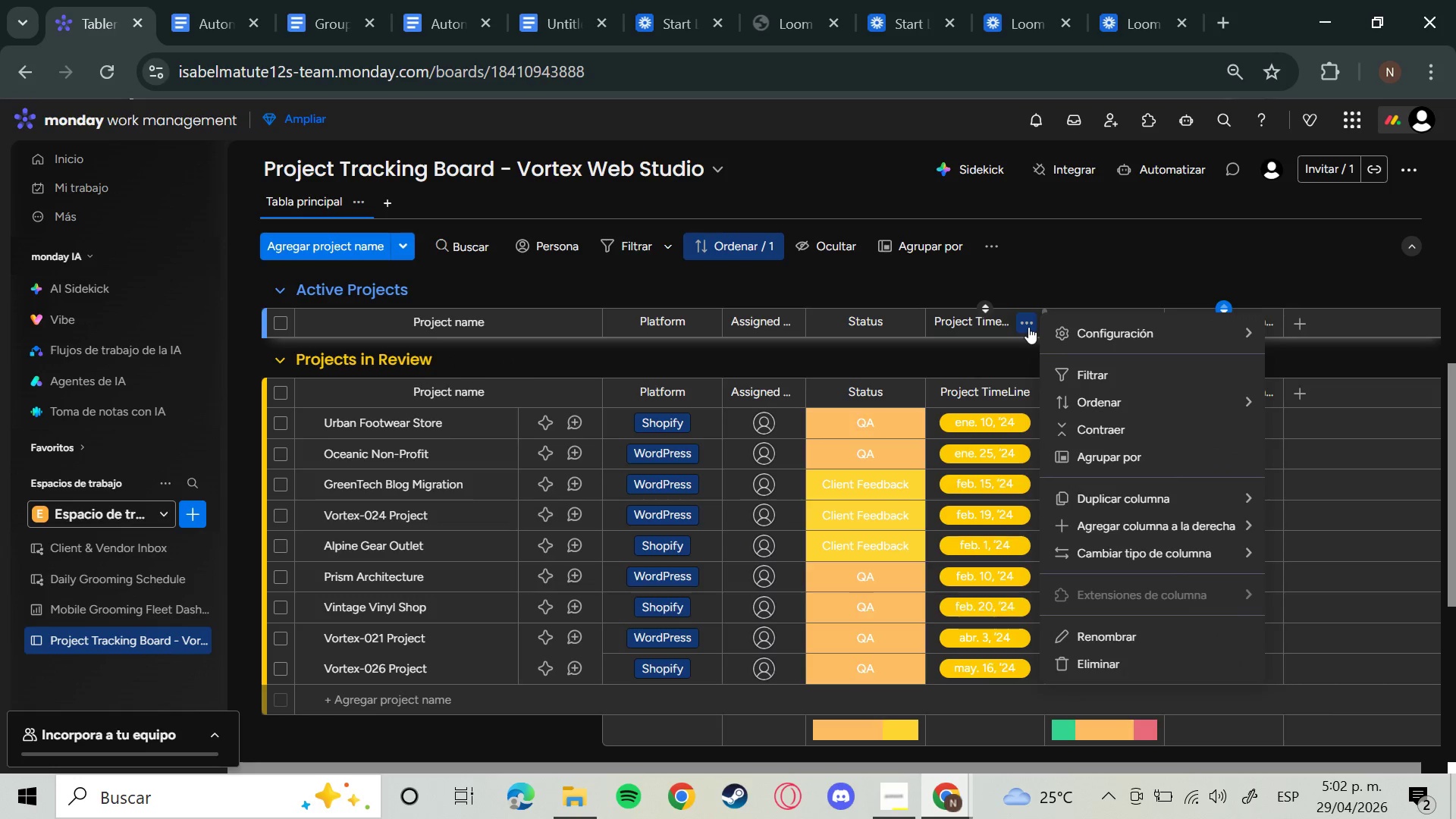 
mouse_move([1107, 522])
 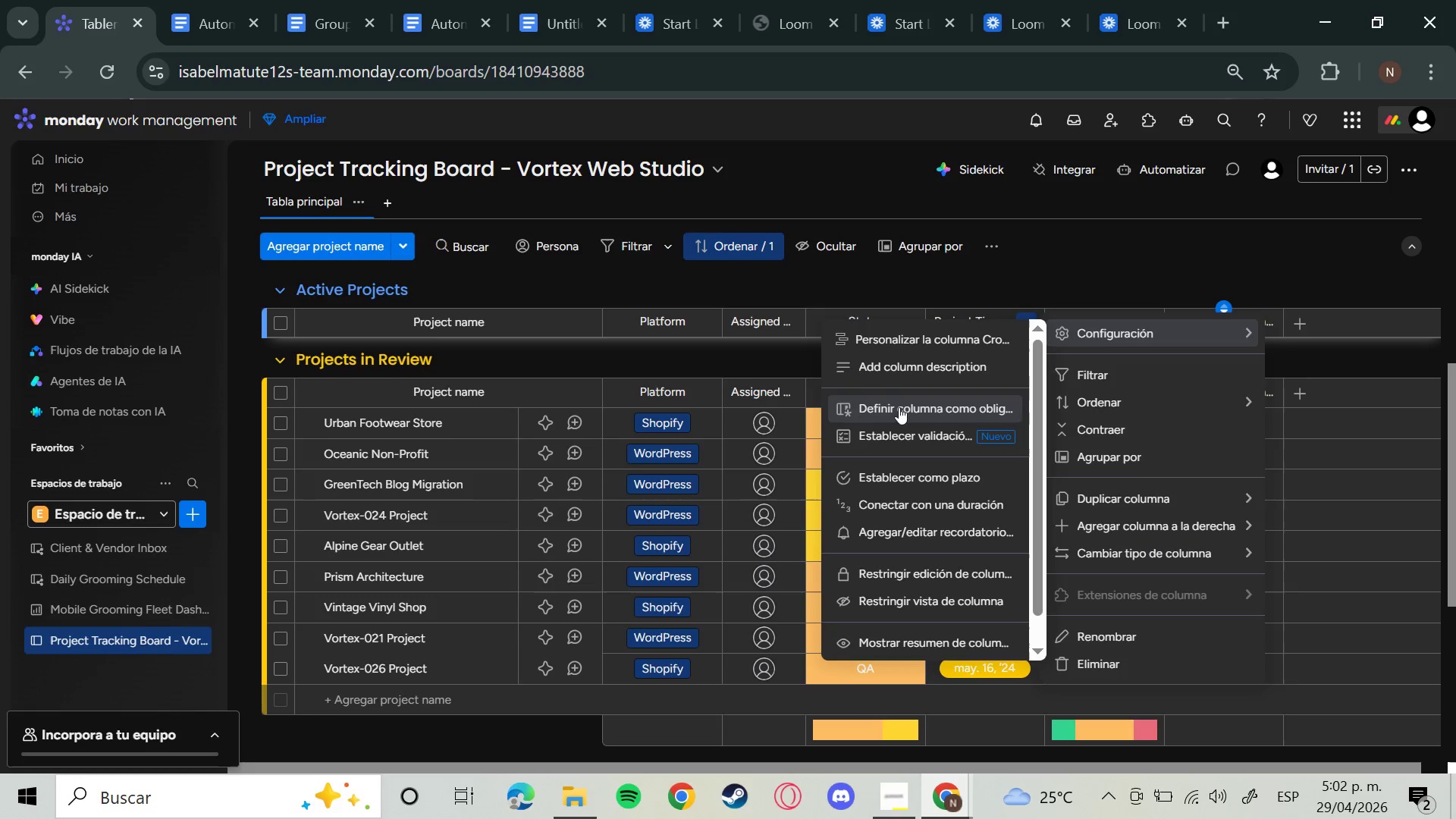 
wait(9.3)
 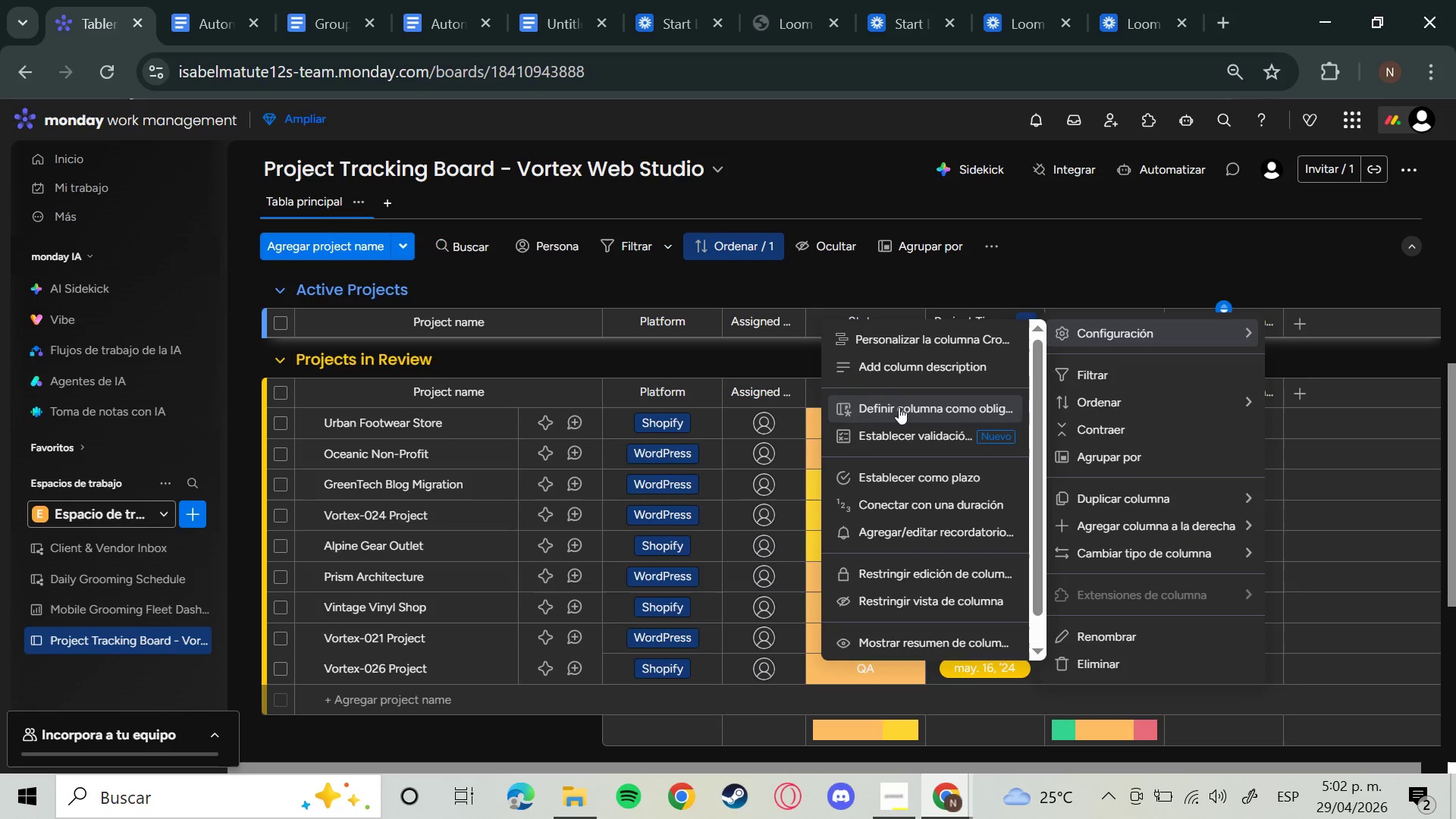 
mouse_move([878, 542])
 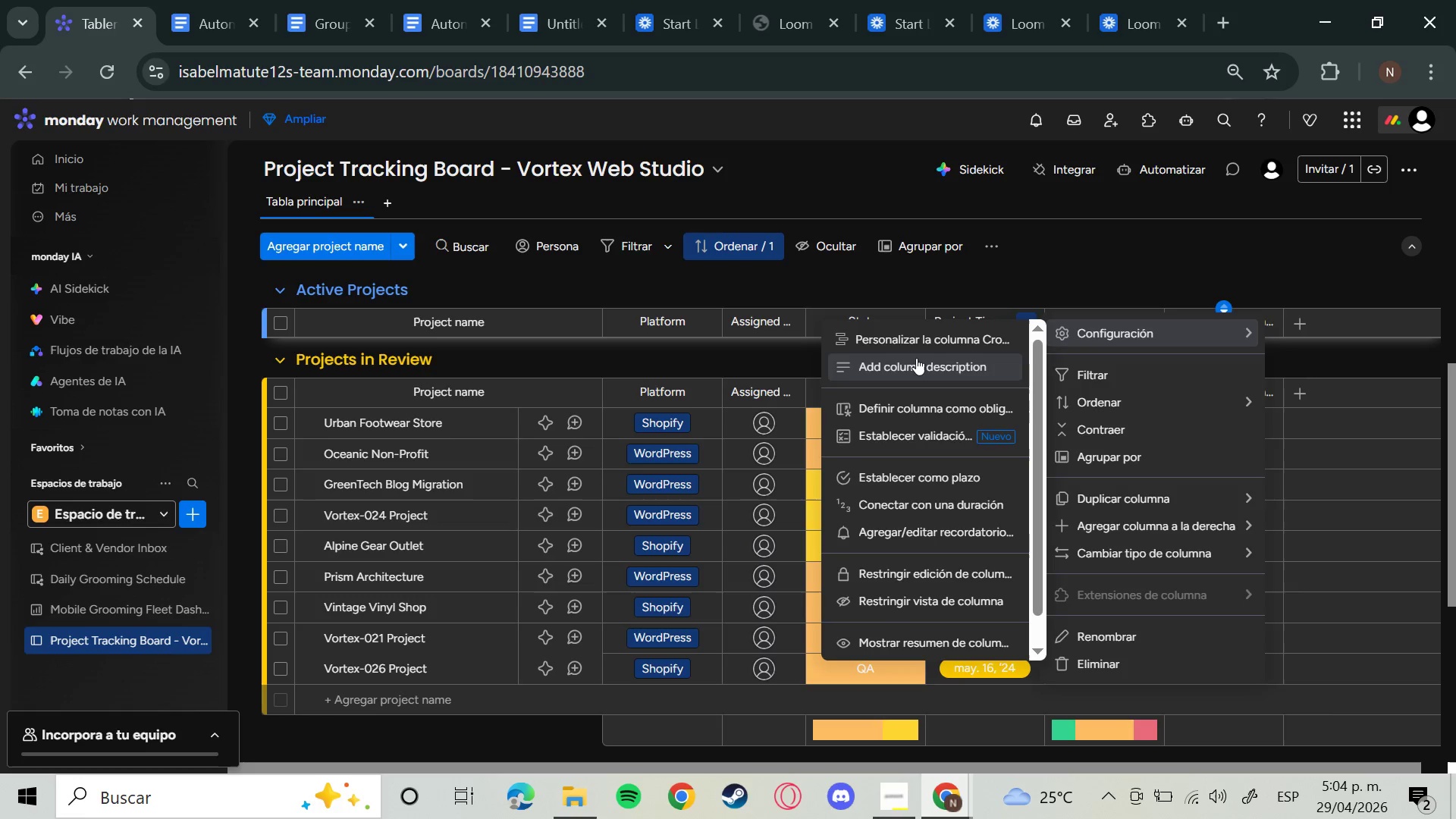 
wait(96.16)
 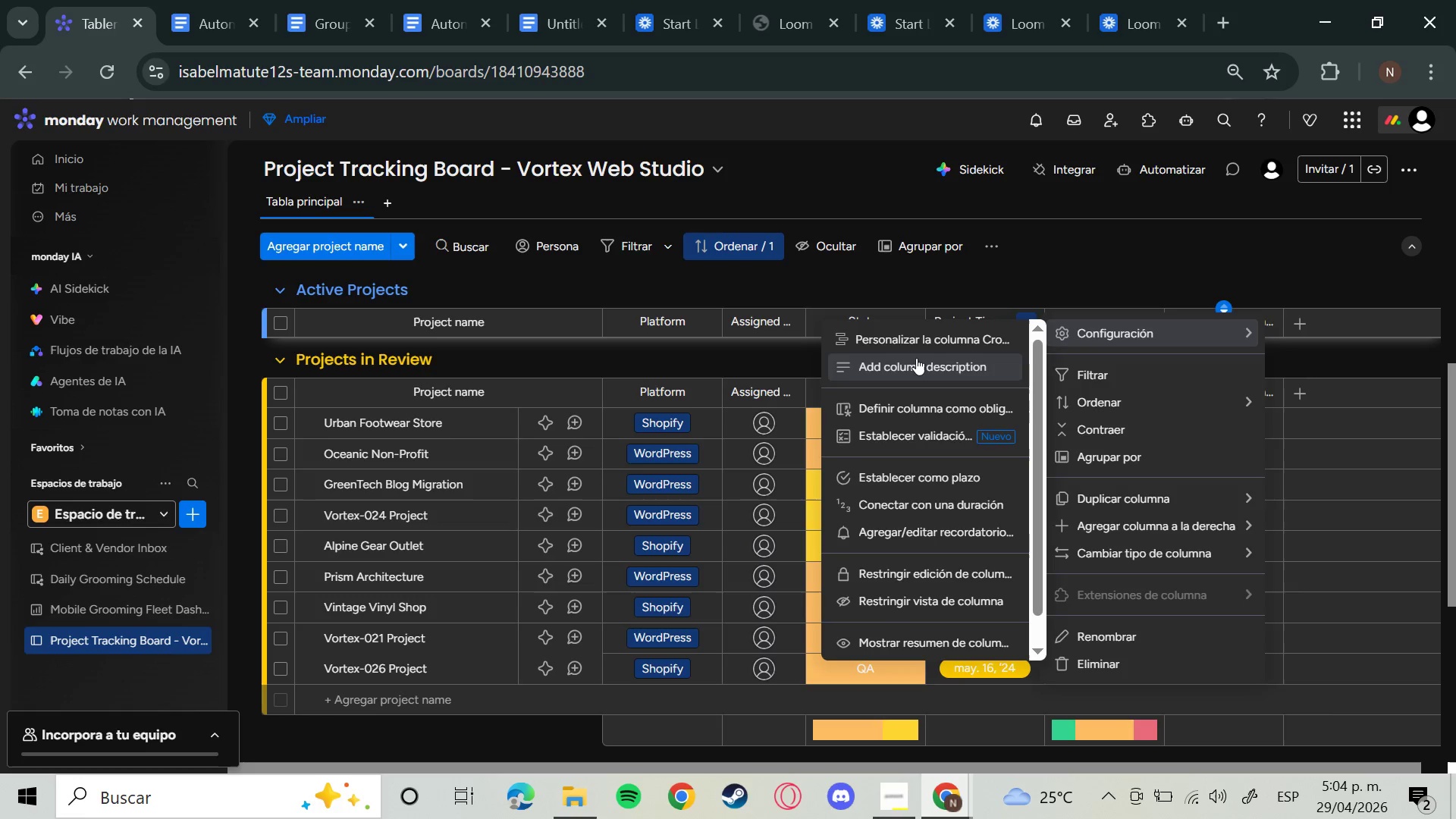 
left_click([1116, 271])
 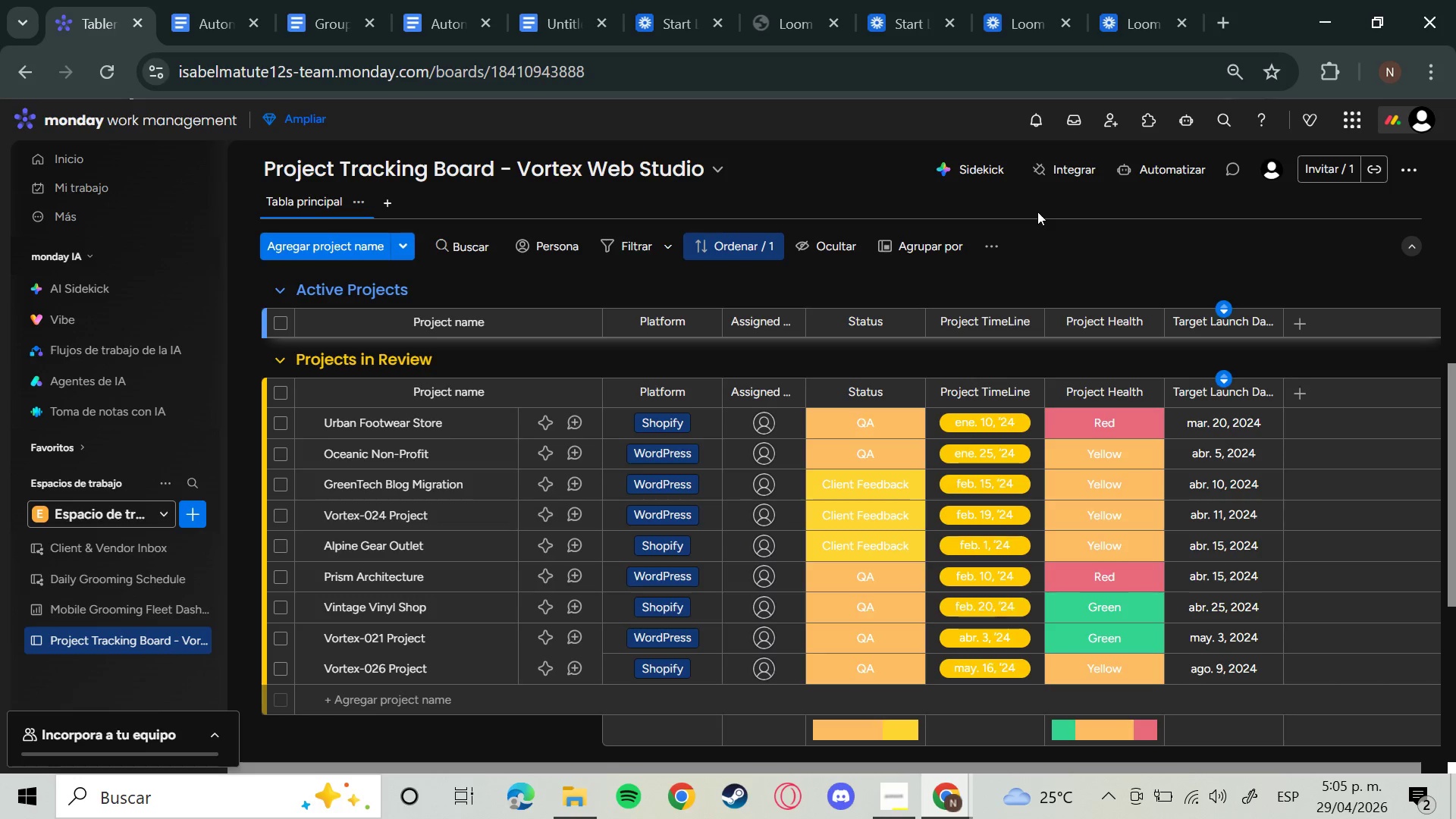 
wait(49.47)
 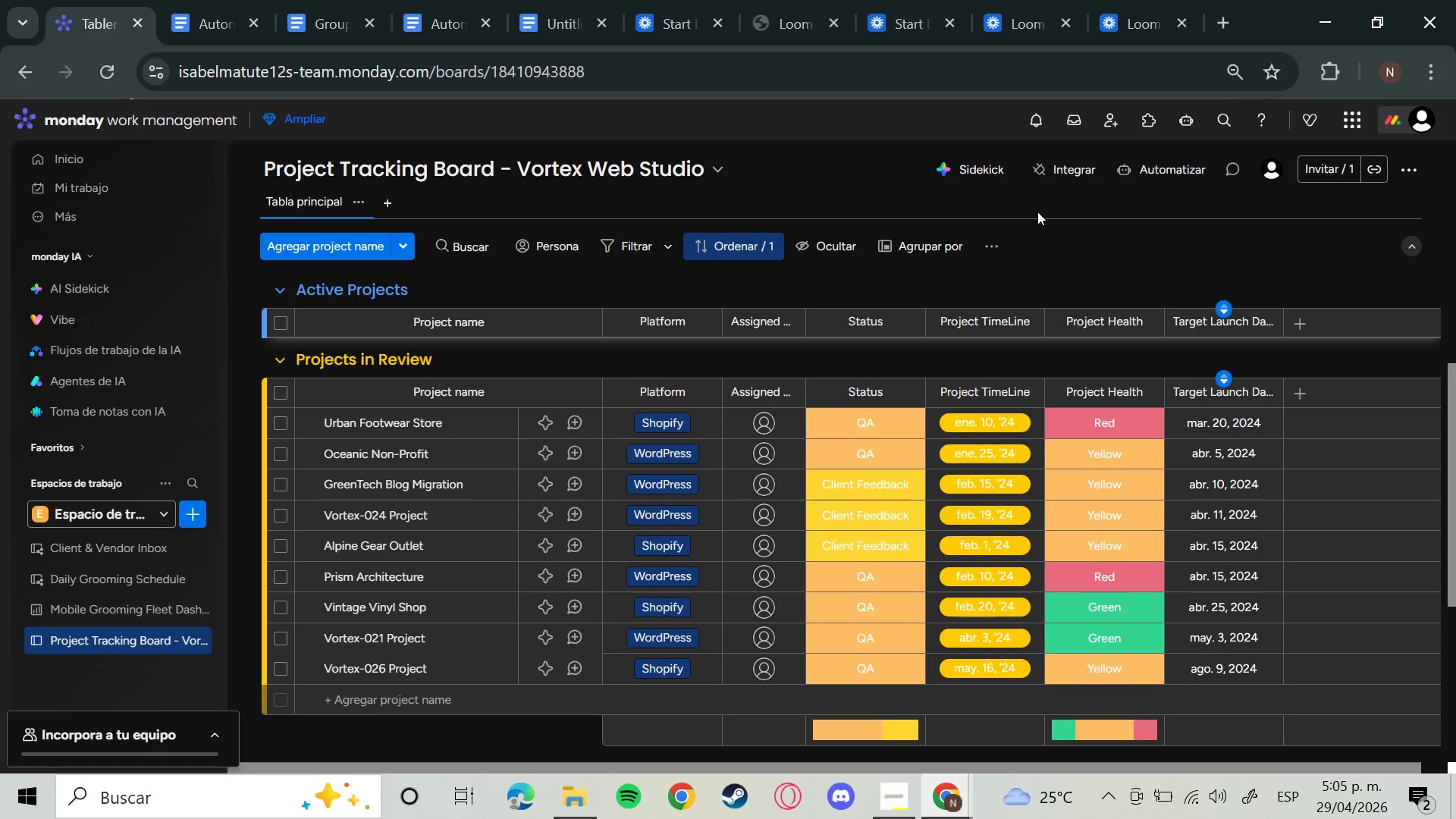 
left_click([385, 207])
 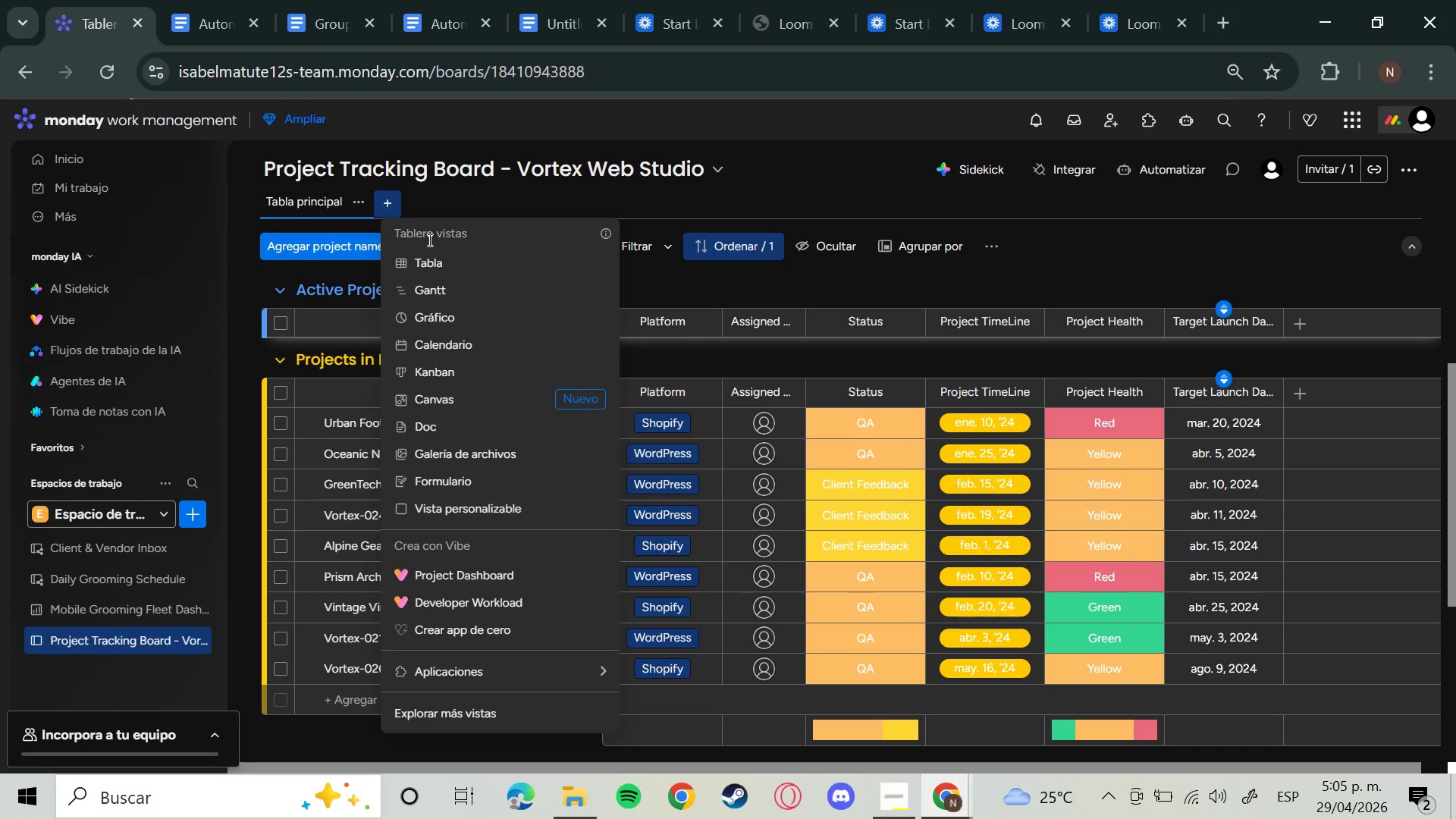 
wait(6.0)
 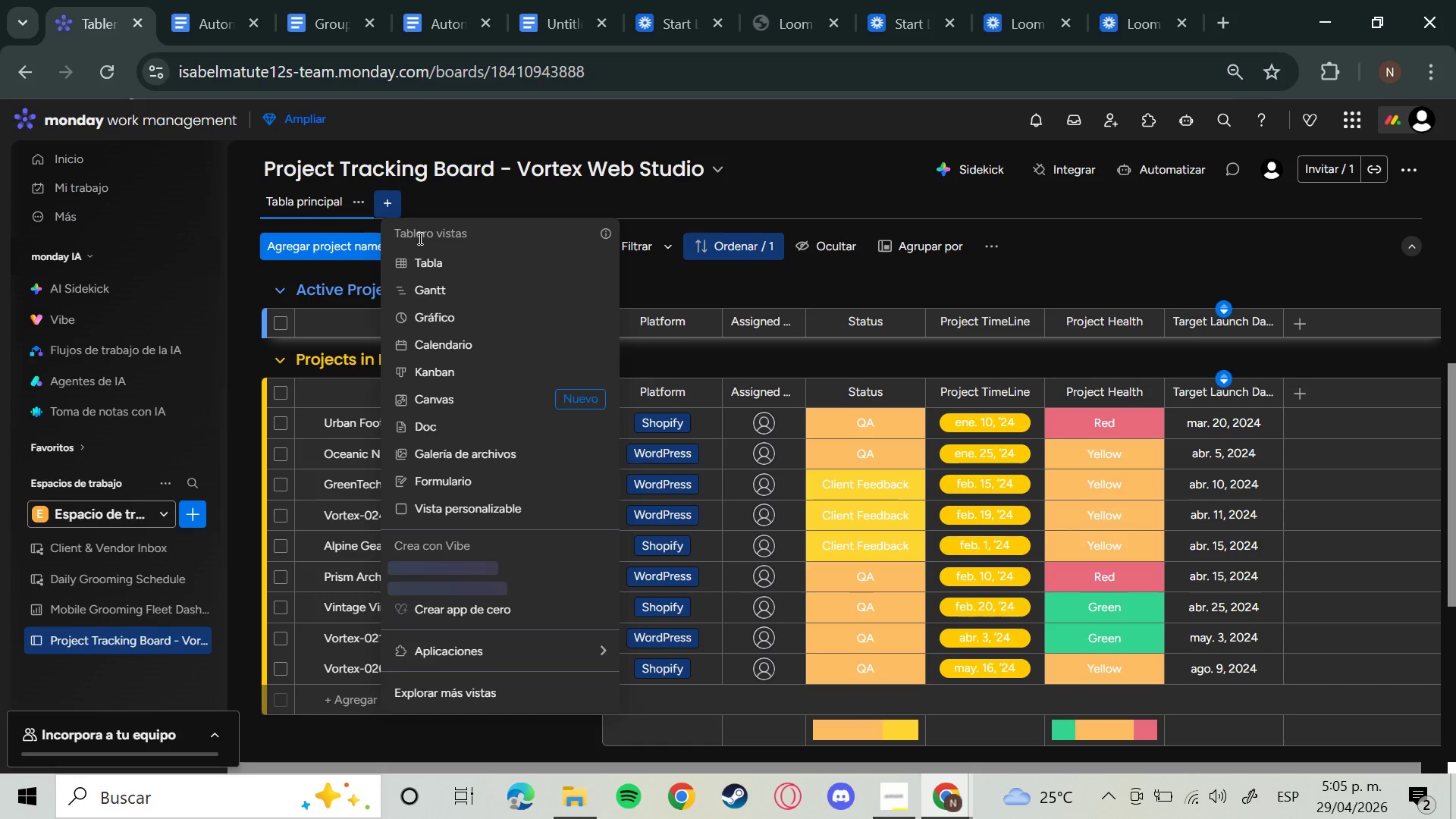 
left_click([466, 378])
 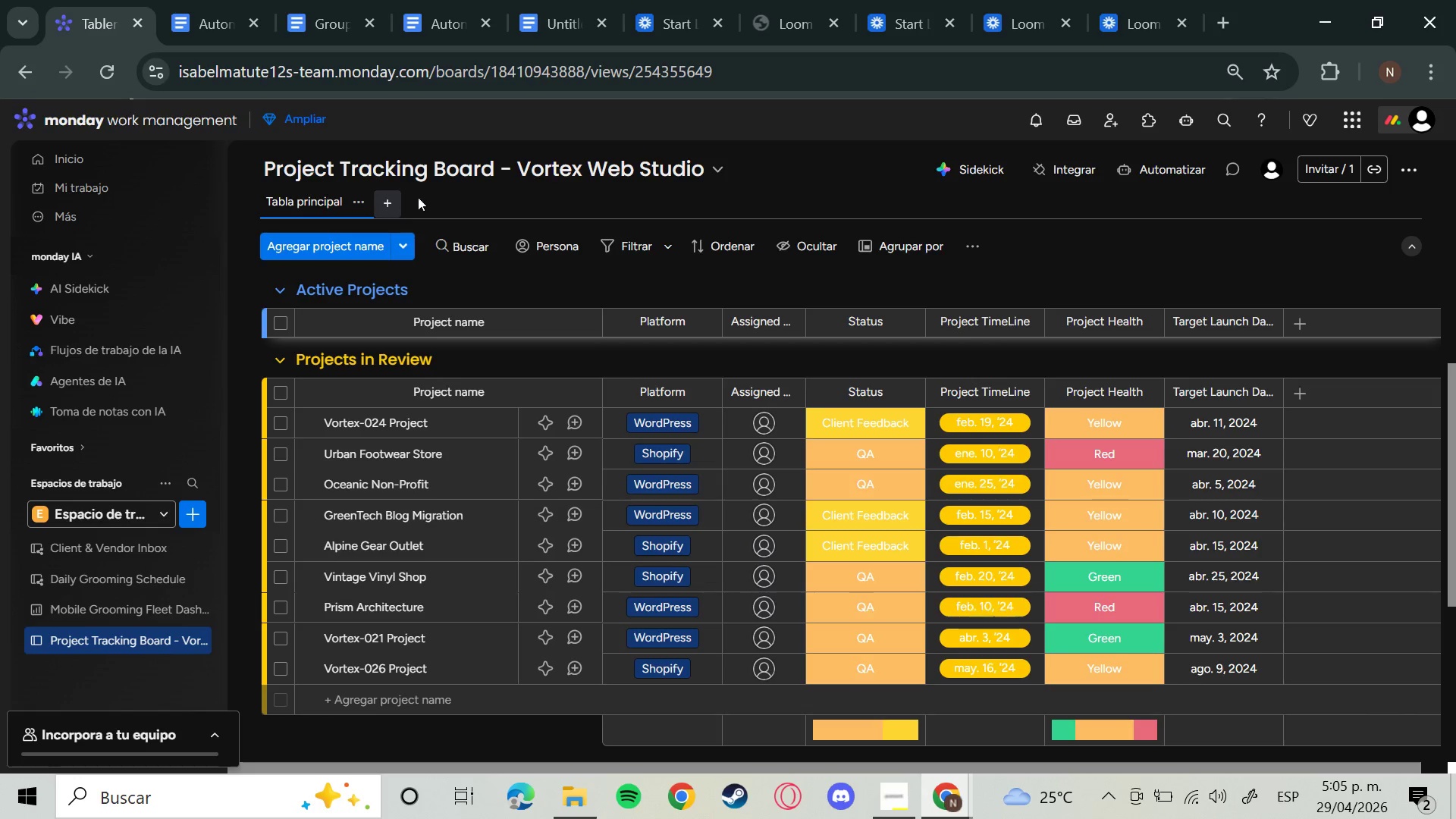 
mouse_move([479, 215])
 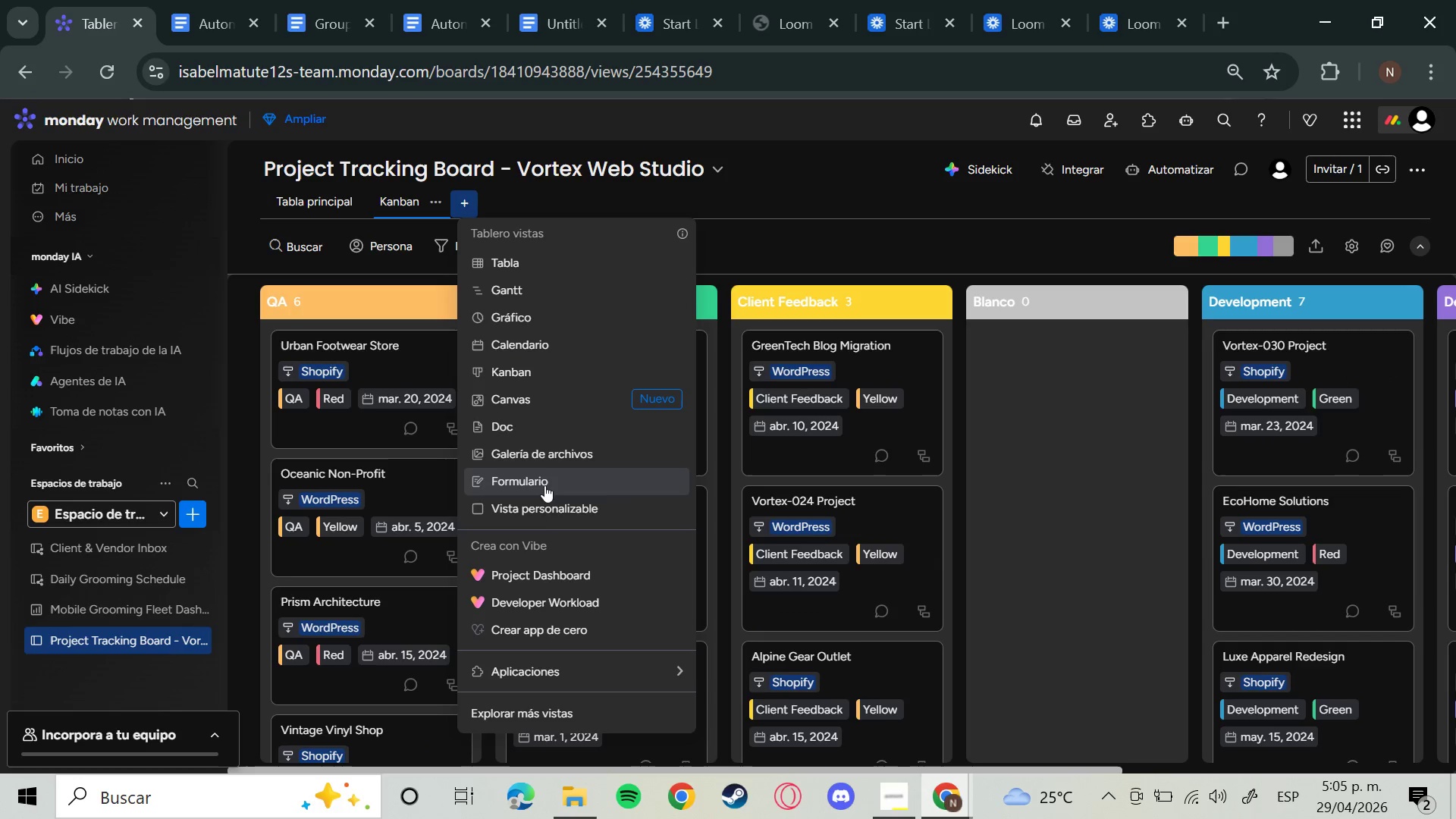 
wait(6.08)
 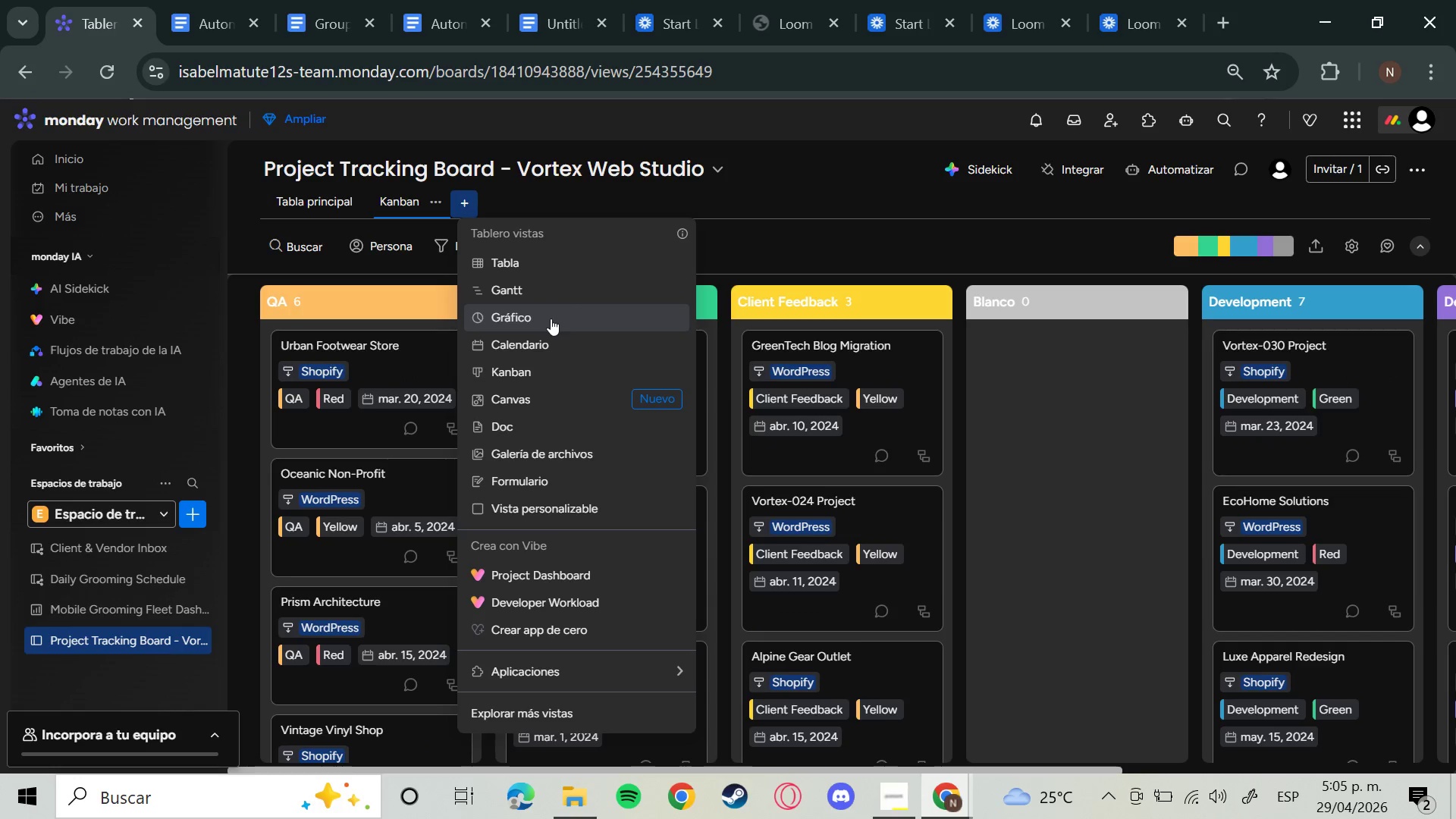 
left_click([537, 678])
 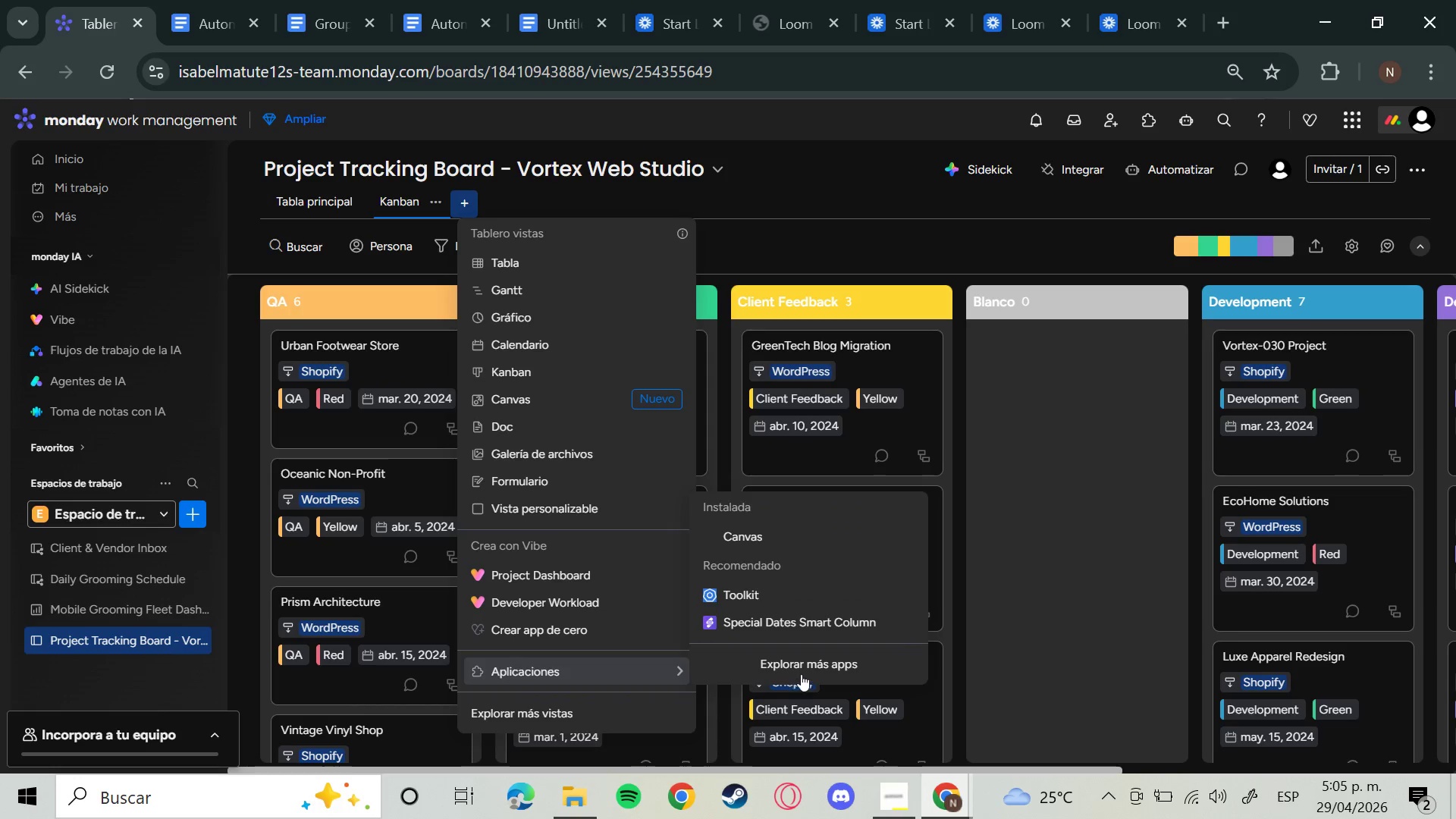 
wait(7.39)
 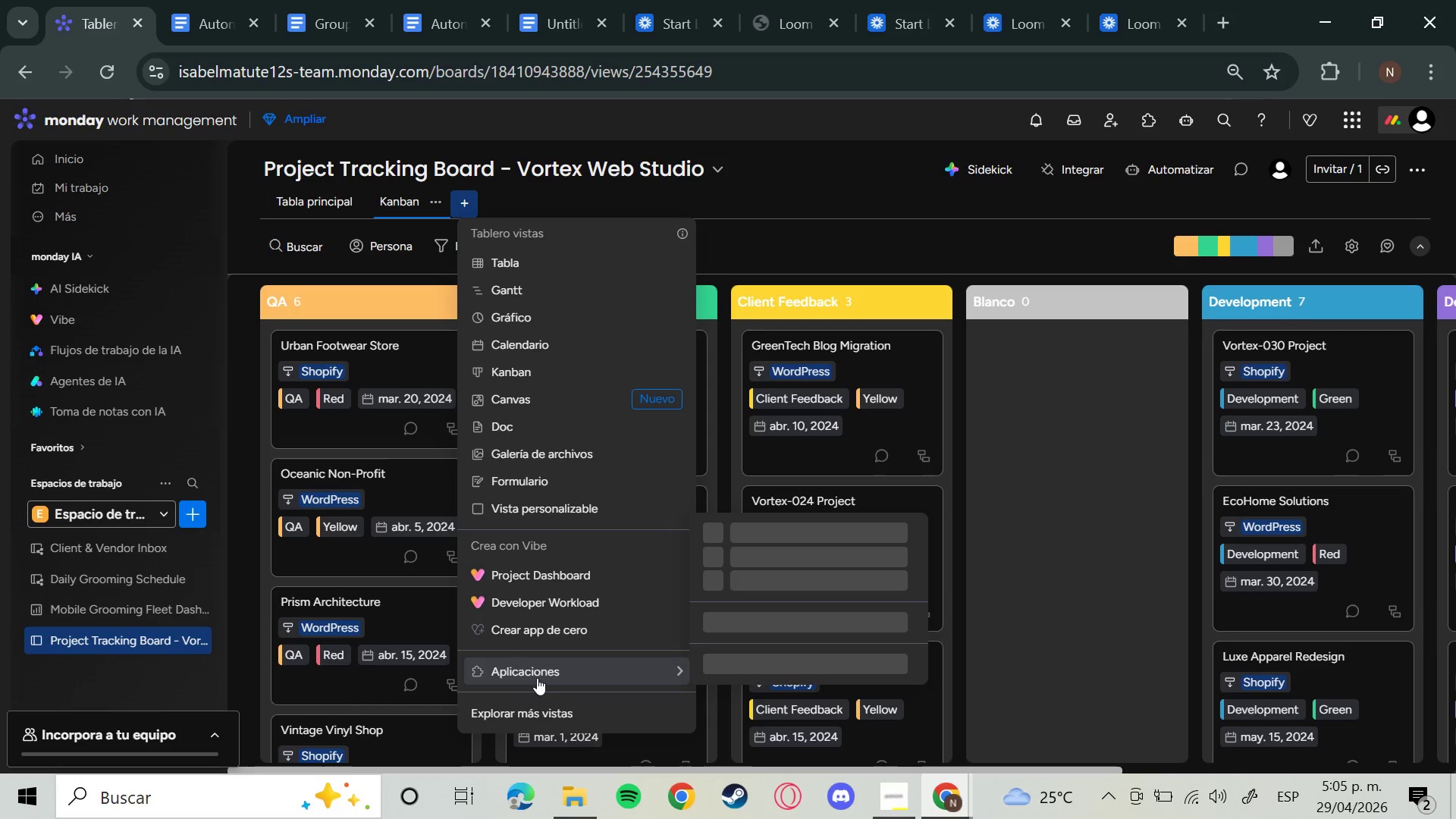 
left_click([574, 714])
 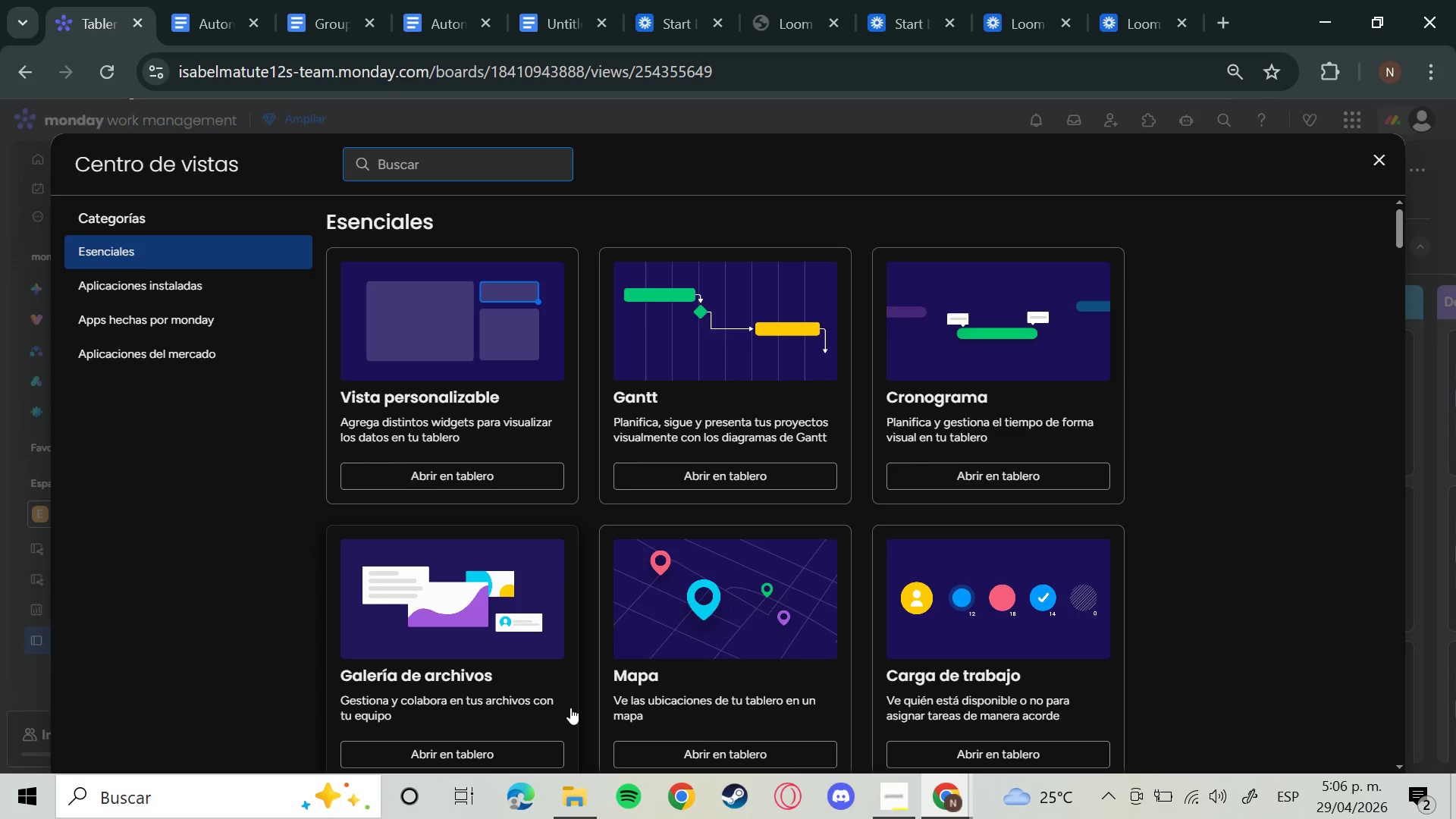 
type(cro)
 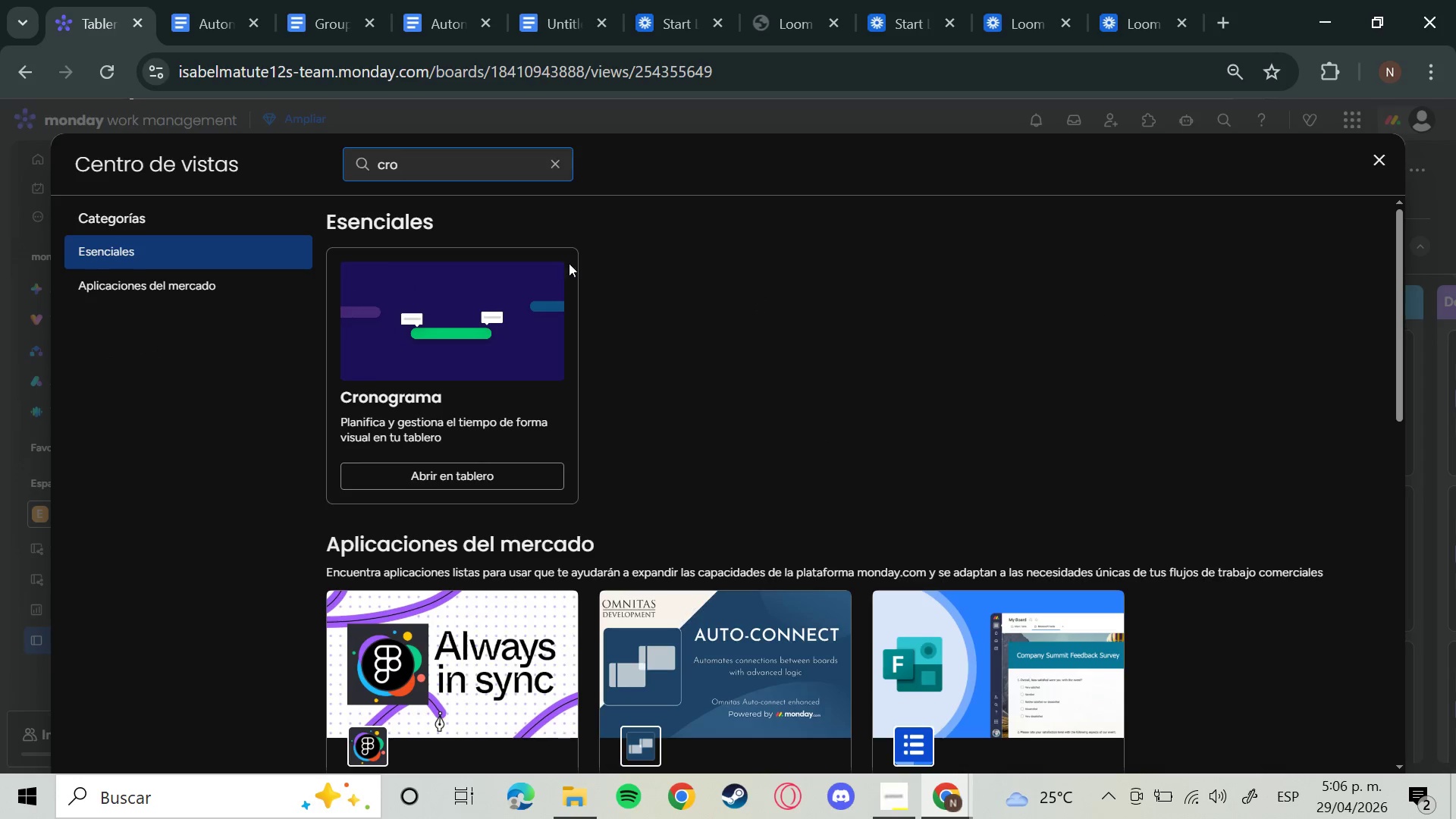 
left_click([434, 394])
 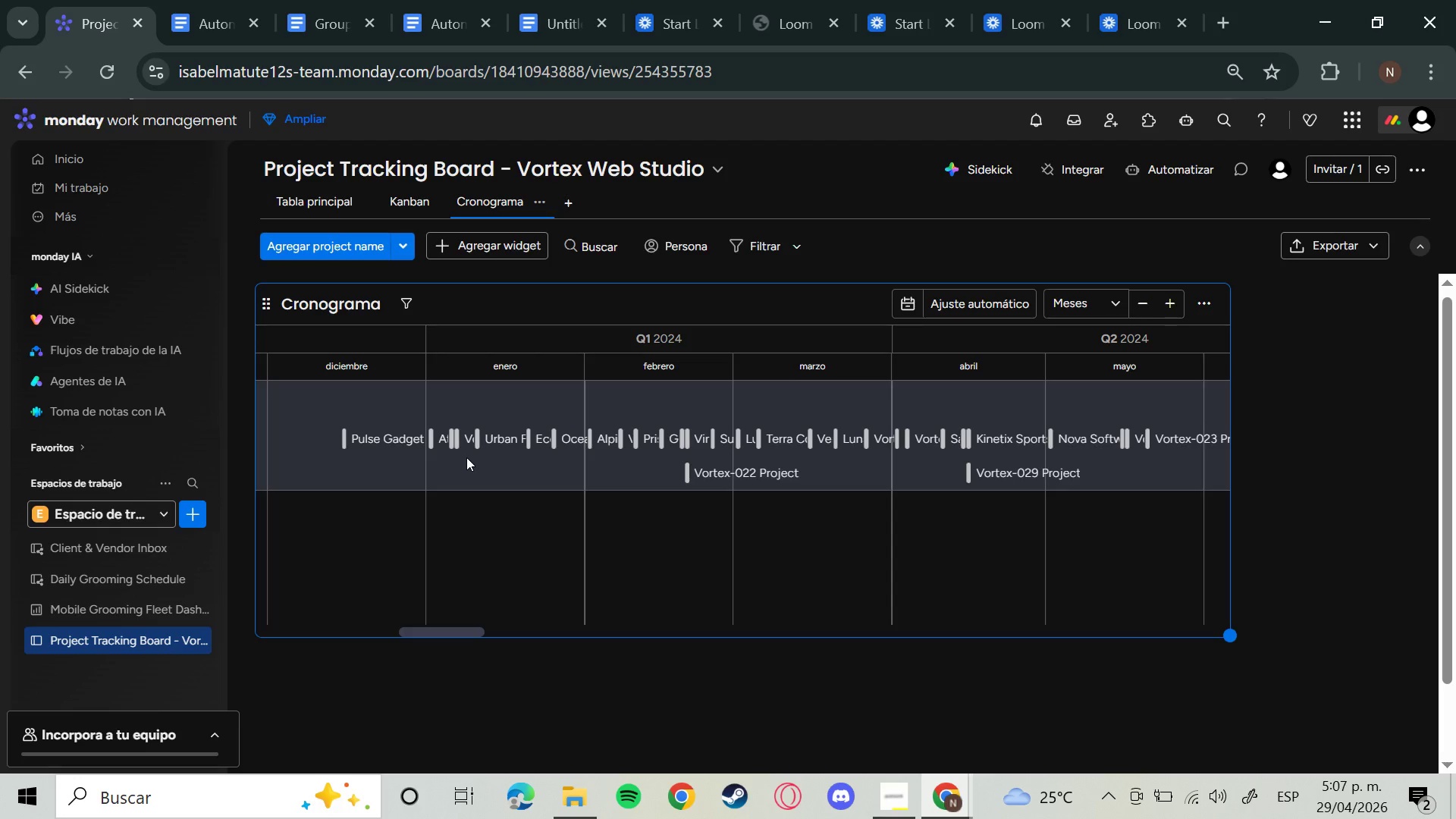 
wait(74.72)
 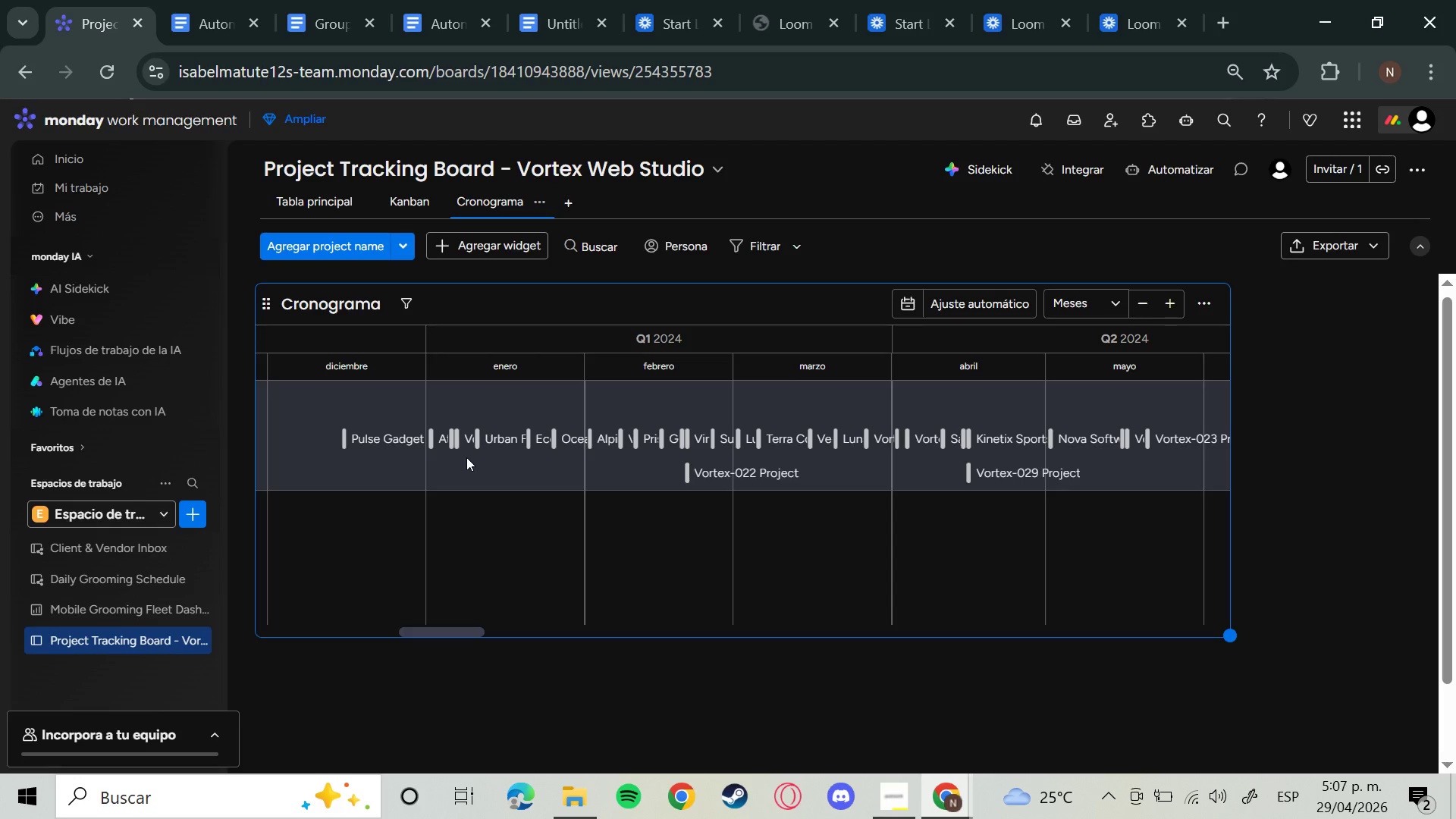 
left_click([429, 204])
 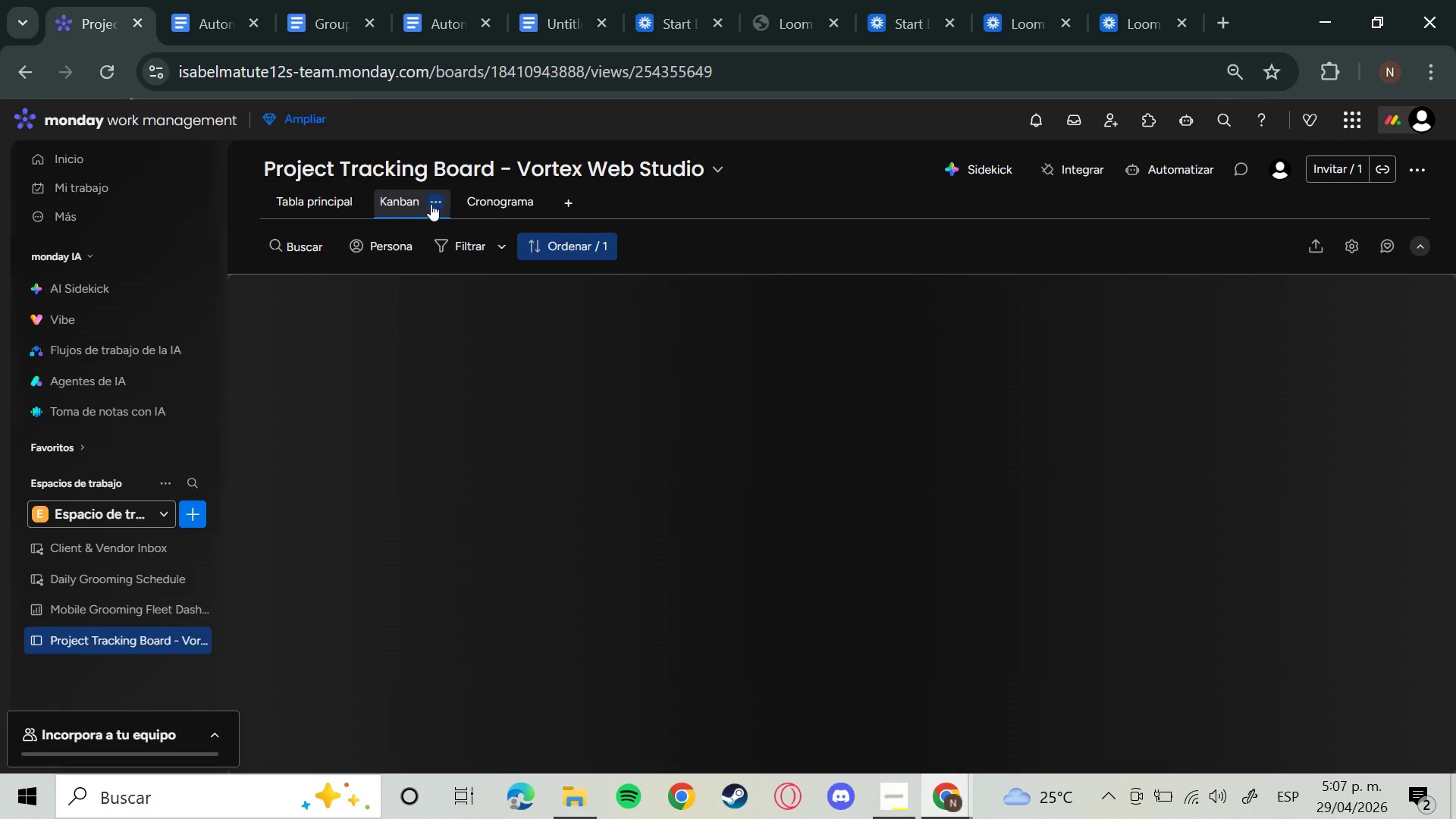 
left_click([431, 204])
 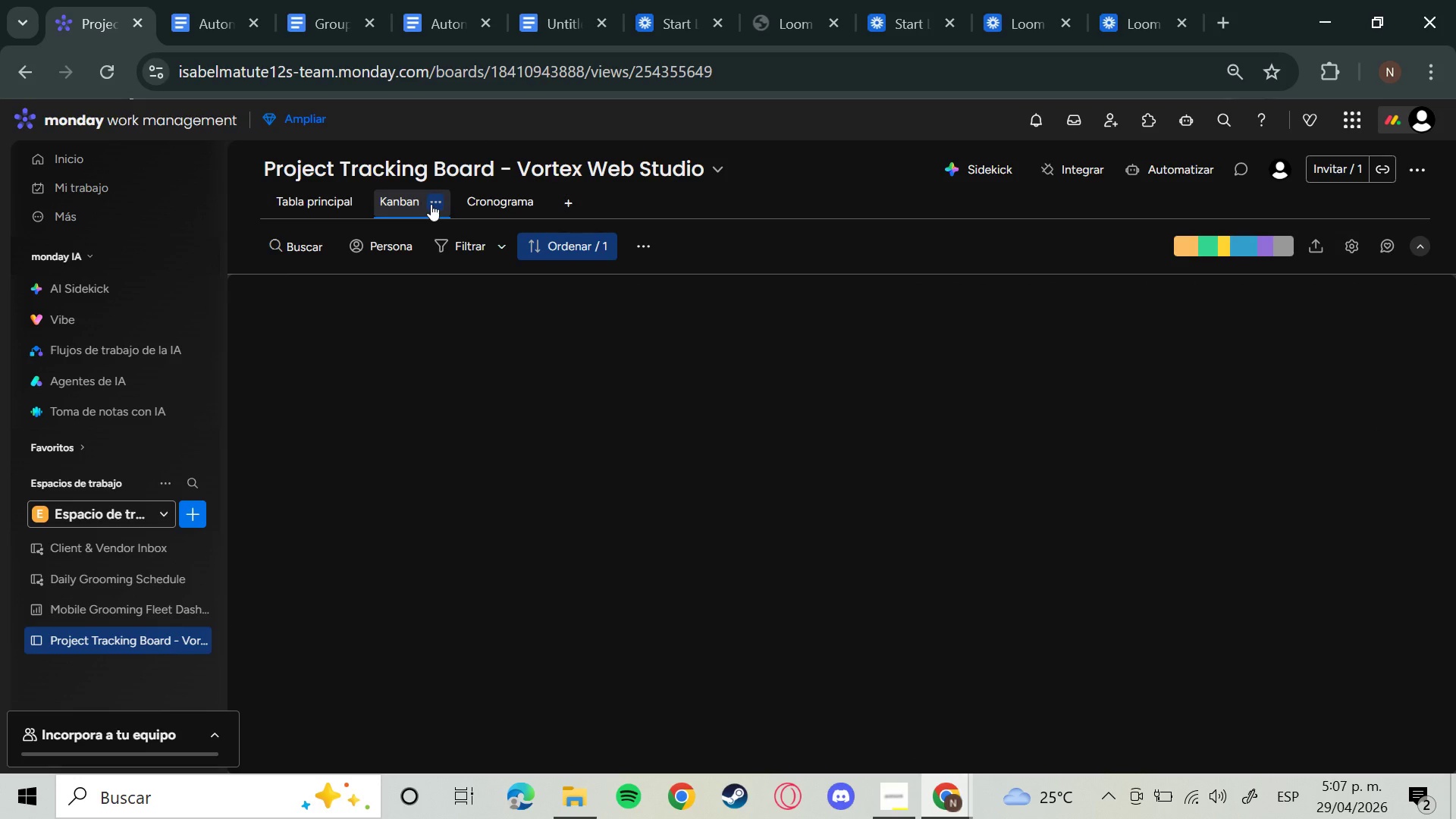 
left_click([431, 204])
 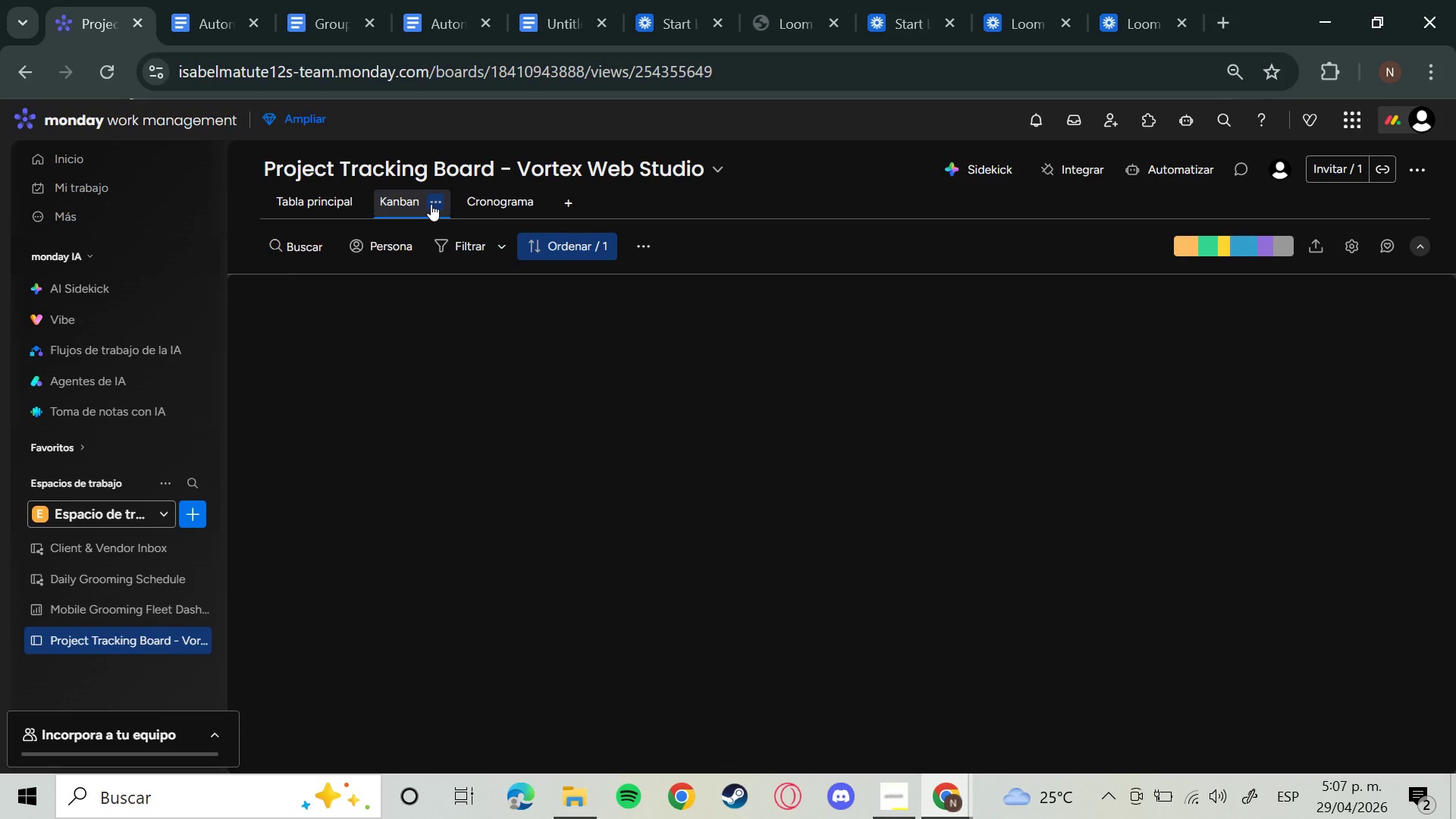 
left_click_drag(start_coordinate=[431, 204], to_coordinate=[437, 206])
 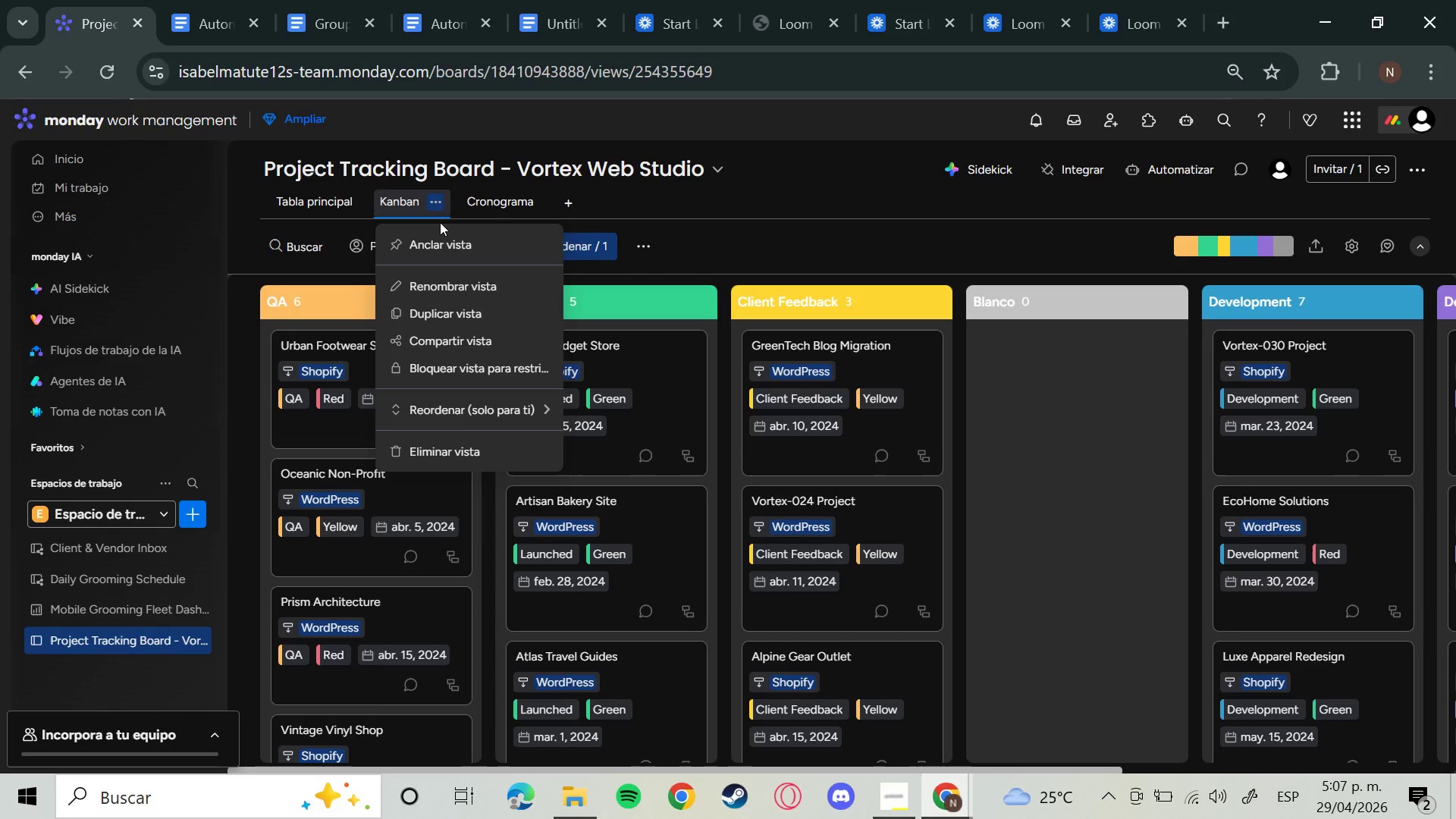 
left_click([455, 284])
 